 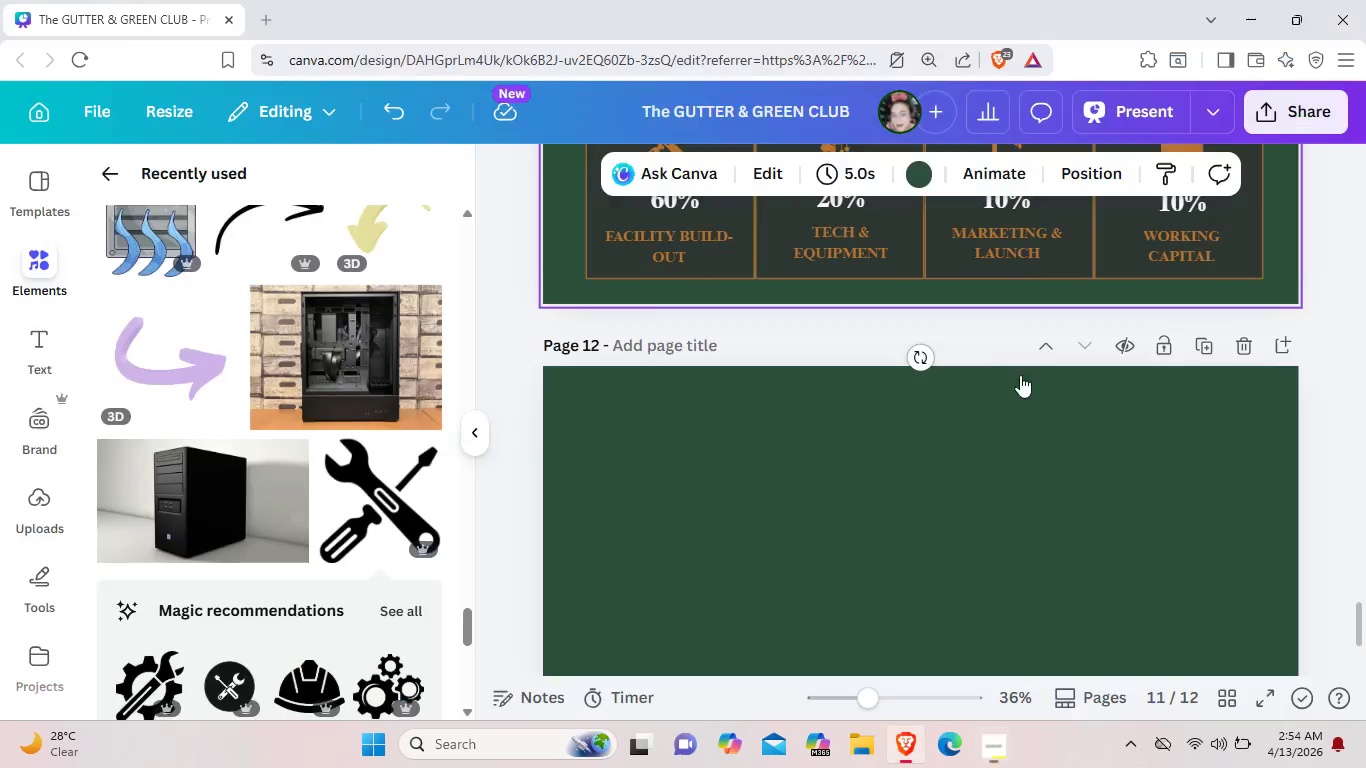 
scroll: coordinate [979, 510], scroll_direction: down, amount: 1.0
 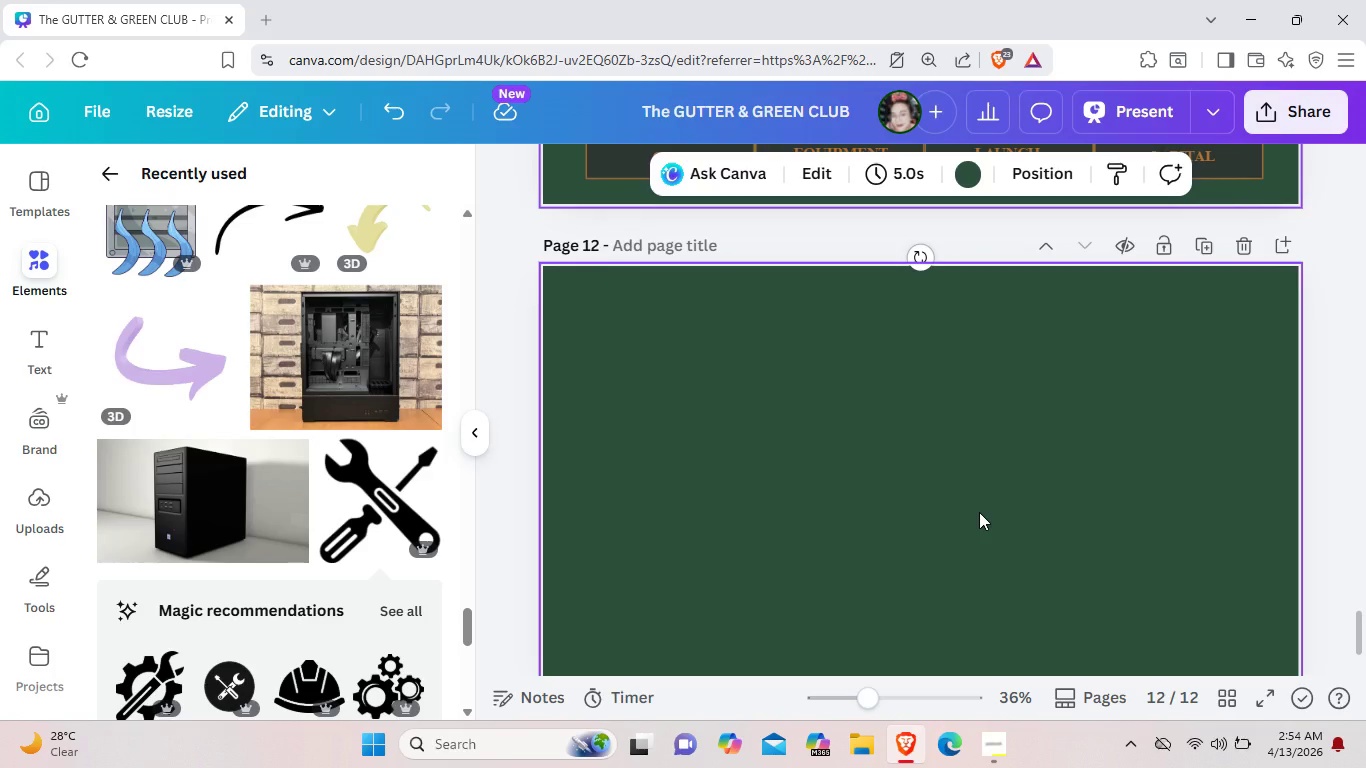 
scroll: coordinate [982, 512], scroll_direction: up, amount: 4.0
 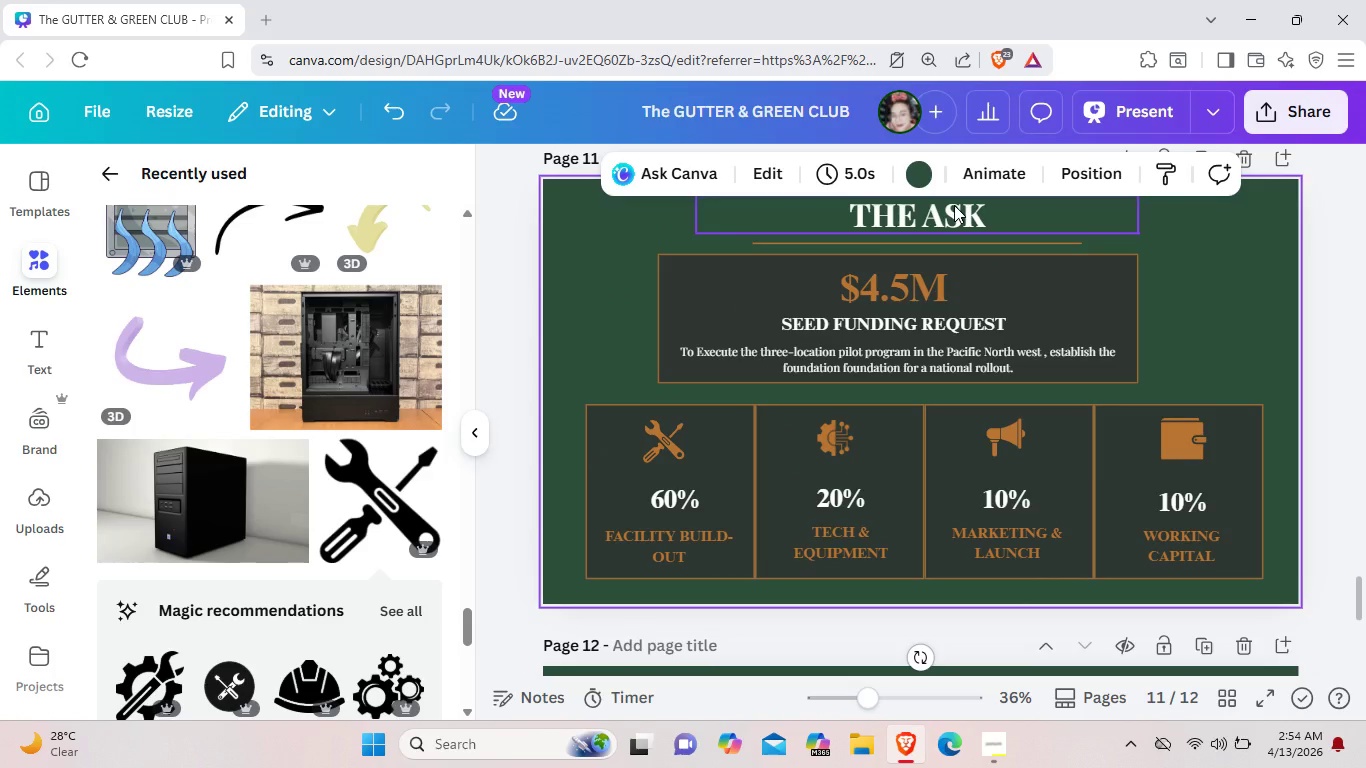 
left_click([954, 205])
 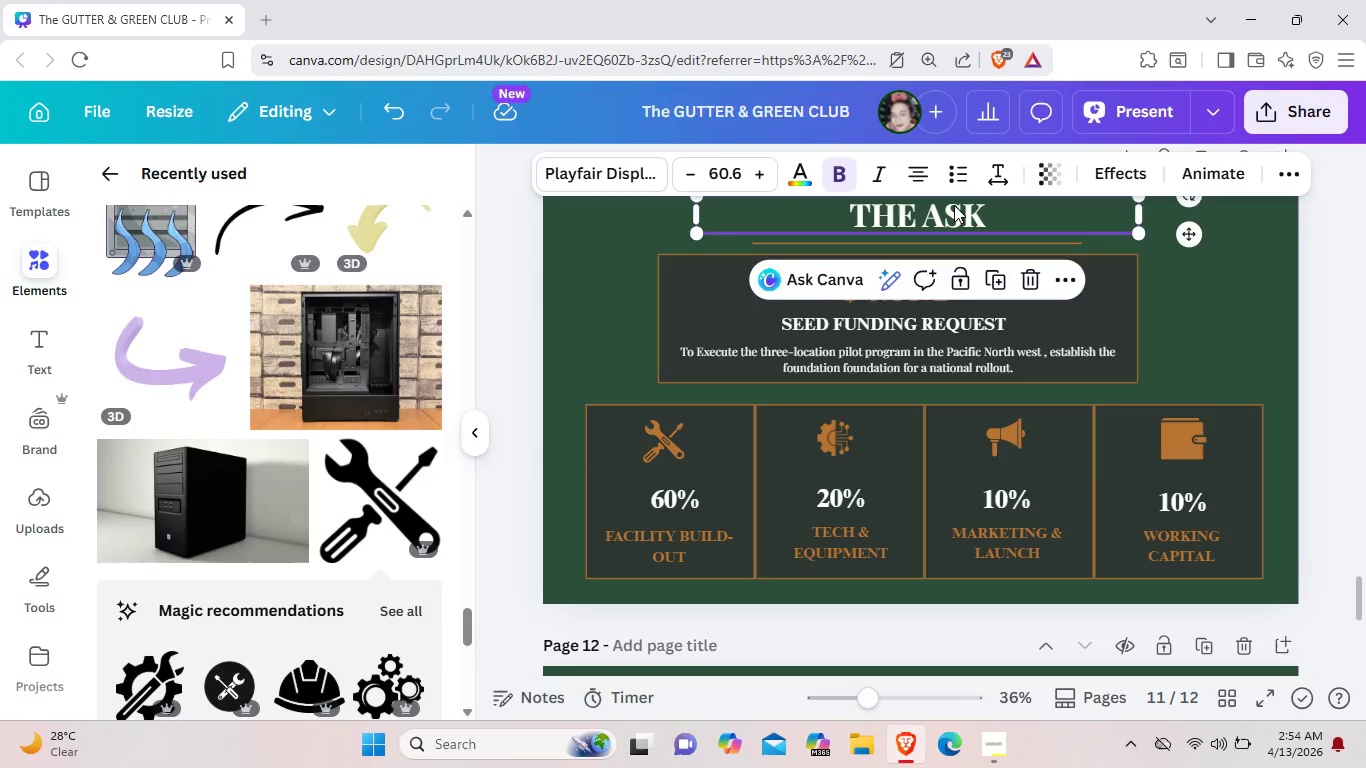 
key(Control+C)
 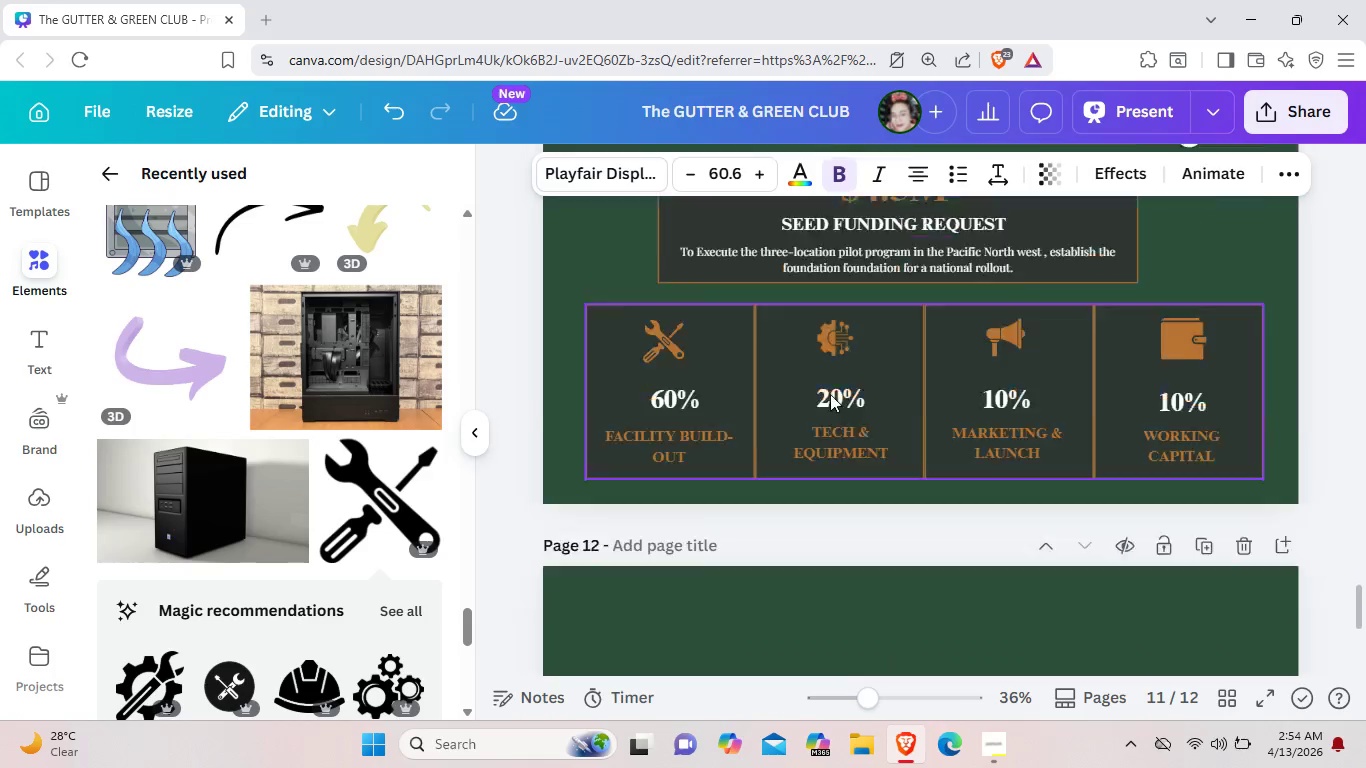 
scroll: coordinate [830, 394], scroll_direction: down, amount: 3.0
 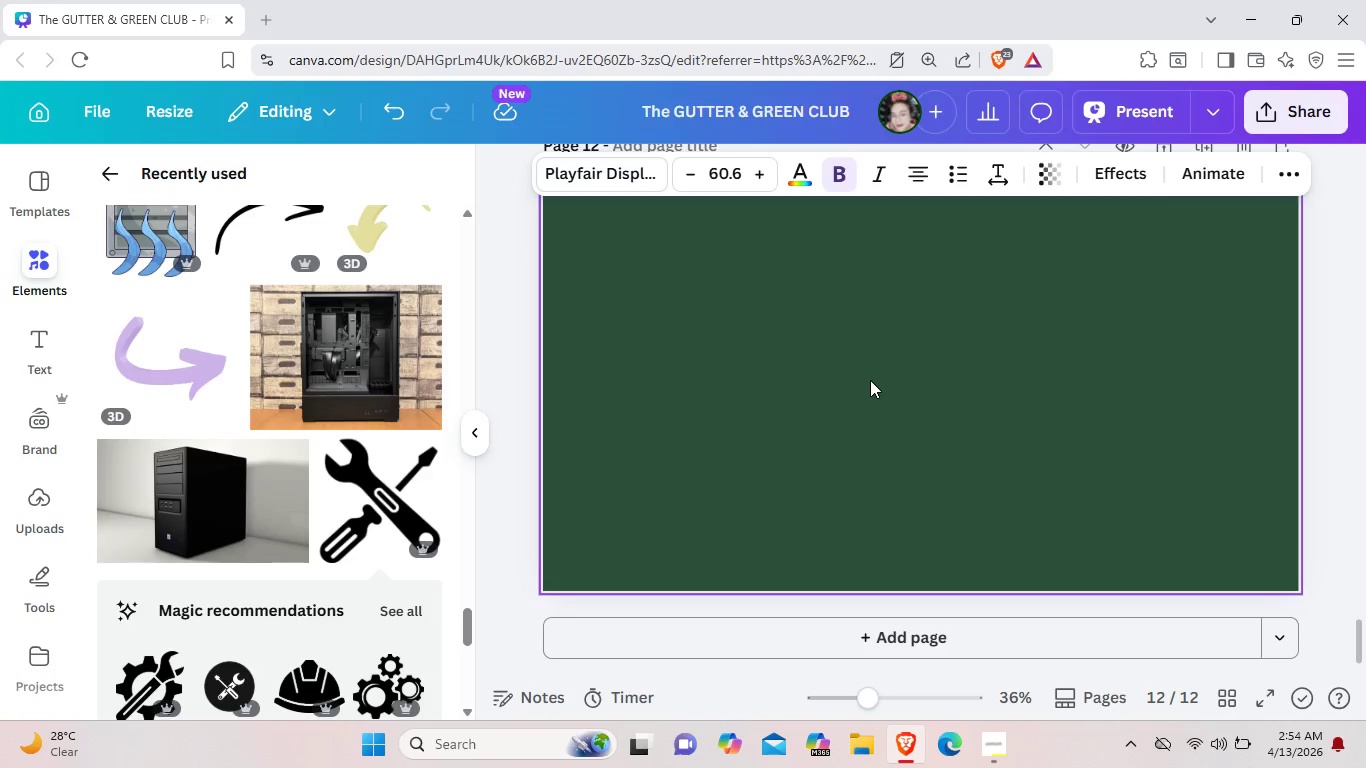 
key(Control+V)
 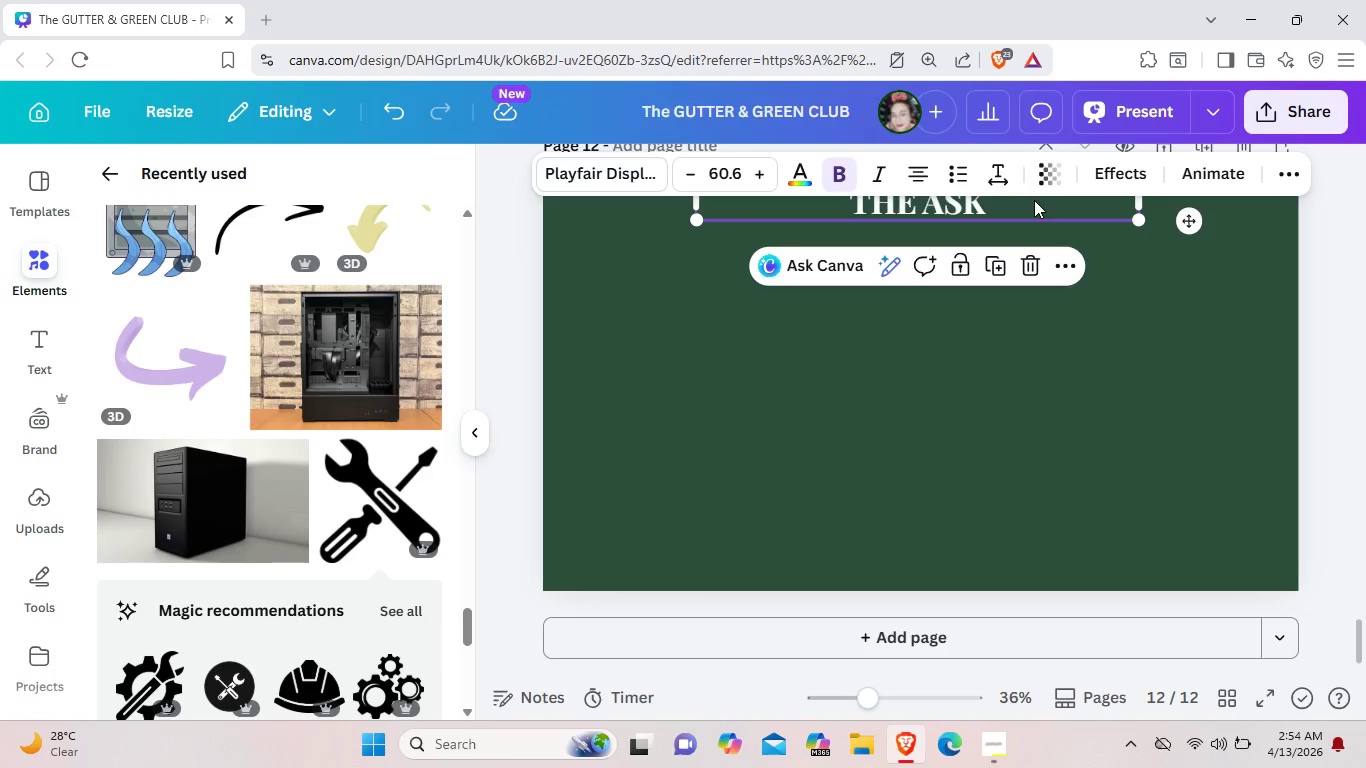 
left_click_drag(start_coordinate=[1033, 201], to_coordinate=[1030, 239])
 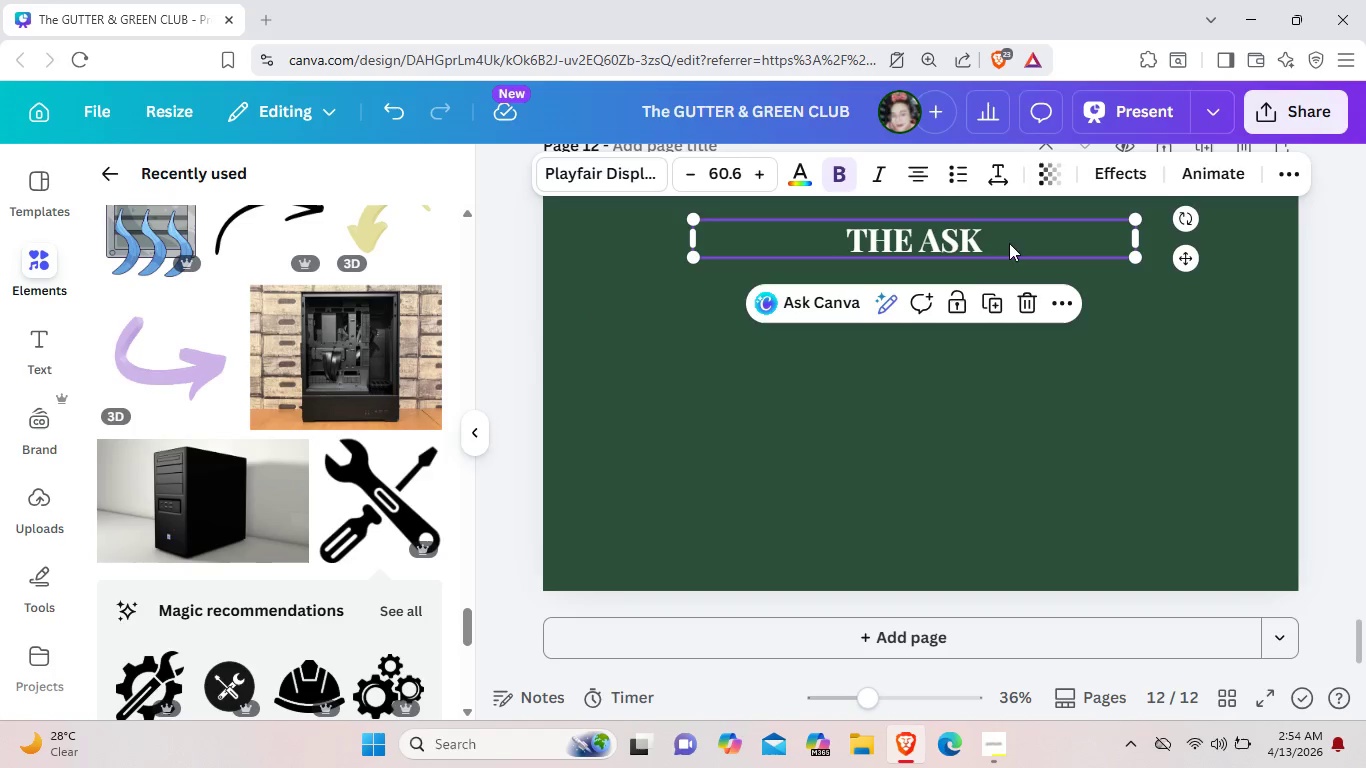 
left_click([1009, 243])
 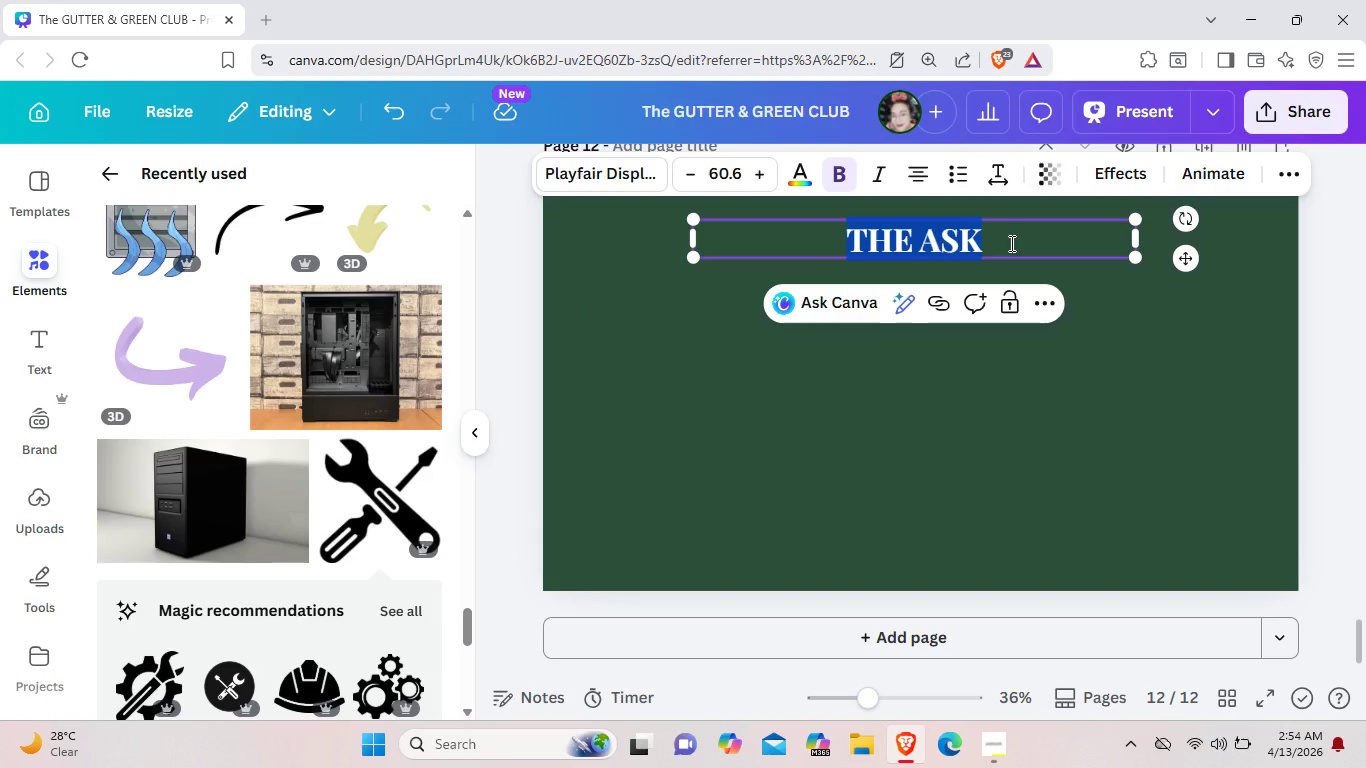 
key(Backspace)
type(BRAND STYLE GUIDE)
 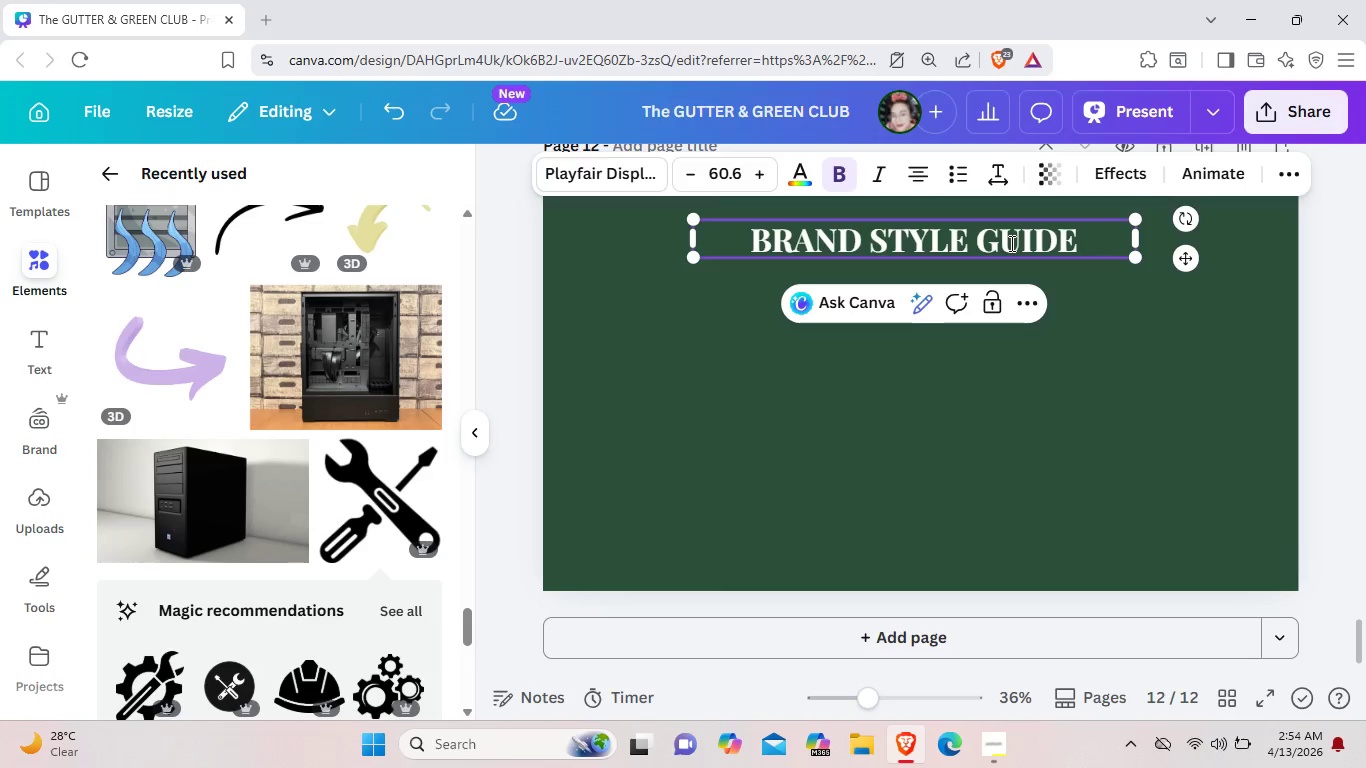 
scroll: coordinate [1203, 335], scroll_direction: up, amount: 3.0
 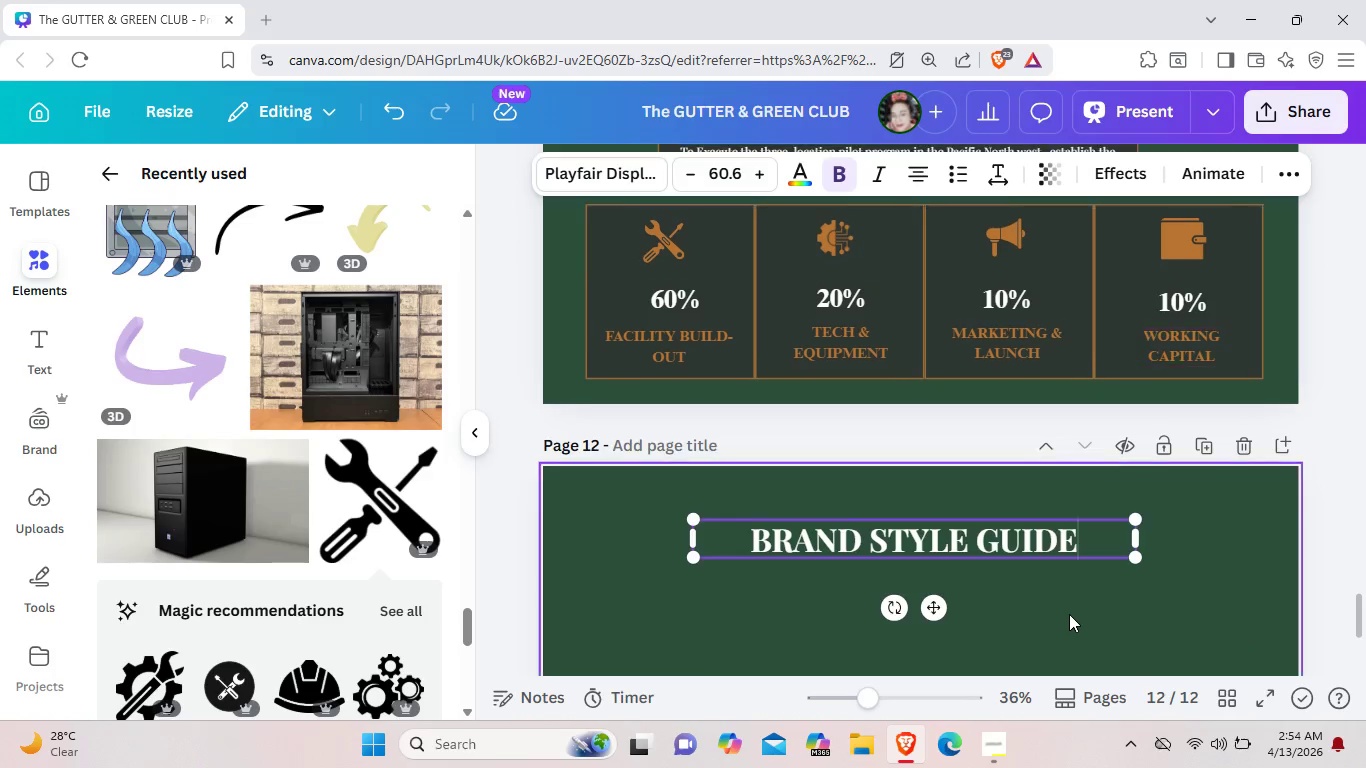 
left_click([1069, 614])
 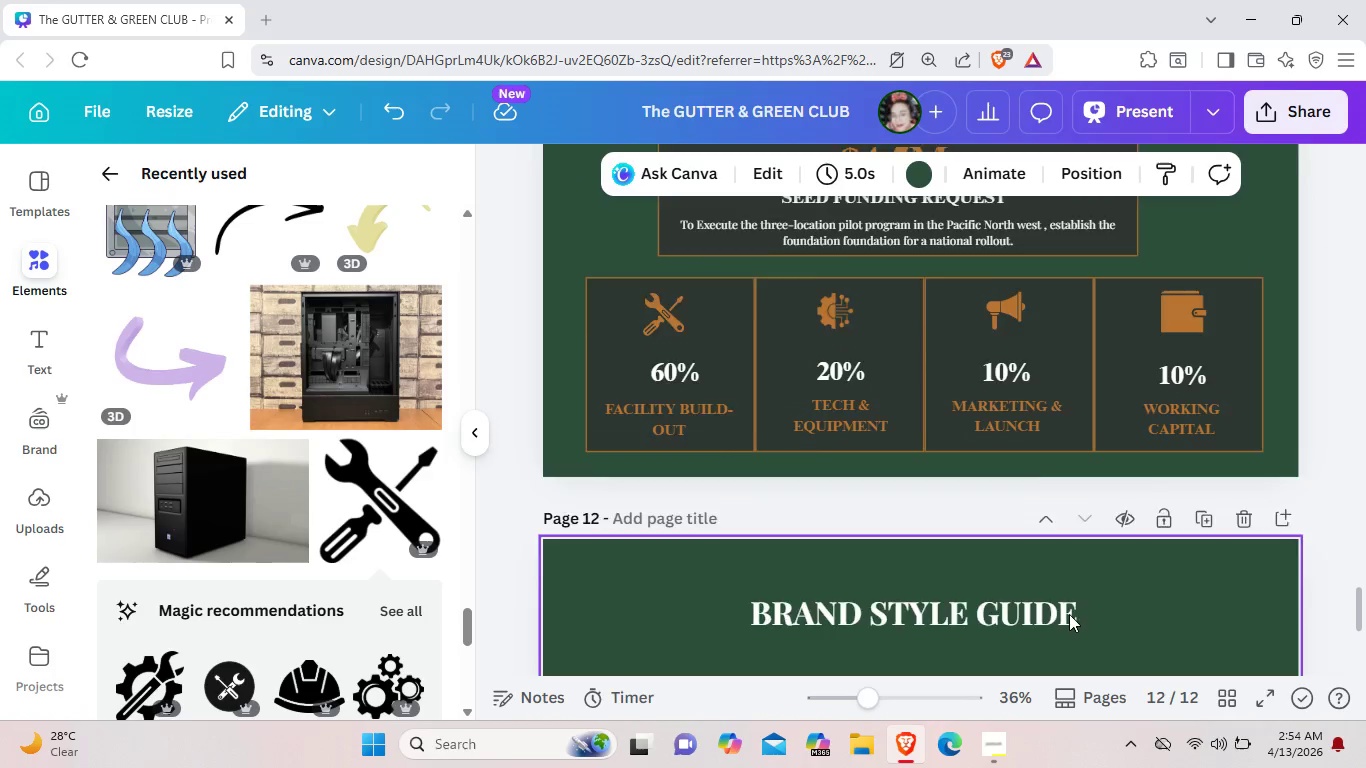 
scroll: coordinate [1069, 614], scroll_direction: up, amount: 2.0
 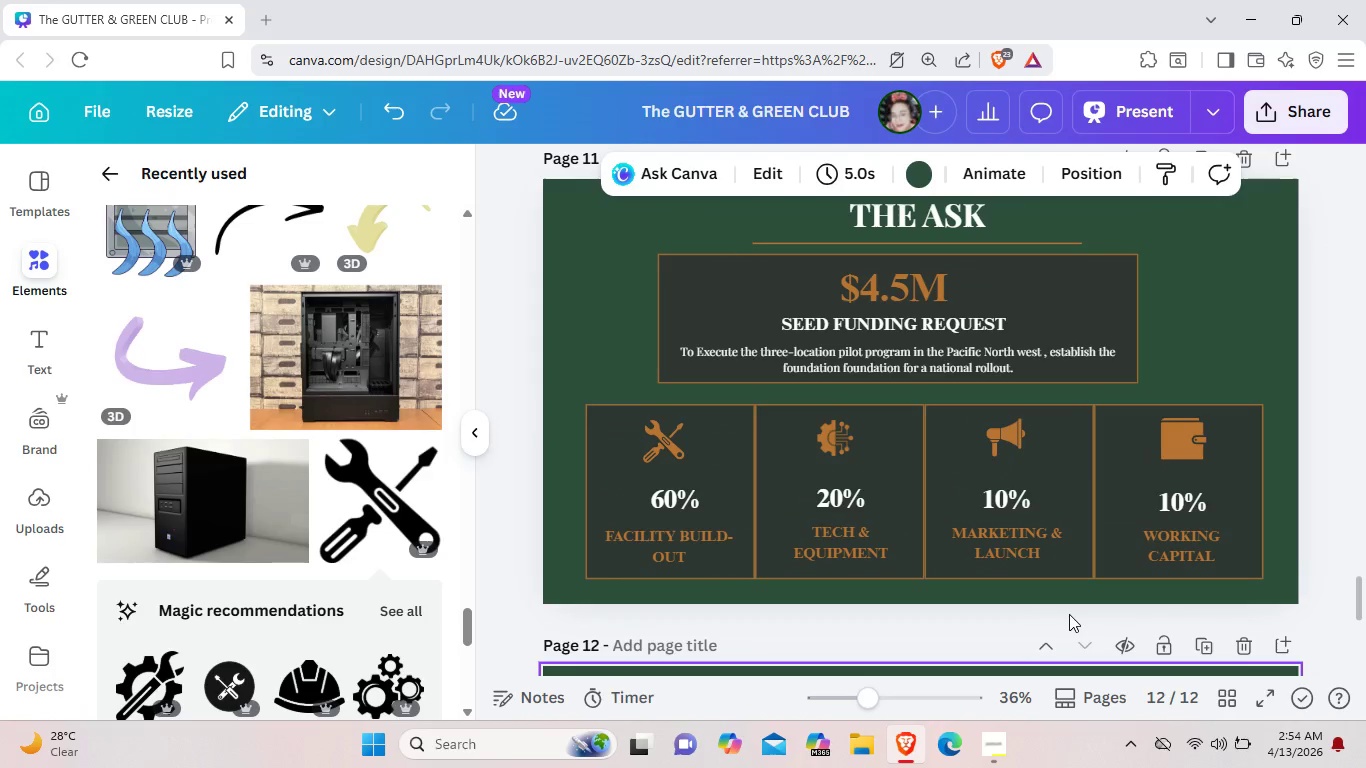 
scroll: coordinate [1069, 614], scroll_direction: down, amount: 2.0
 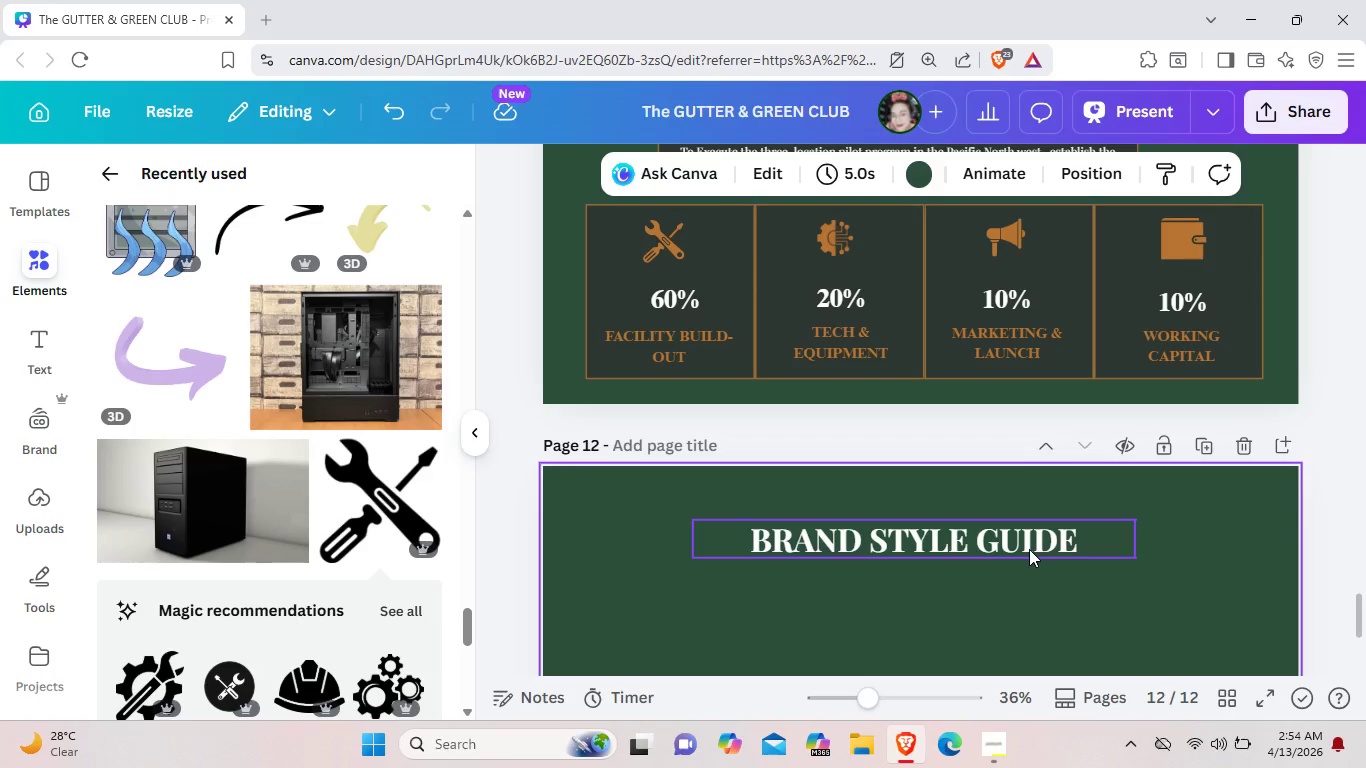 
left_click_drag(start_coordinate=[1029, 549], to_coordinate=[1033, 514])
 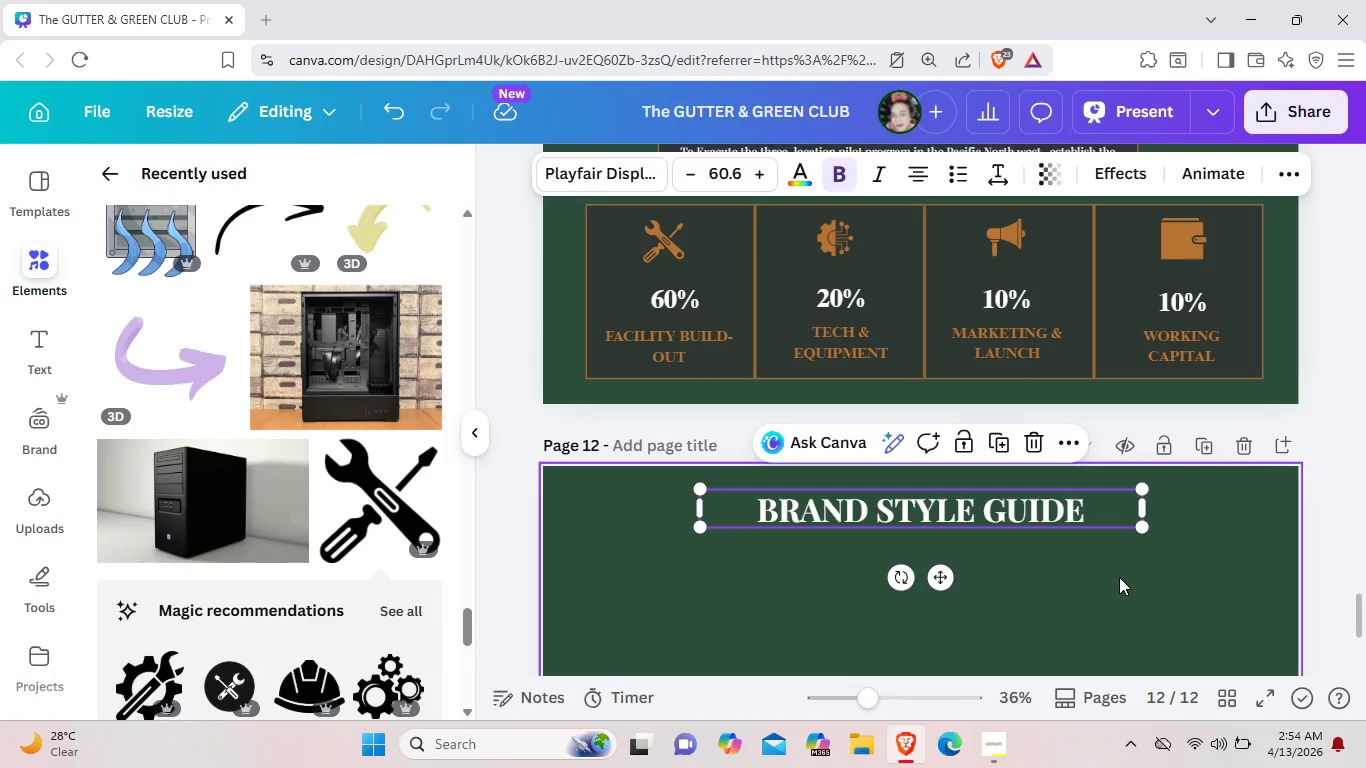 
left_click([1119, 577])
 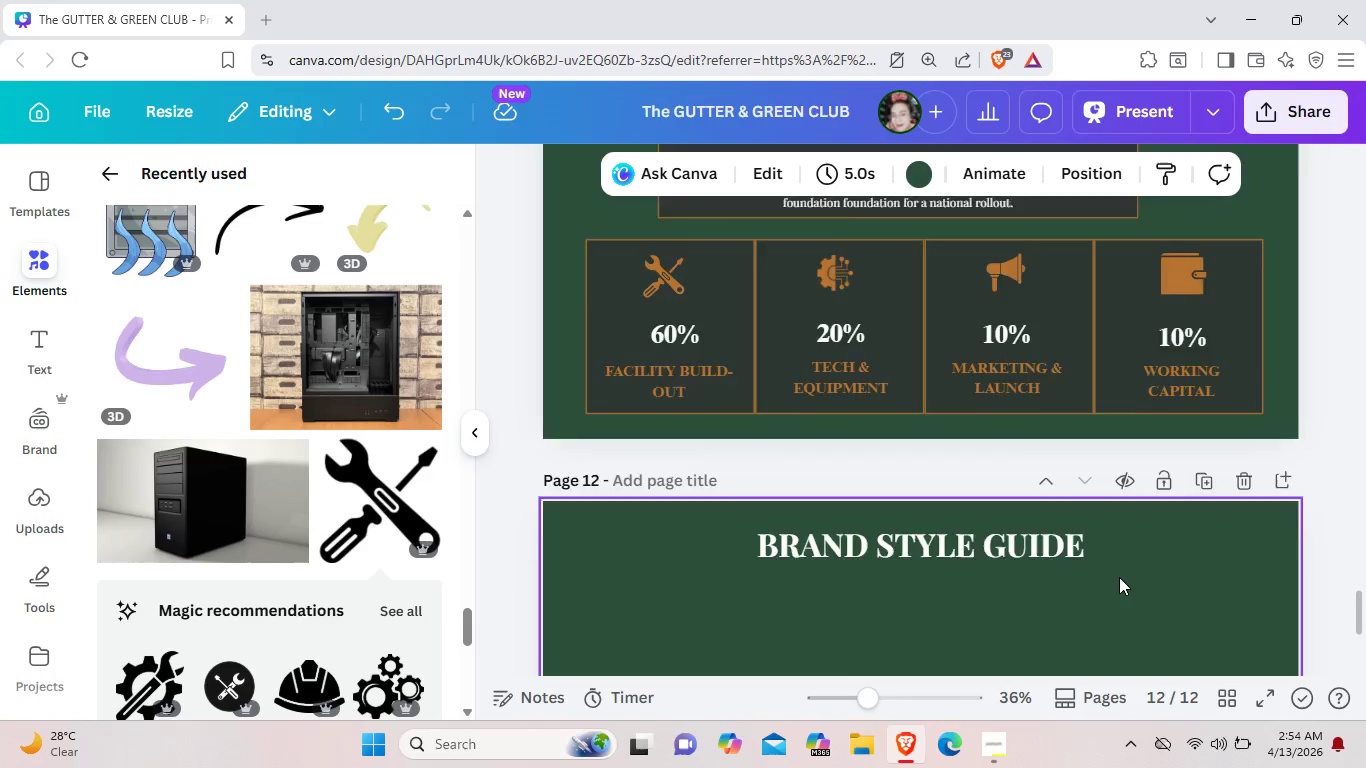 
scroll: coordinate [1119, 577], scroll_direction: up, amount: 4.0
 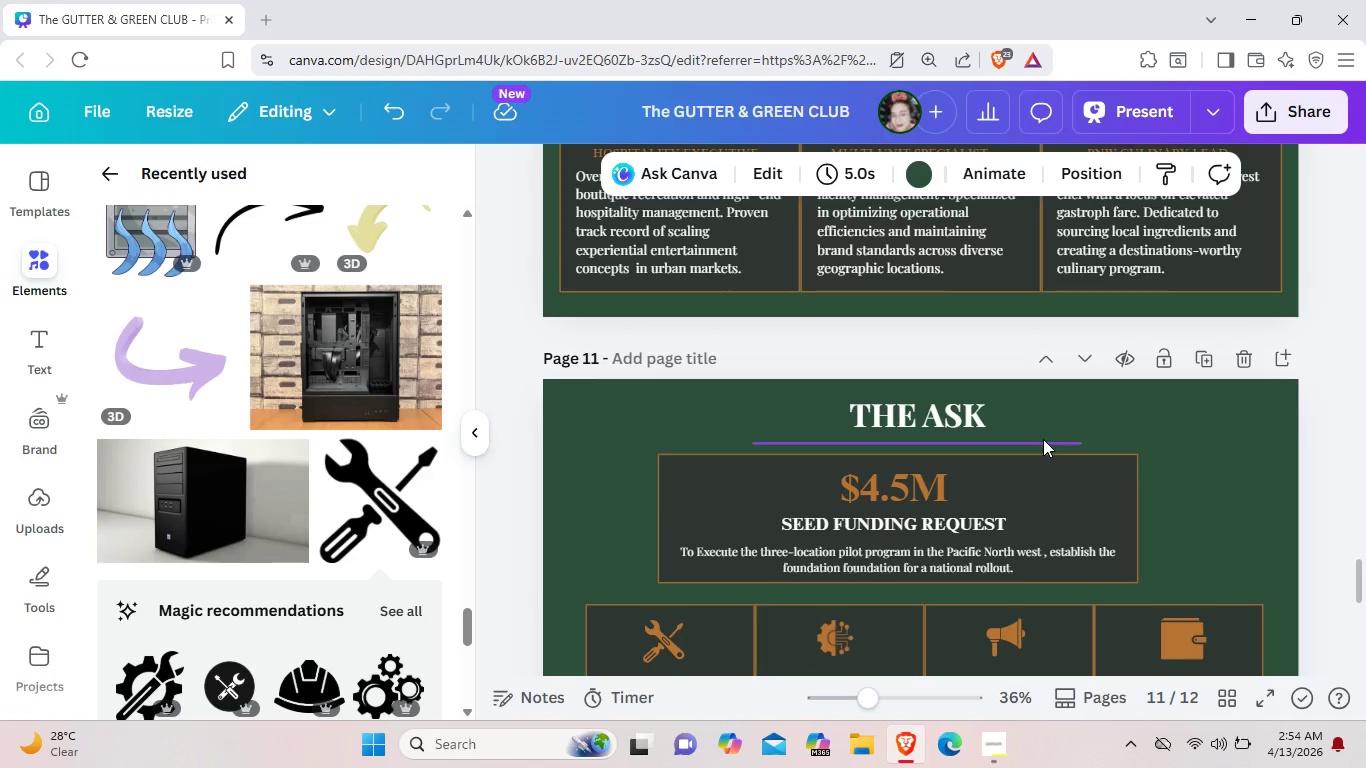 
left_click([1043, 439])
 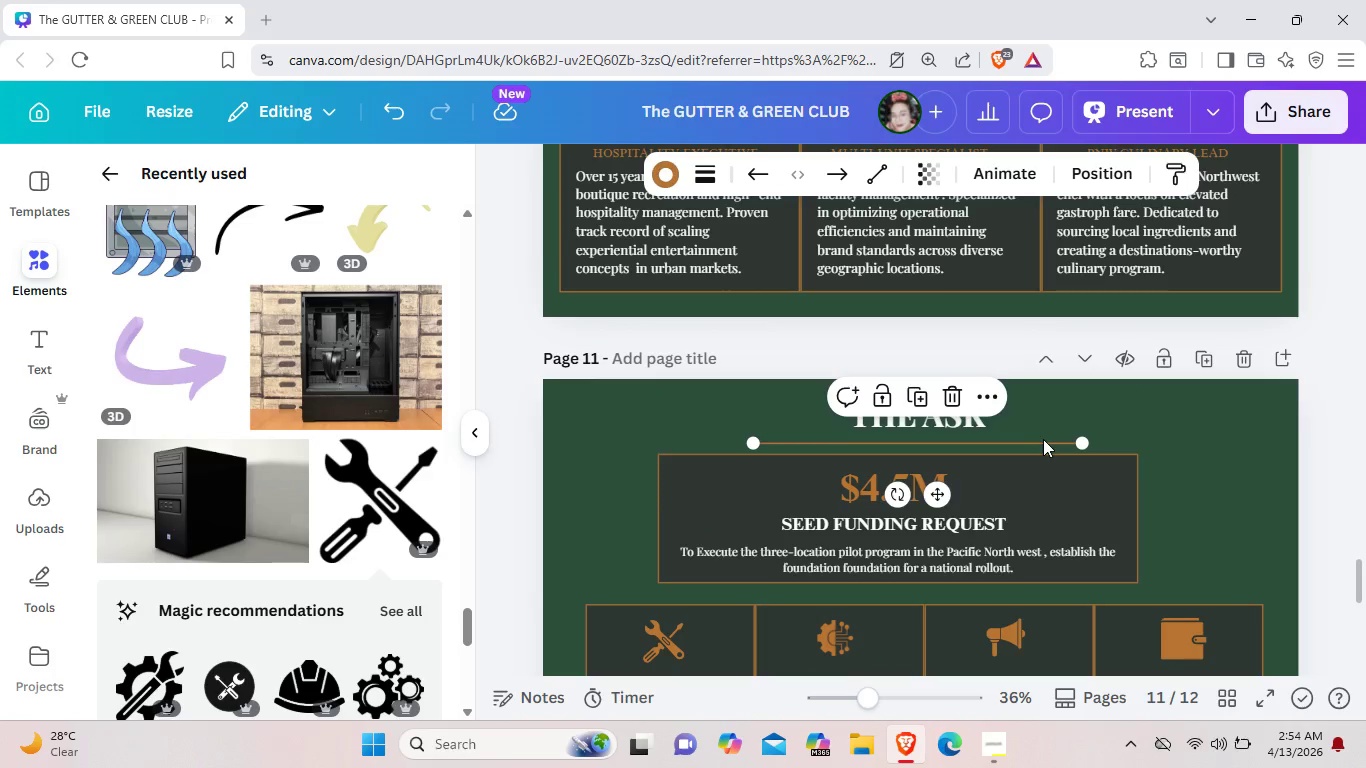 
key(Control+C)
 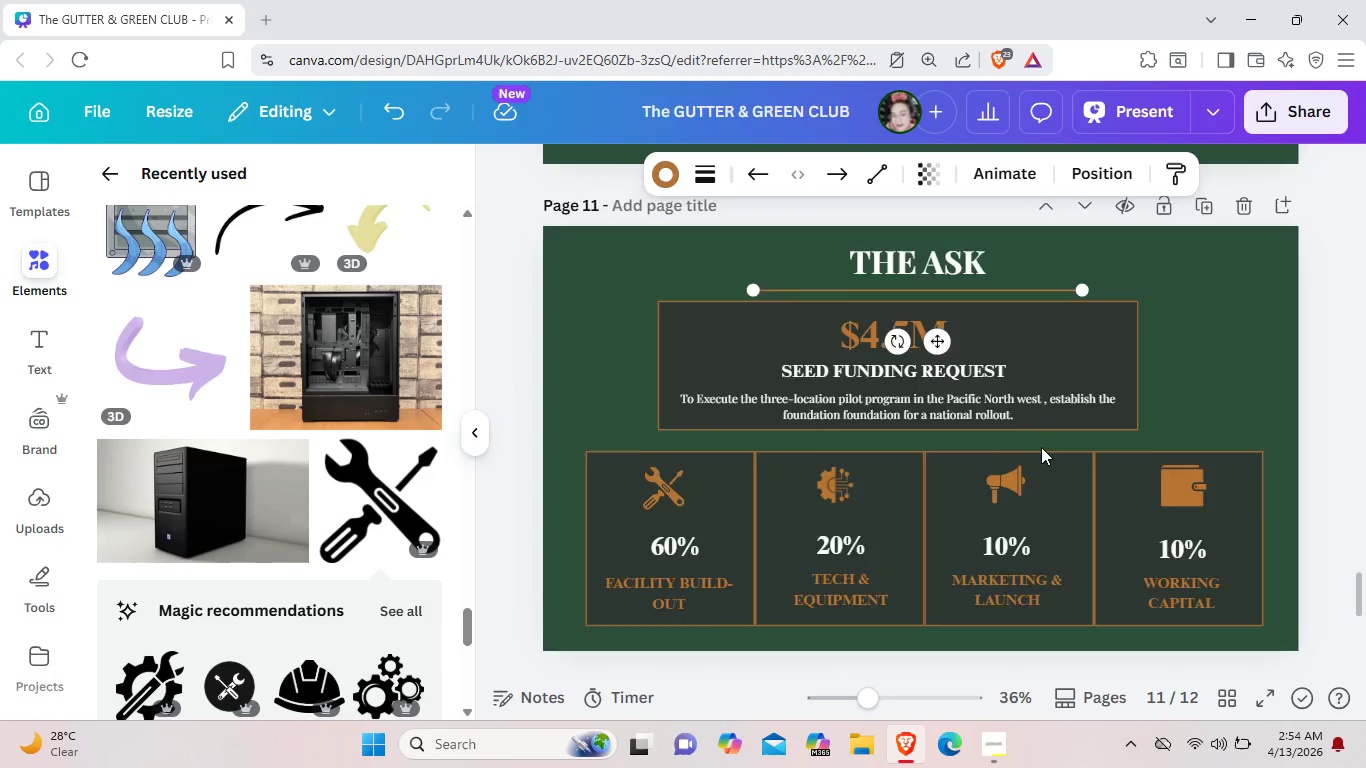 
scroll: coordinate [1041, 447], scroll_direction: down, amount: 4.0
 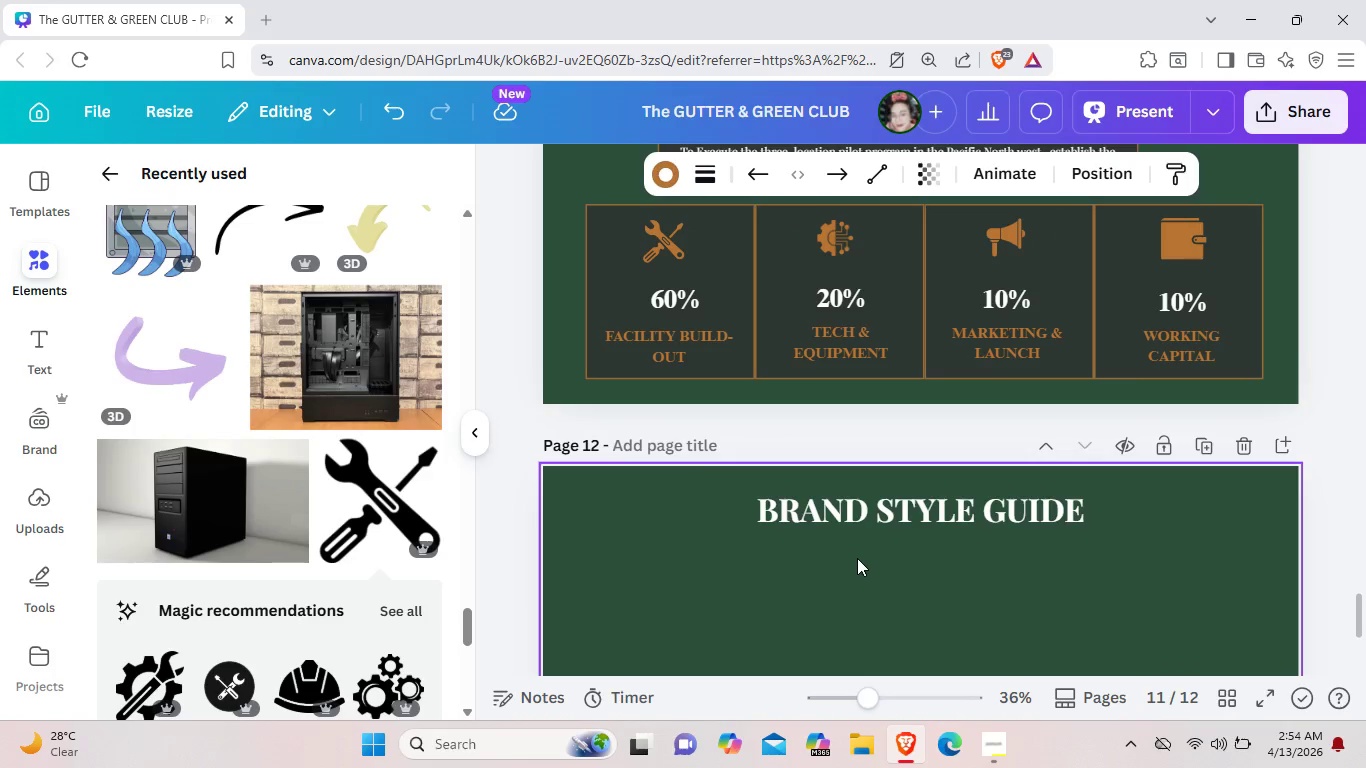 
key(Control+V)
 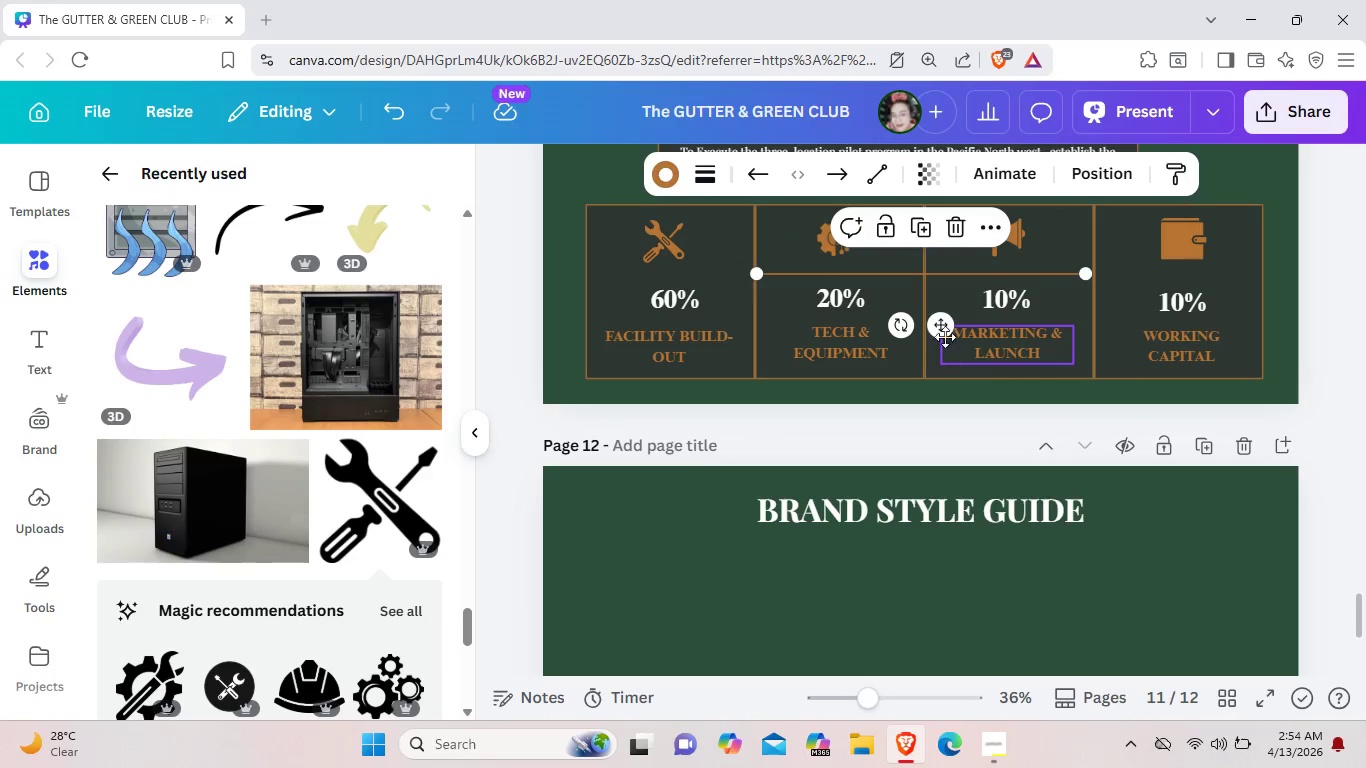 
left_click_drag(start_coordinate=[943, 333], to_coordinate=[939, 609])
 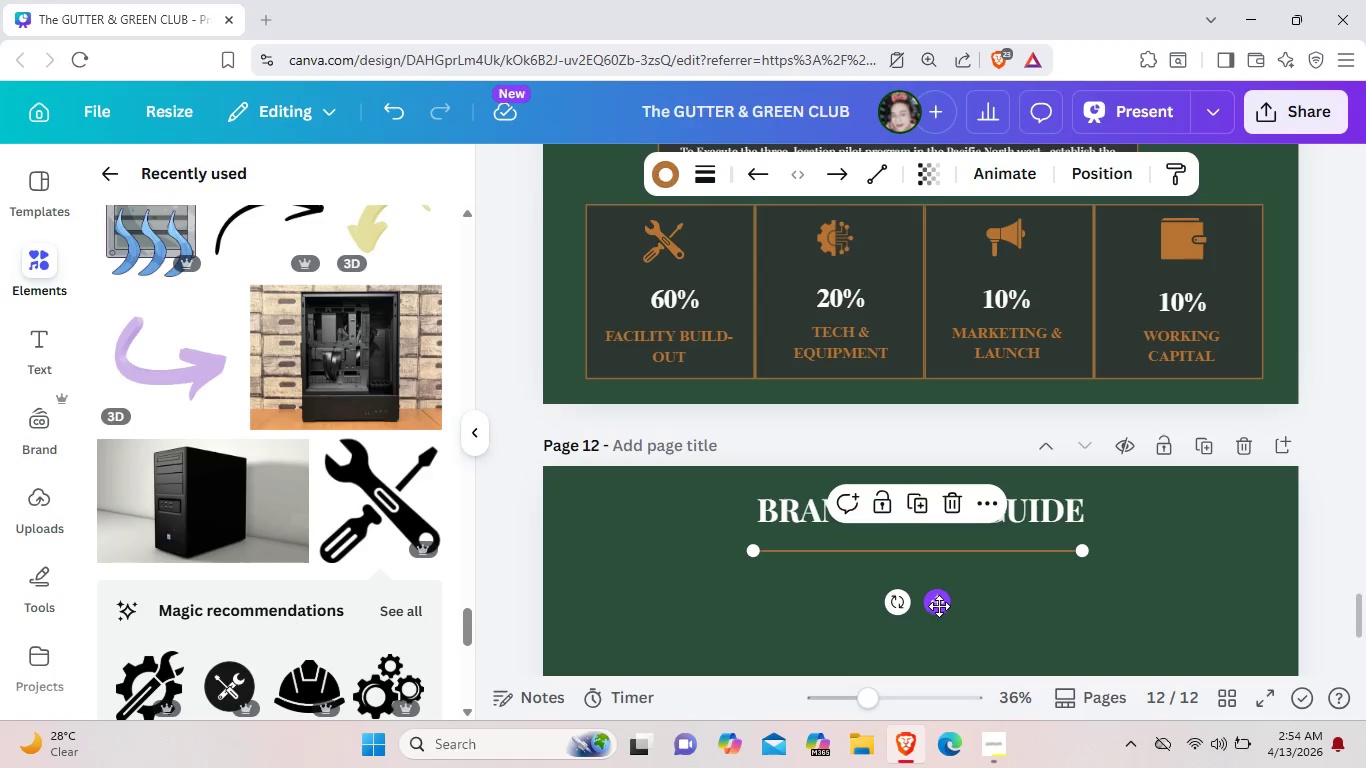 
left_click_drag(start_coordinate=[939, 606], to_coordinate=[939, 596])
 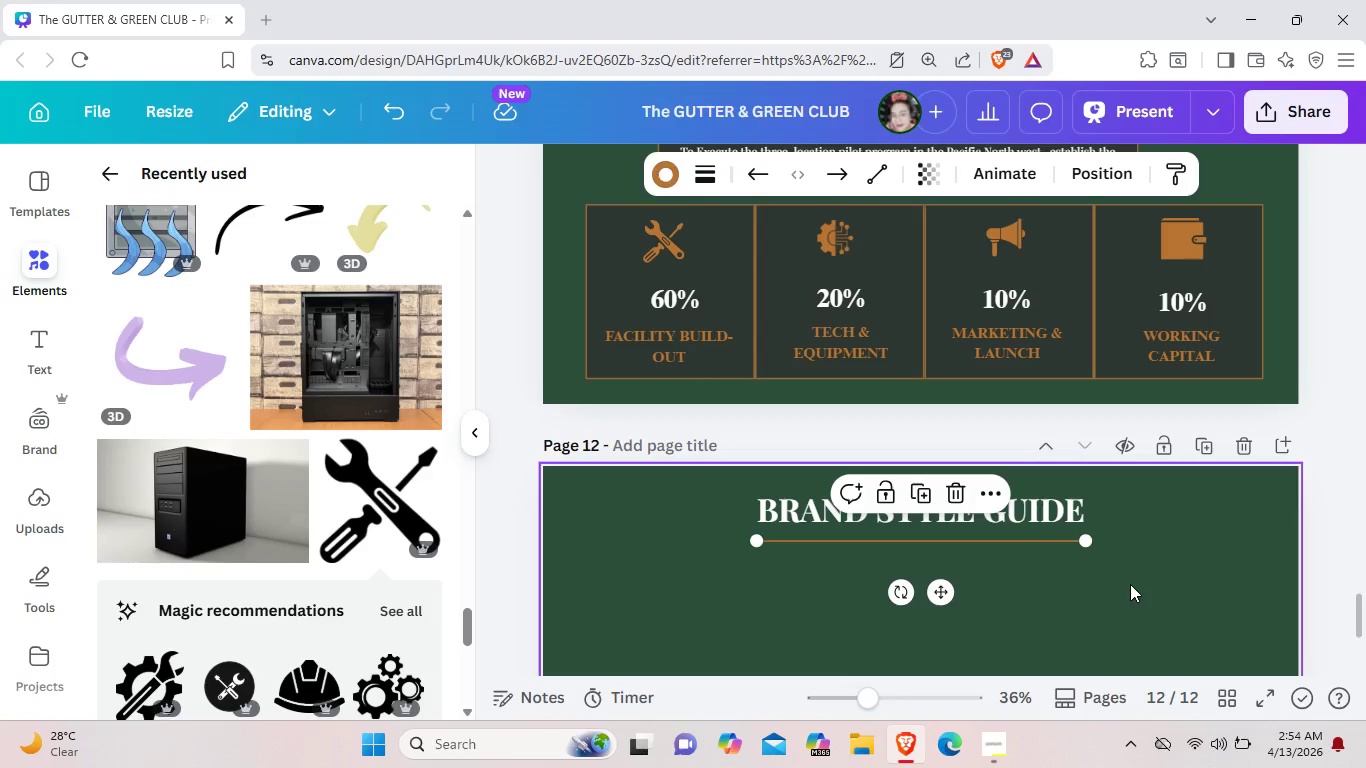 
left_click([1130, 584])
 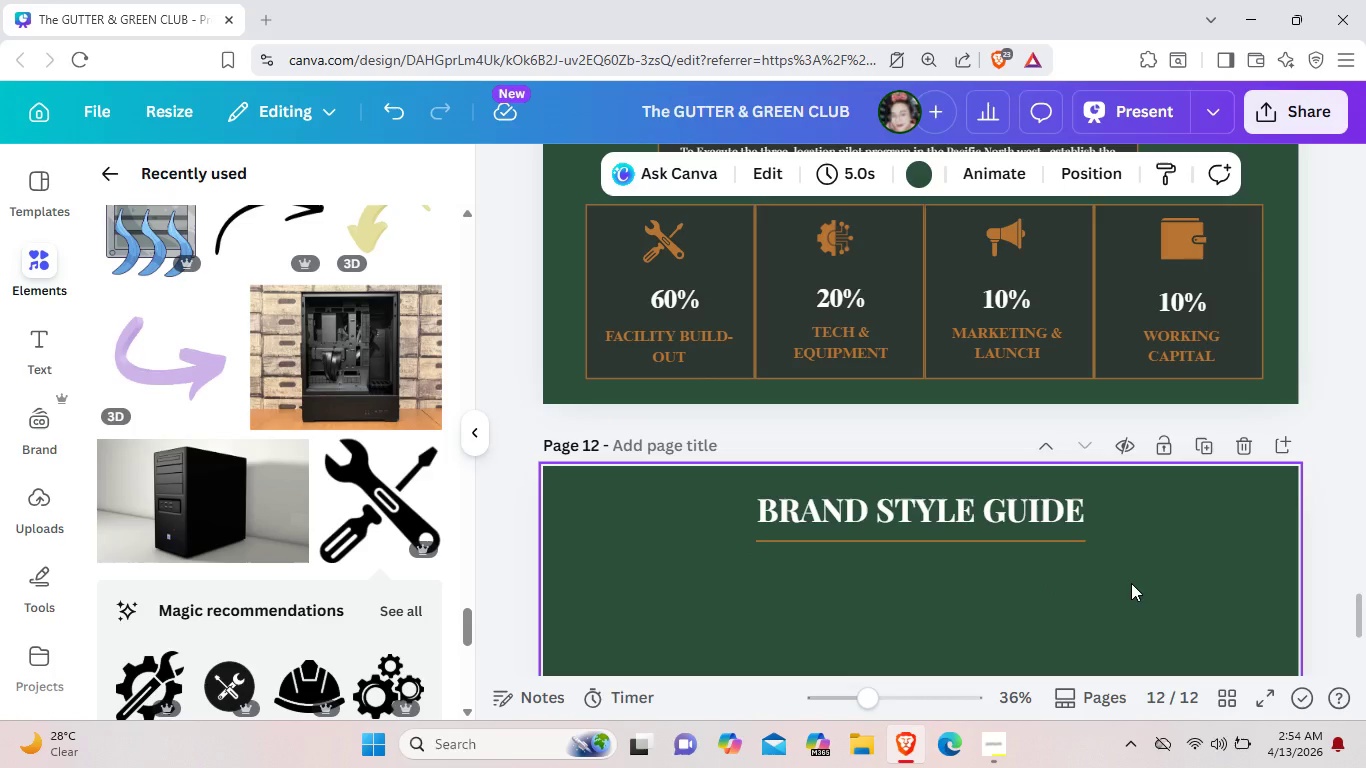 
left_click([1338, 488])
 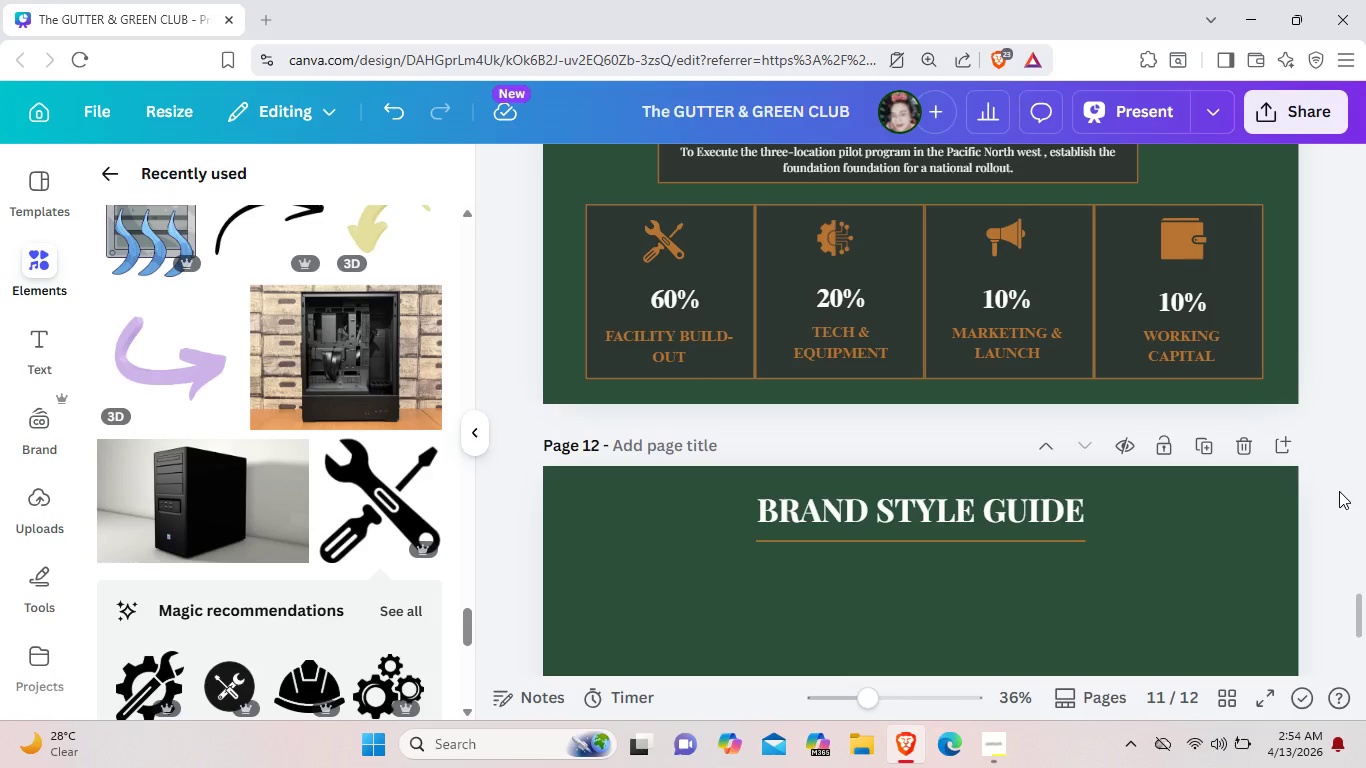 
wait(11.92)
 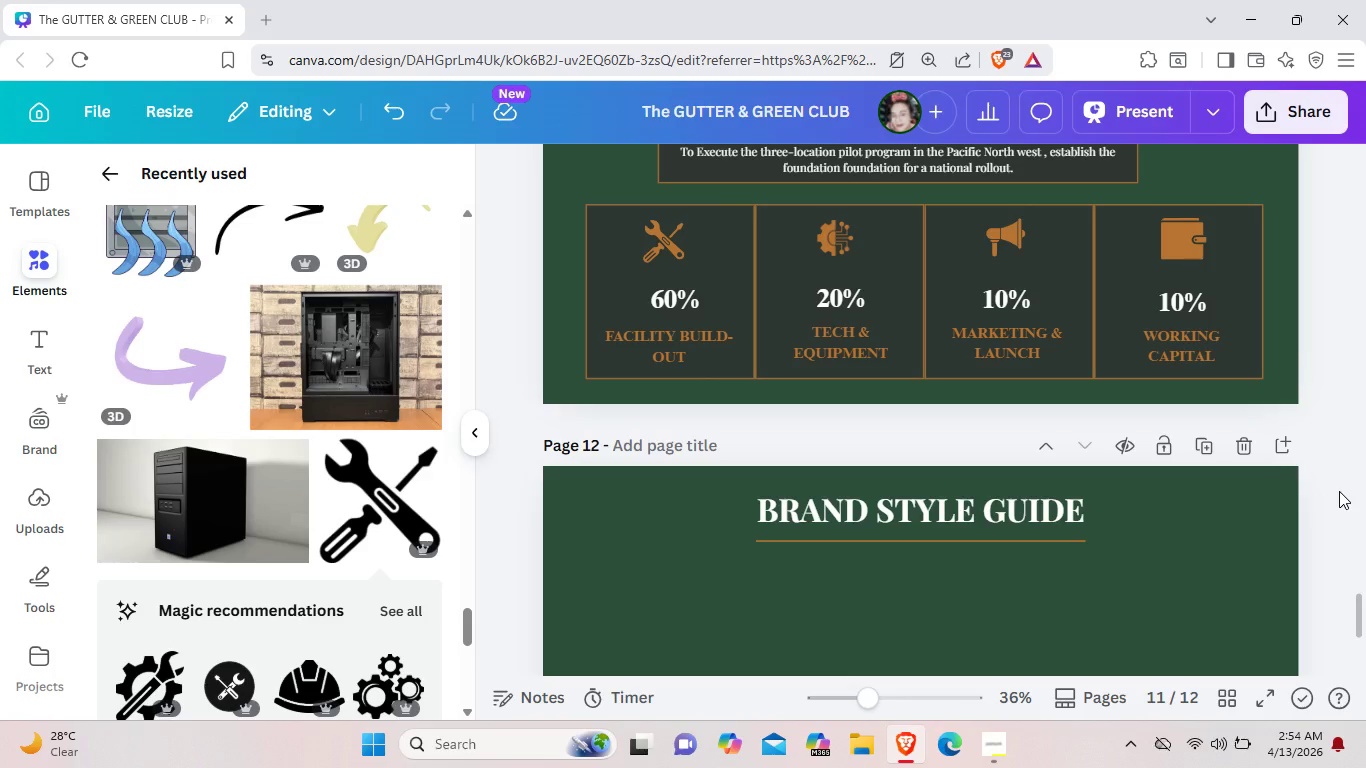 
scroll: coordinate [764, 595], scroll_direction: up, amount: 3.0
 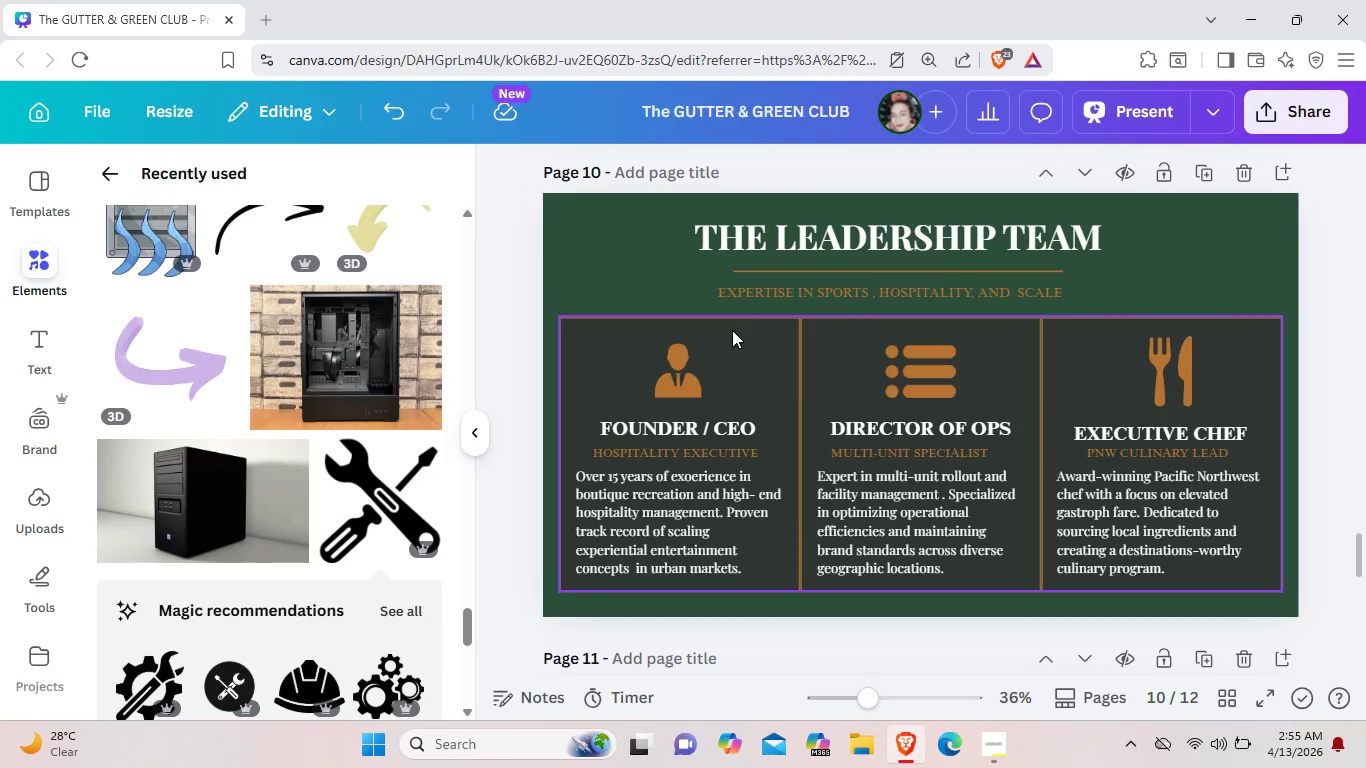 
left_click([732, 330])
 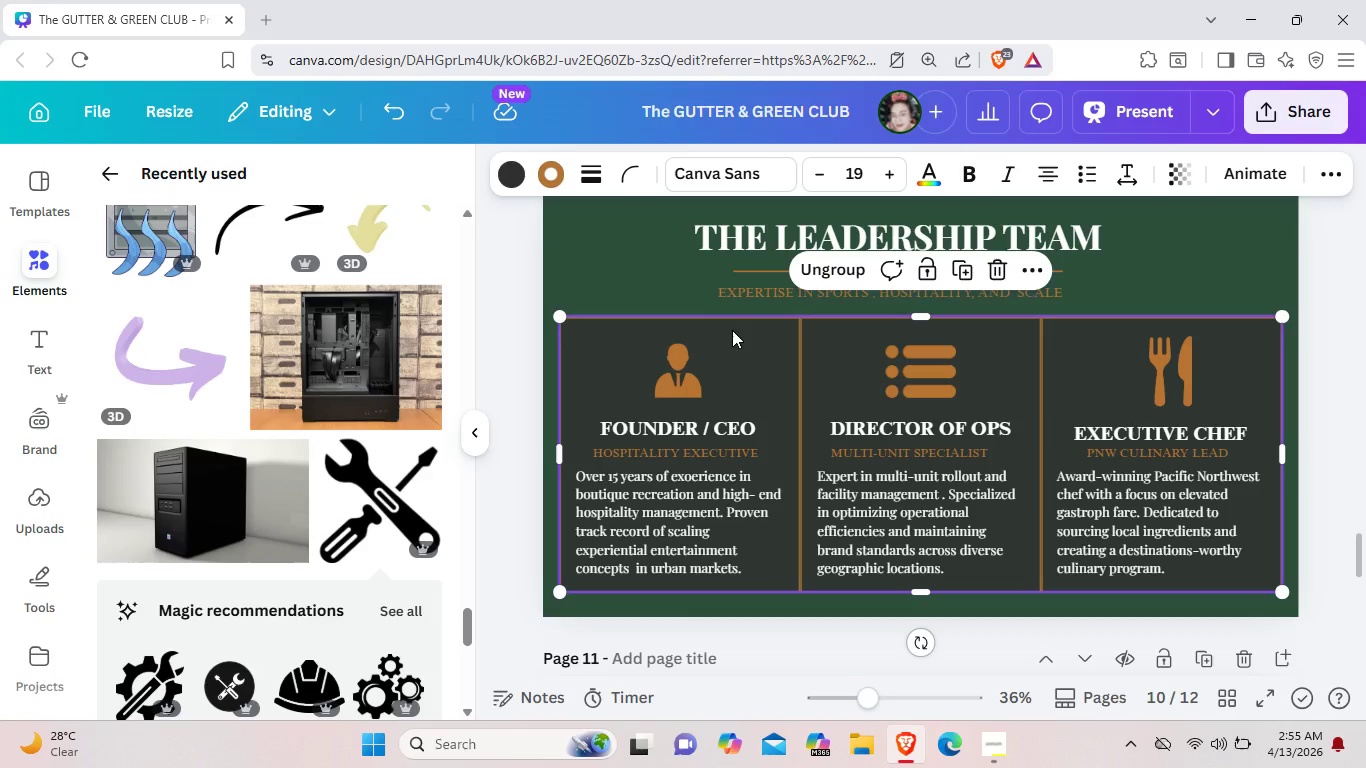 
key(Control+C)
 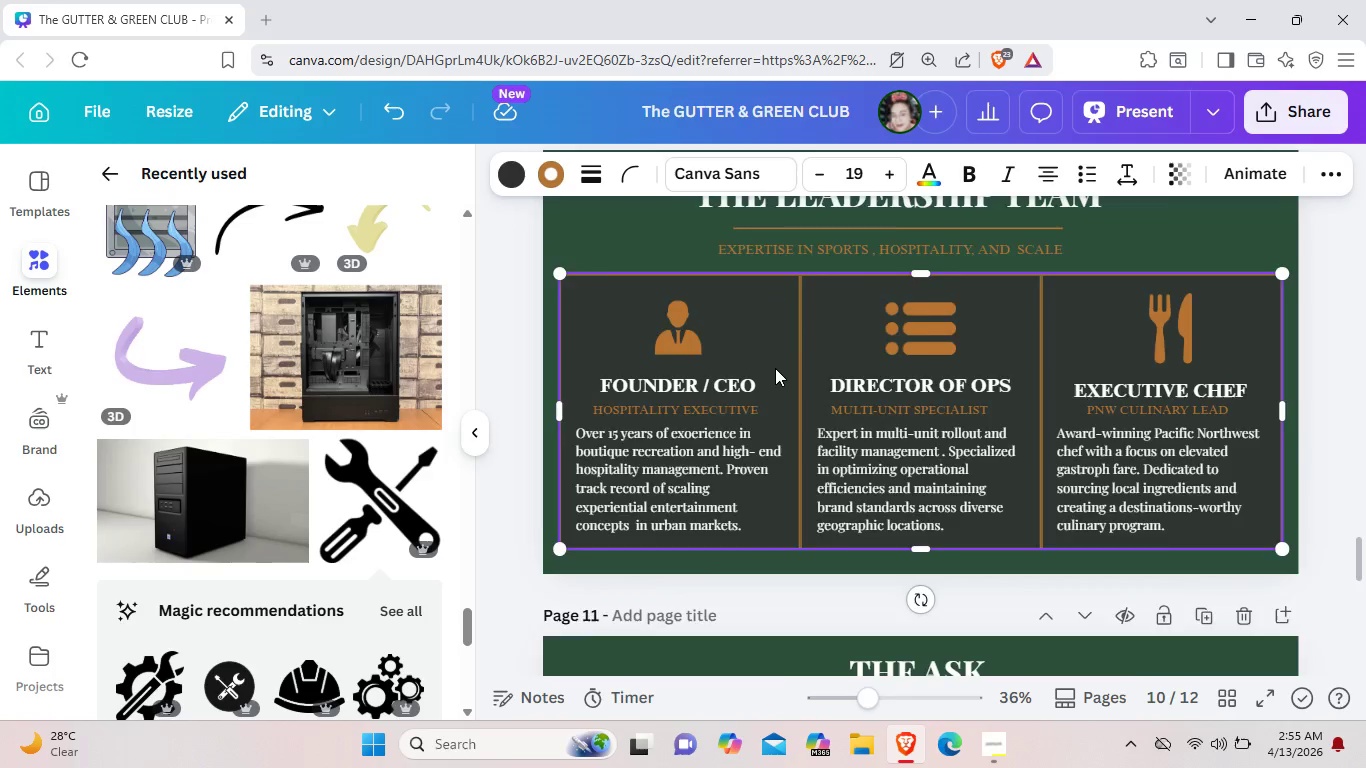 
scroll: coordinate [772, 374], scroll_direction: down, amount: 9.0
 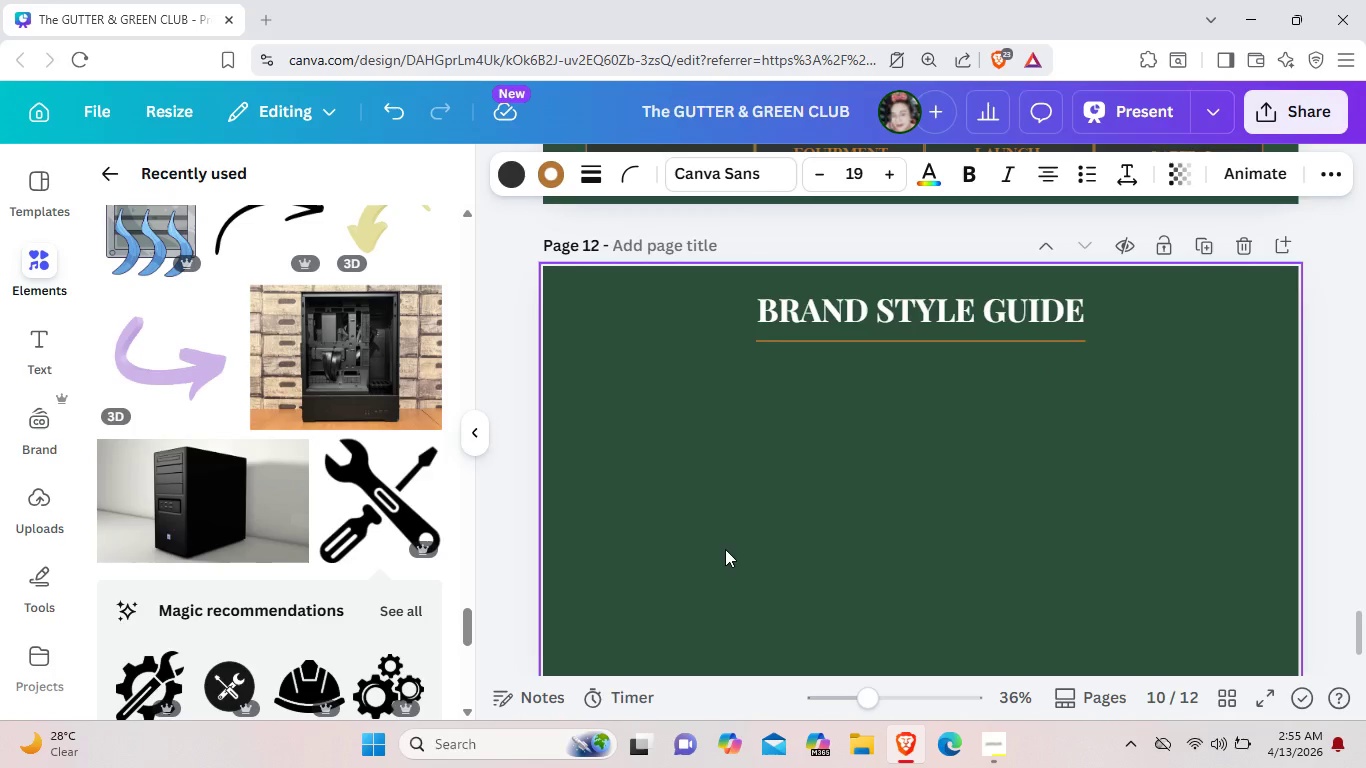 
key(Control+V)
 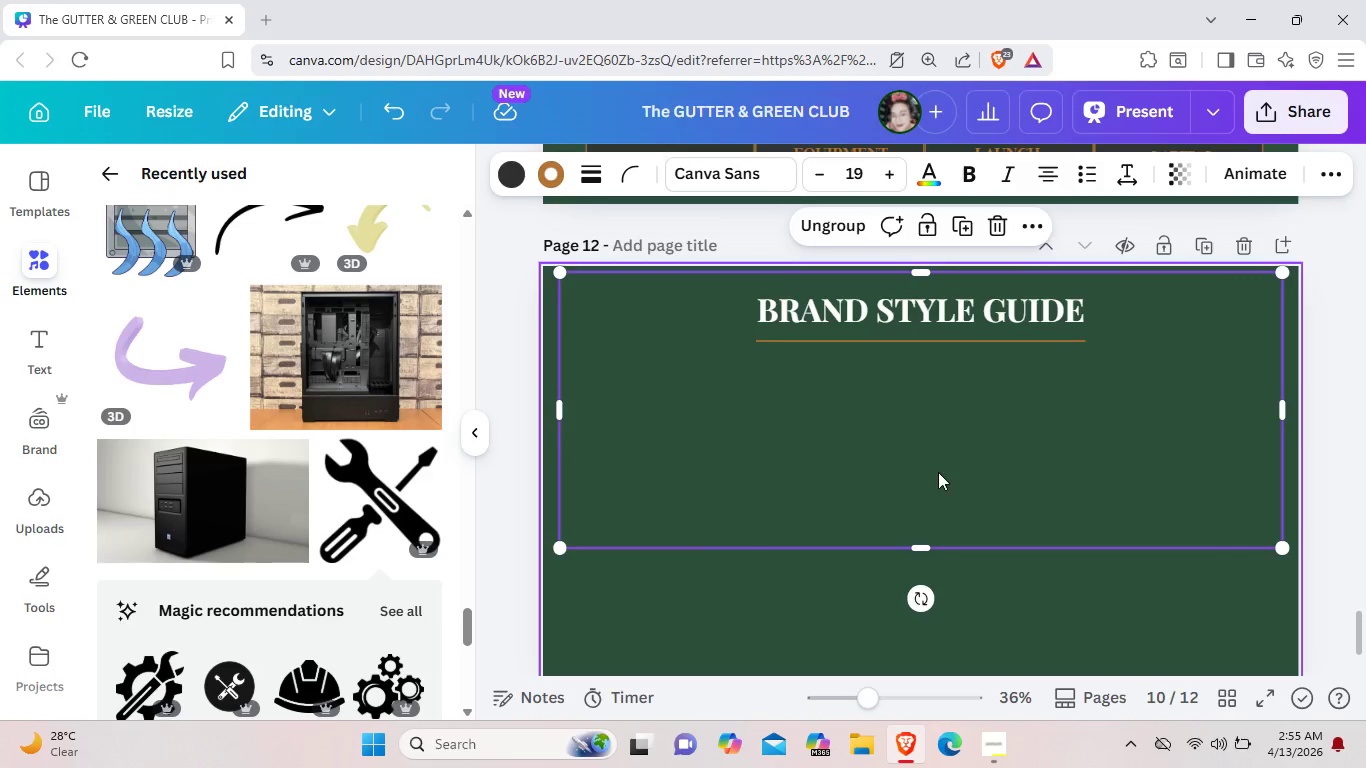 
left_click_drag(start_coordinate=[938, 472], to_coordinate=[933, 581])
 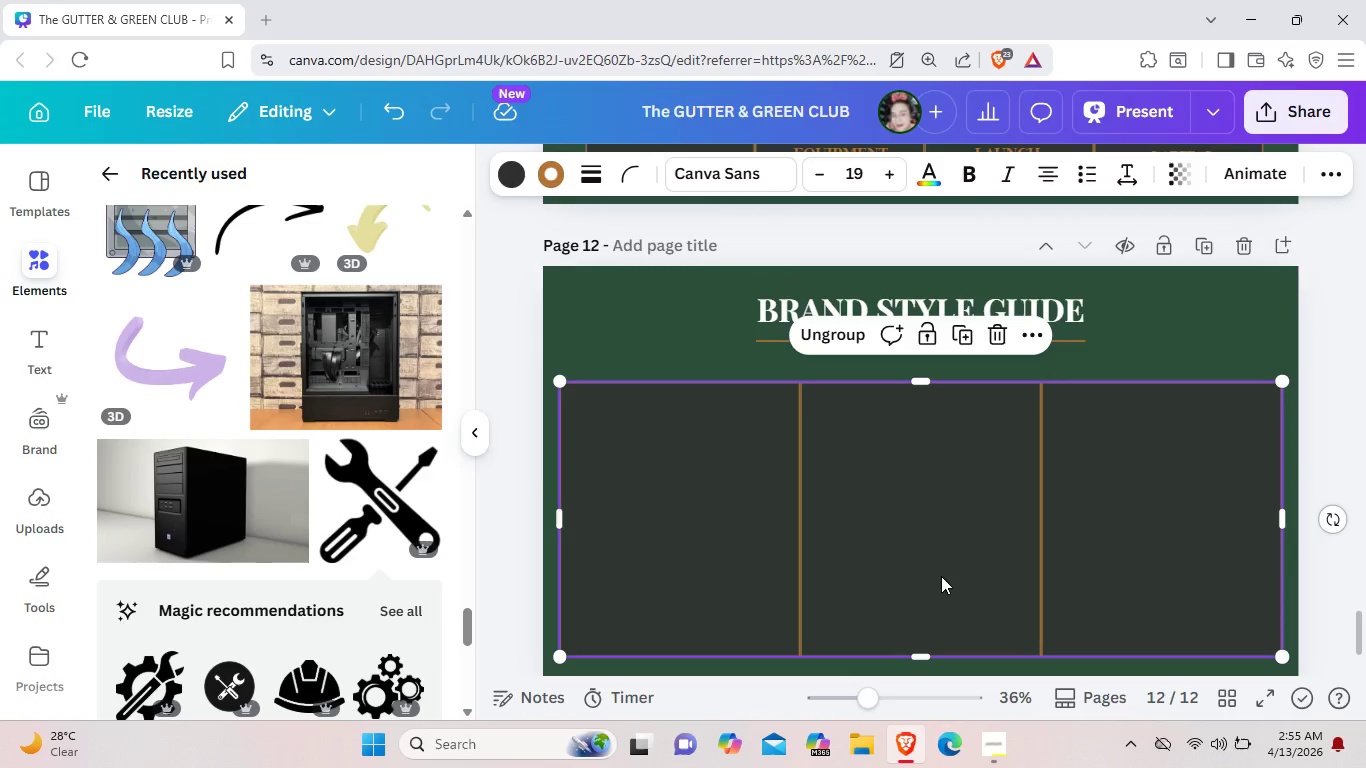 
left_click([941, 576])
 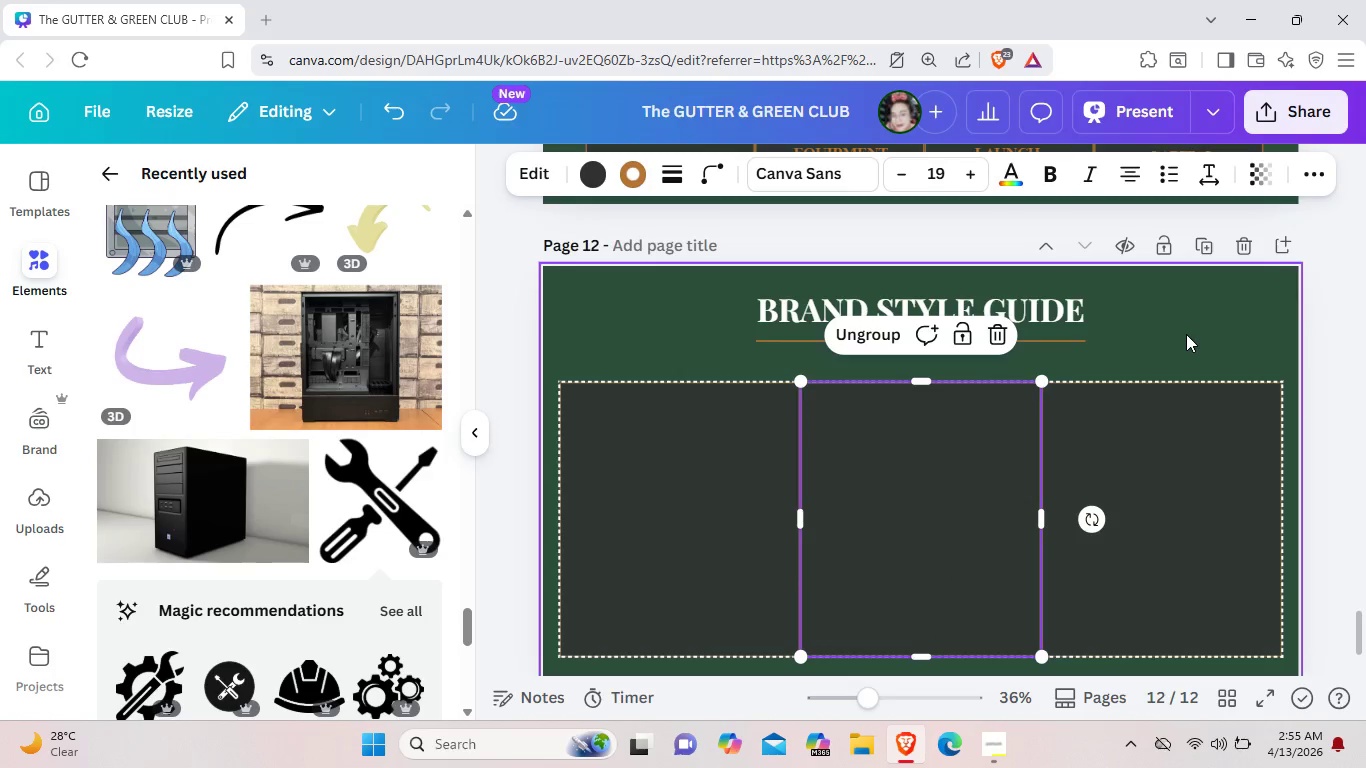 
left_click([1186, 333])
 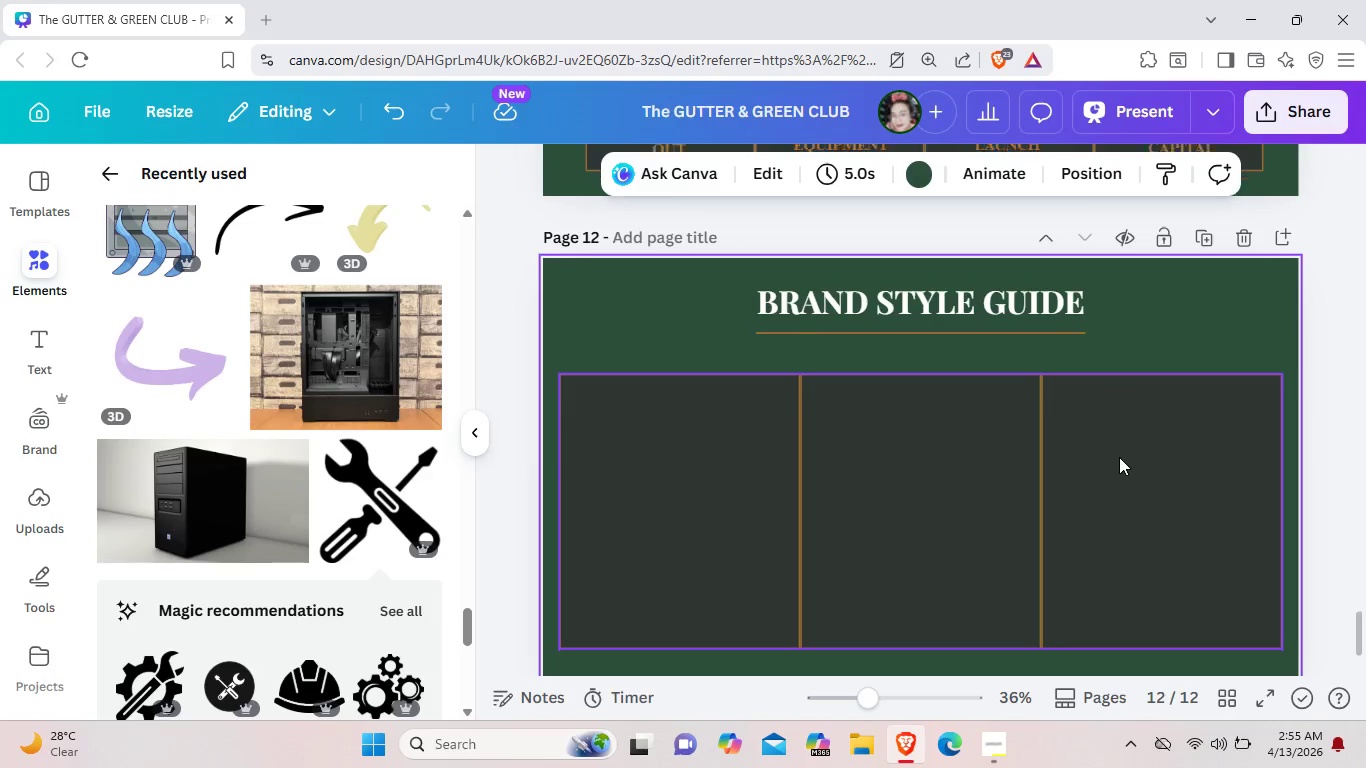 
scroll: coordinate [1119, 457], scroll_direction: down, amount: 2.0
 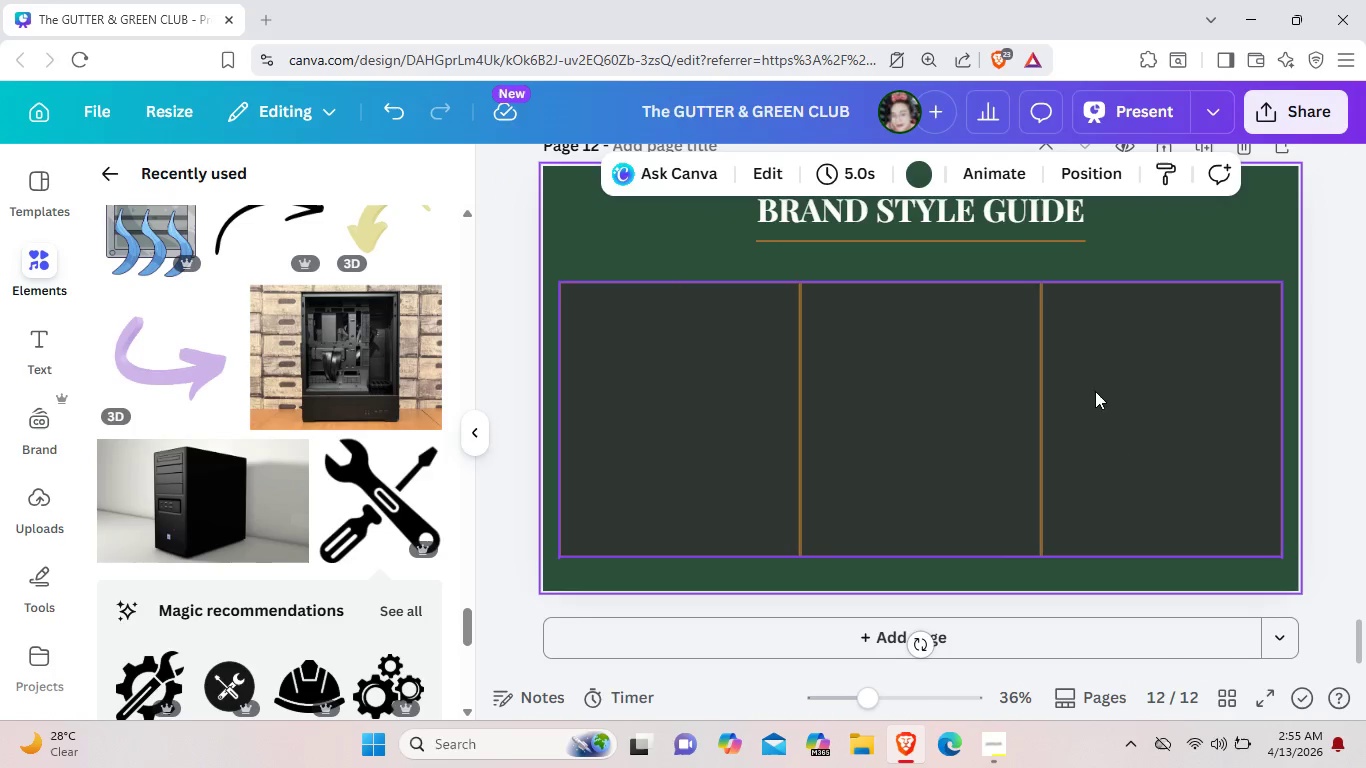 
left_click_drag(start_coordinate=[1097, 382], to_coordinate=[1096, 403])
 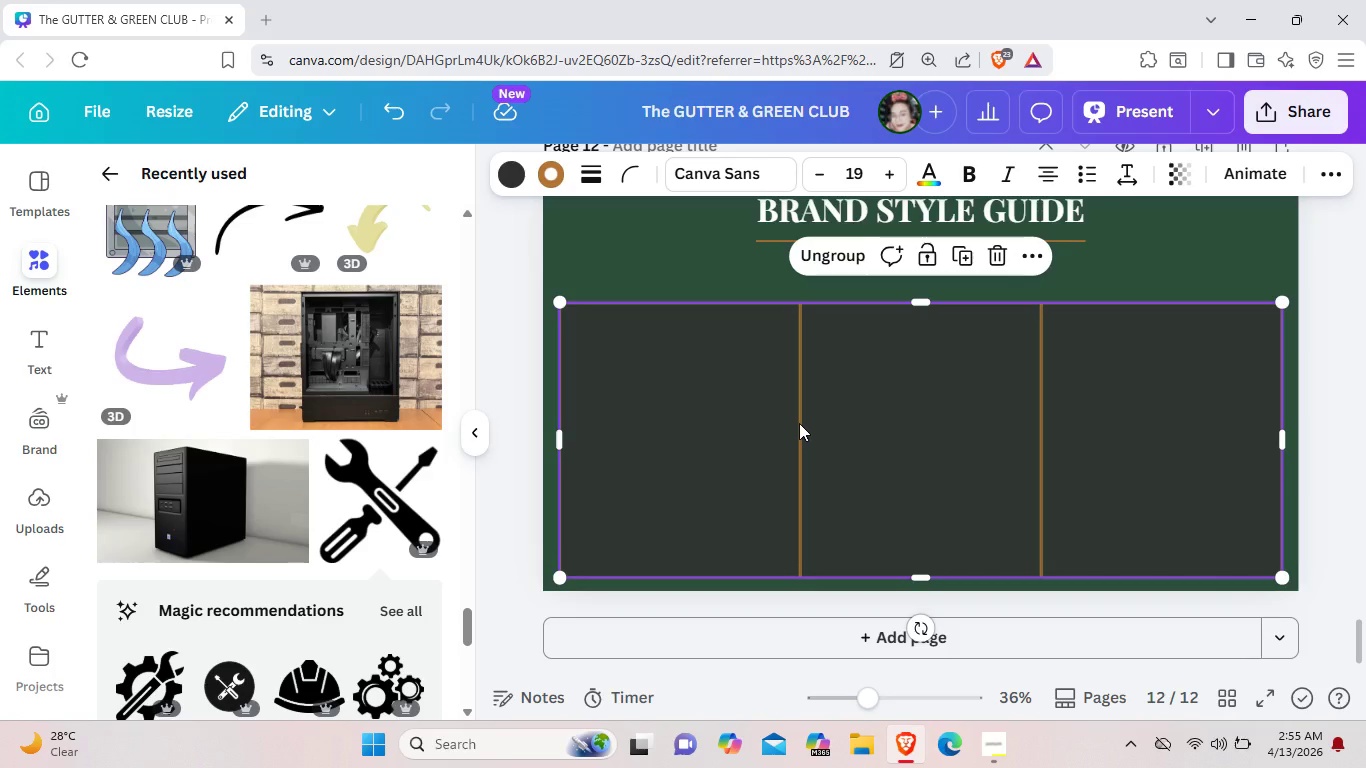 
scroll: coordinate [790, 468], scroll_direction: up, amount: 4.0
 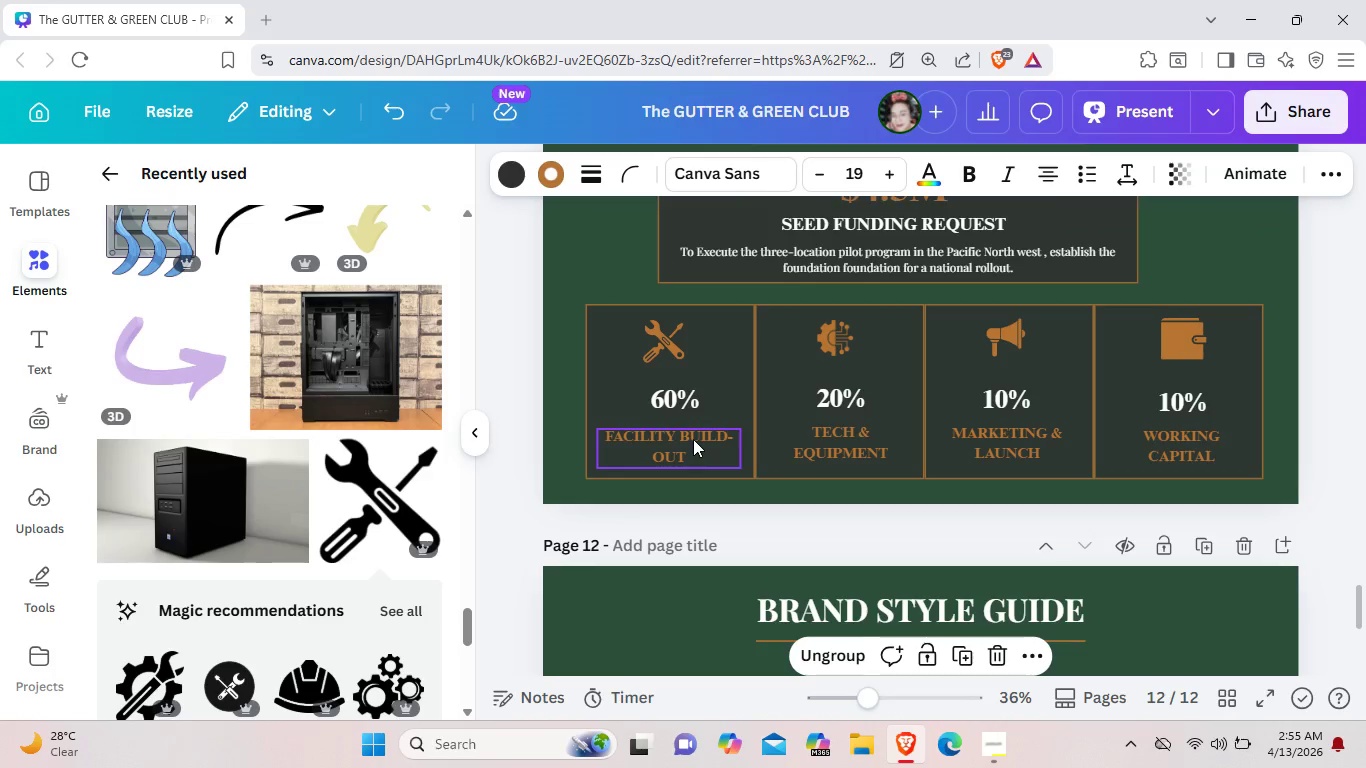 
left_click([693, 439])
 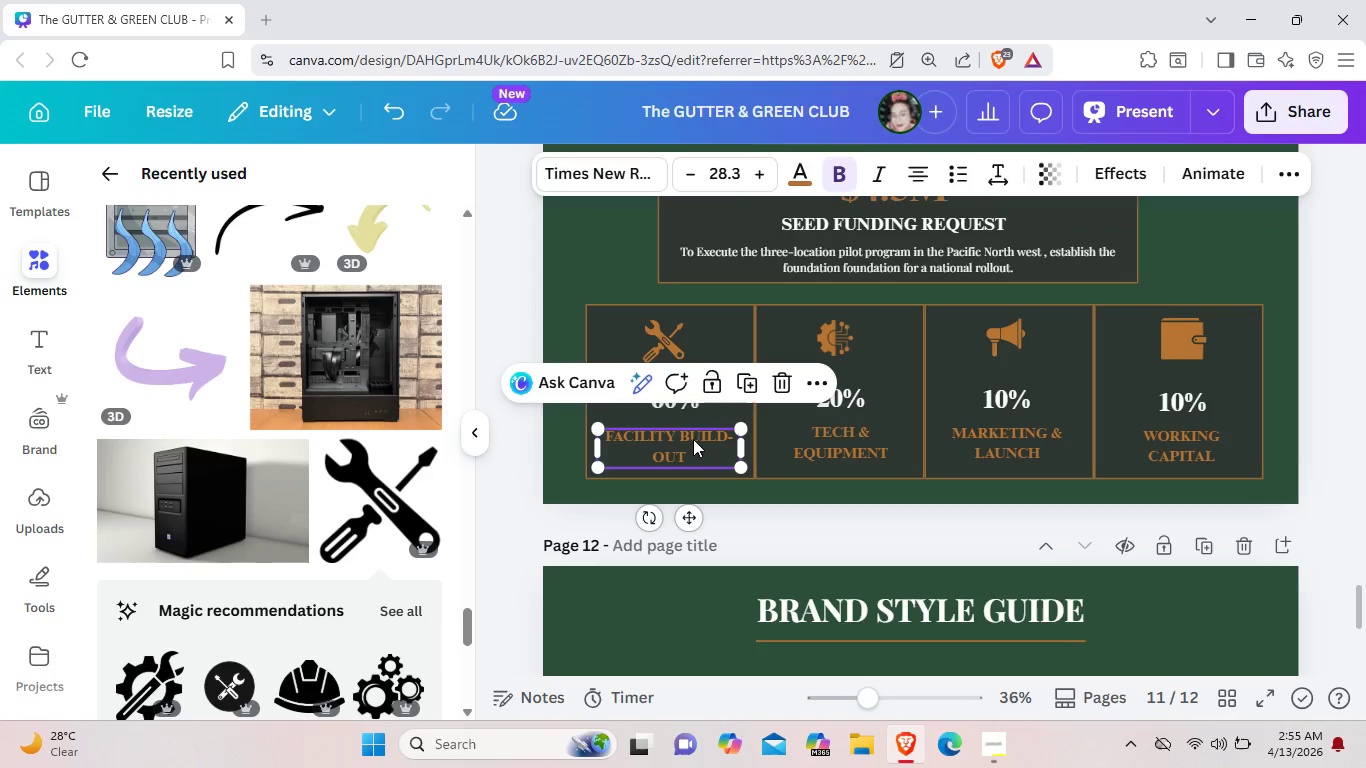 
key(Control+ControlLeft)
 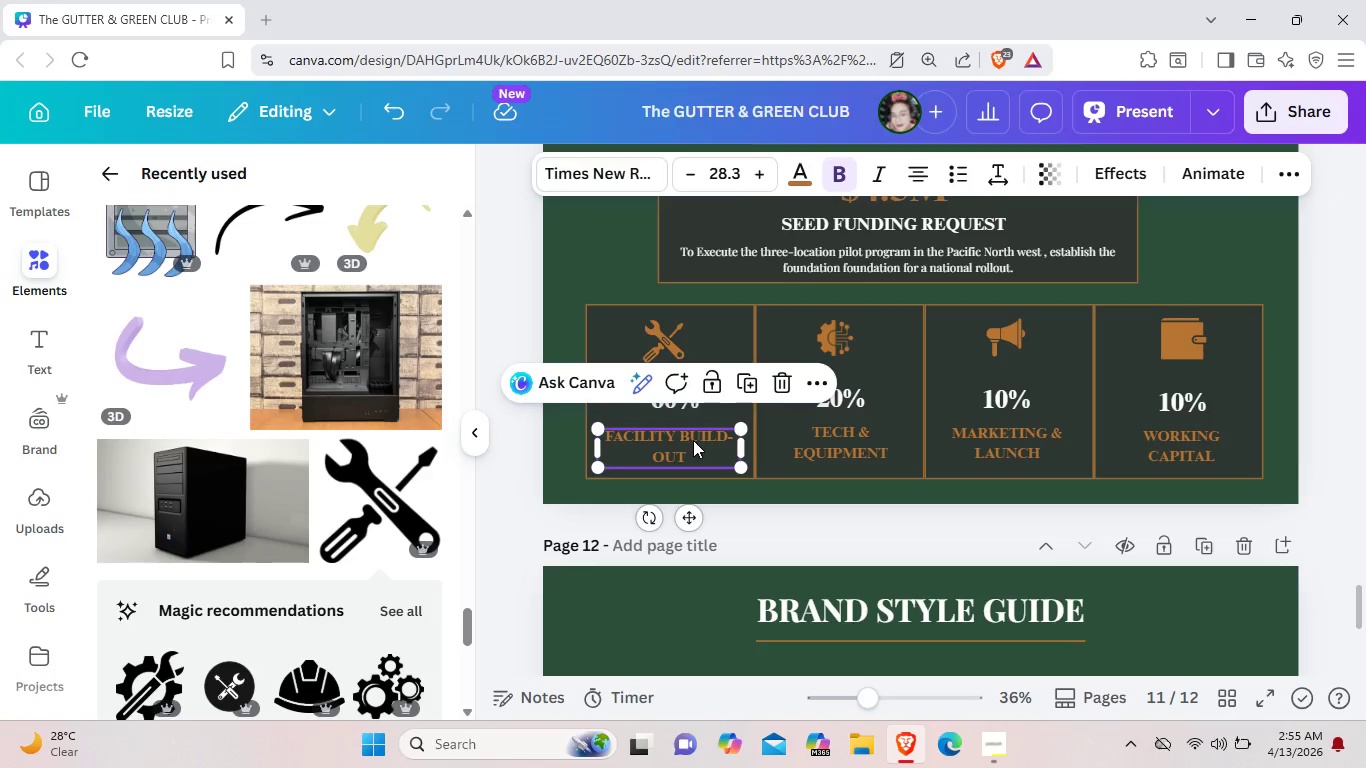 
key(Control+C)
 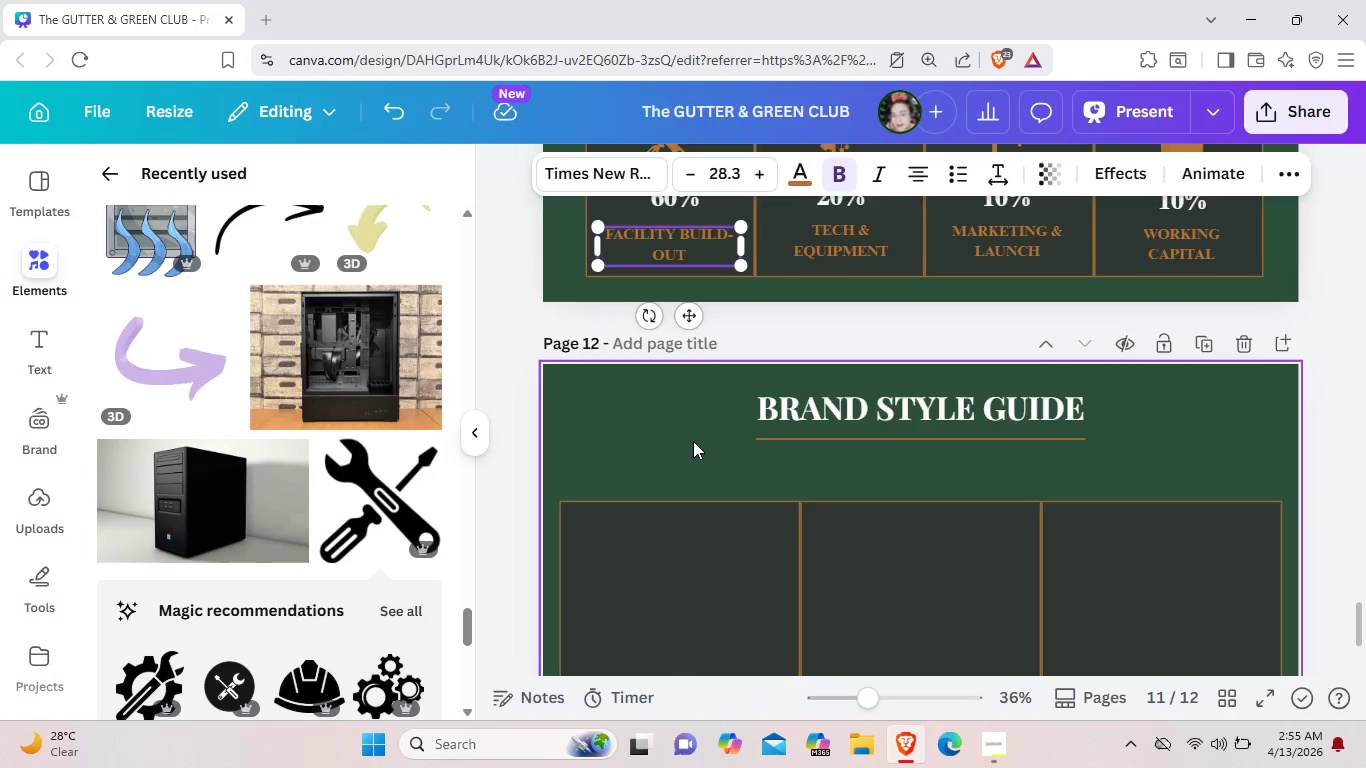 
scroll: coordinate [693, 443], scroll_direction: down, amount: 3.0
 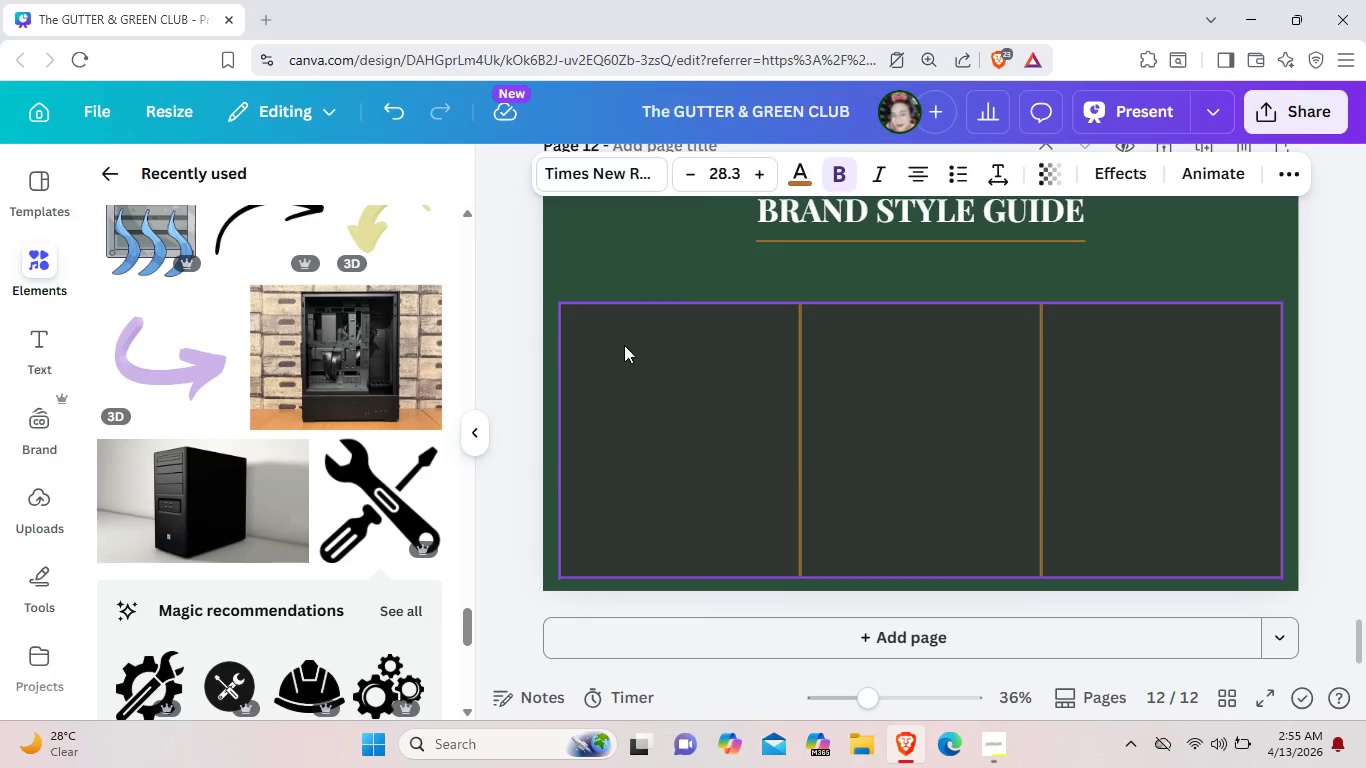 
key(Control+V)
 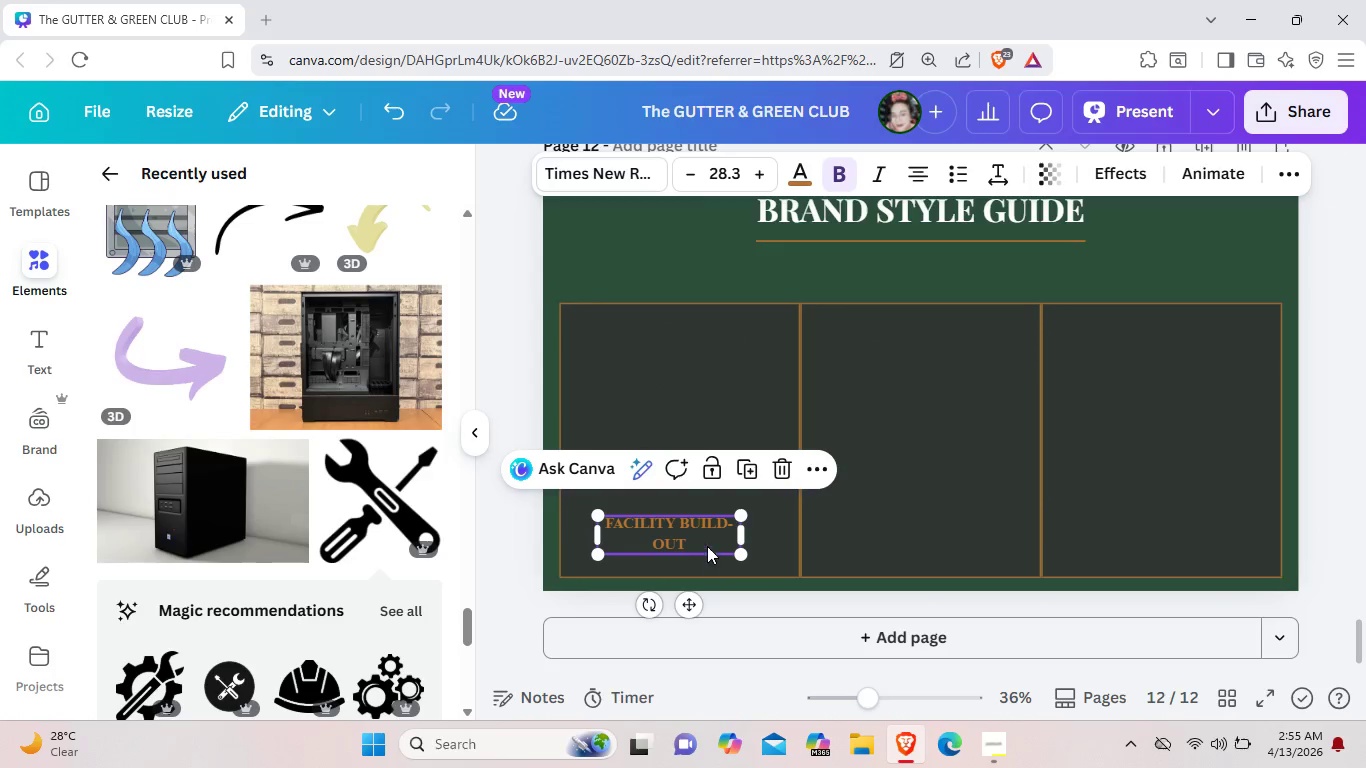 
left_click([709, 539])
 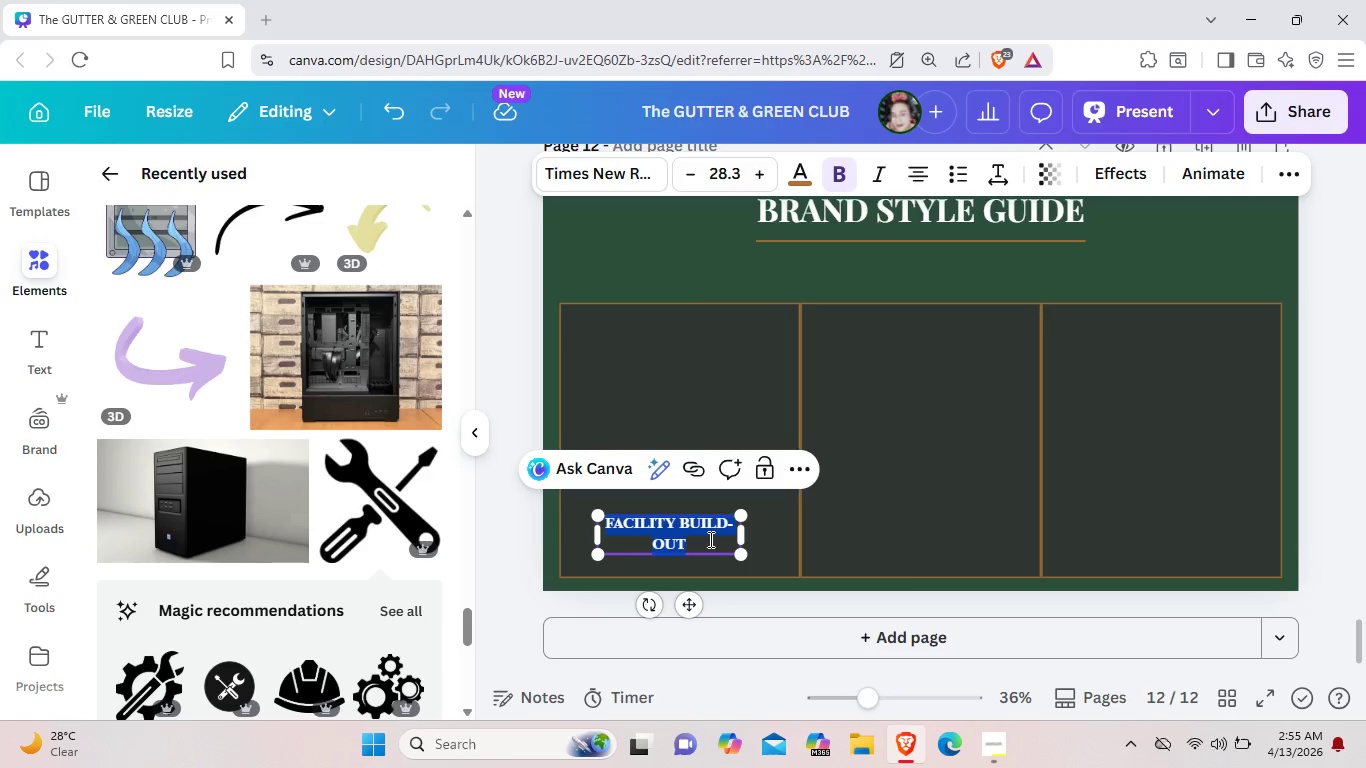 
key(Backspace)
type(COLOR PALLE)
key(Backspace)
key(Backspace)
type(ETTE)
 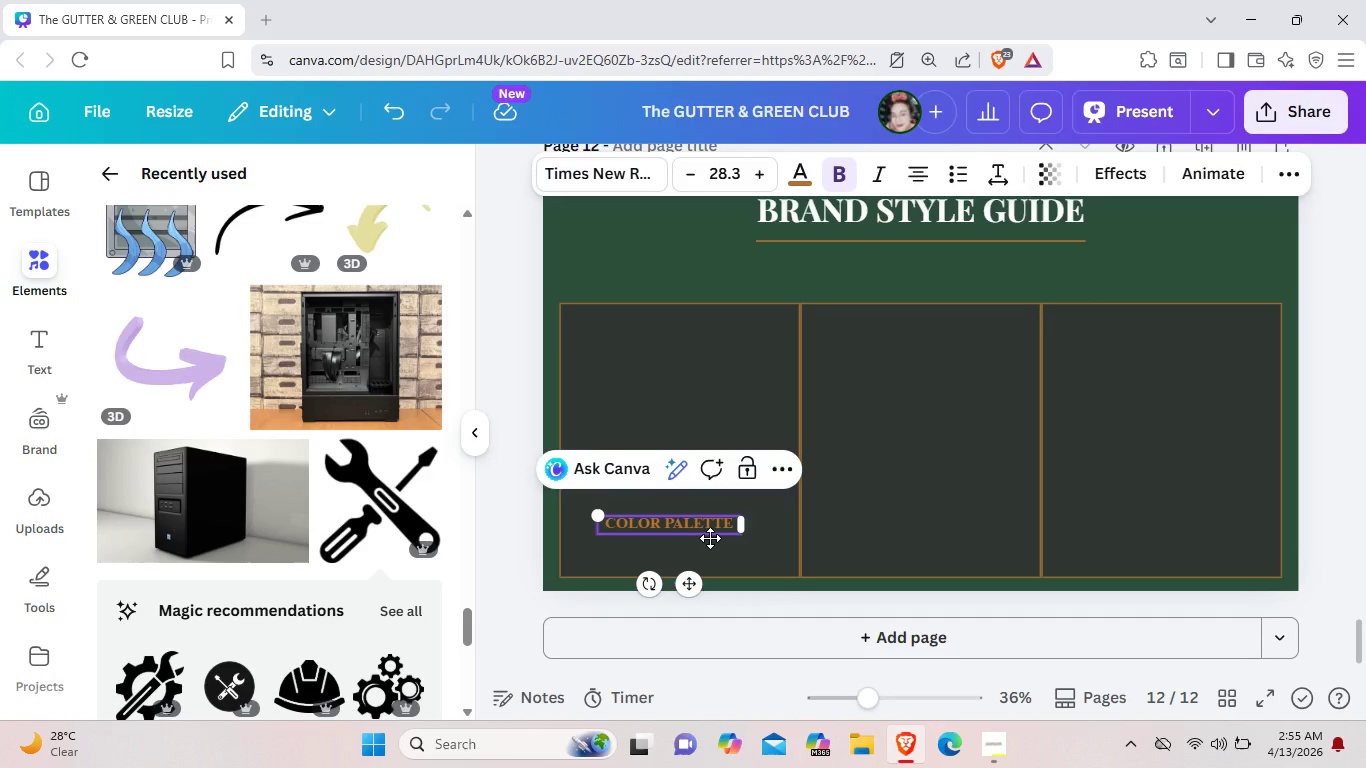 
left_click_drag(start_coordinate=[698, 587], to_coordinate=[712, 406])
 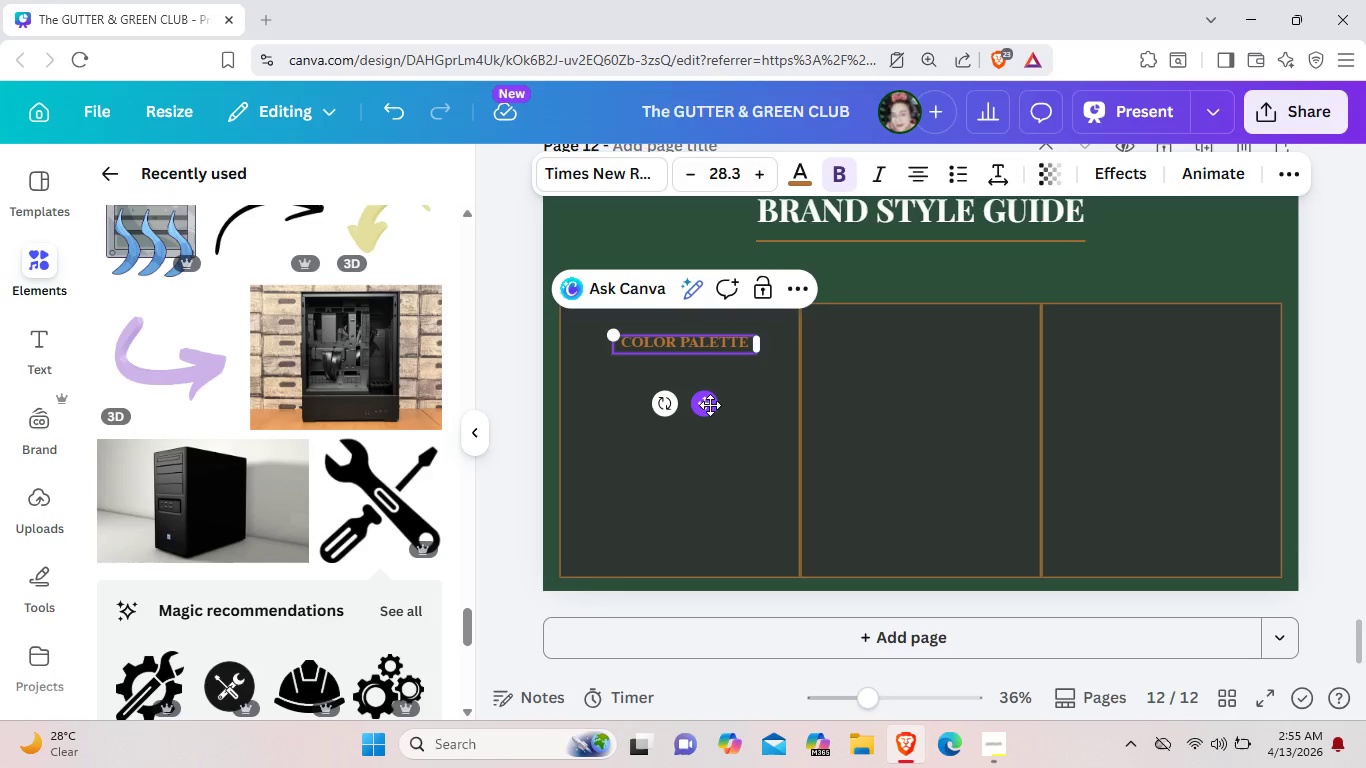 
left_click([659, 462])
 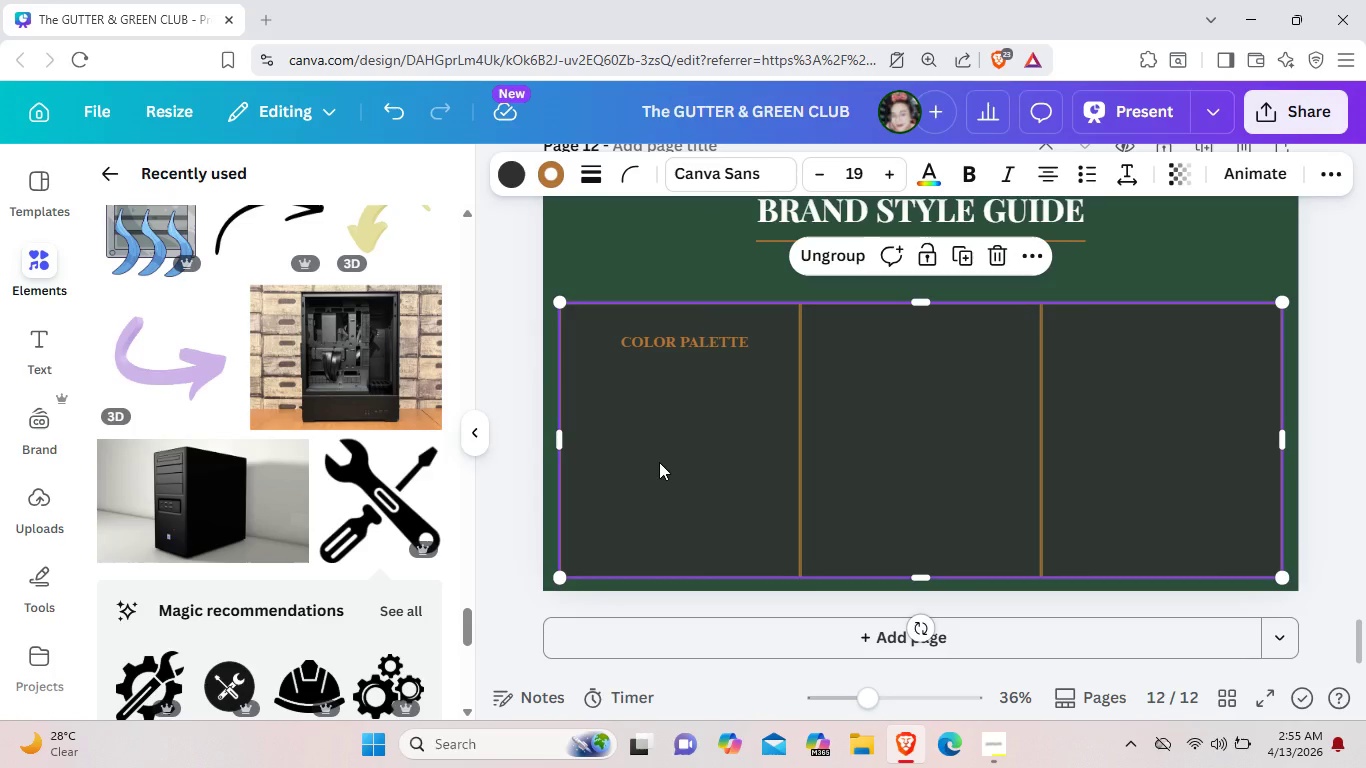 
scroll: coordinate [804, 524], scroll_direction: up, amount: 3.0
 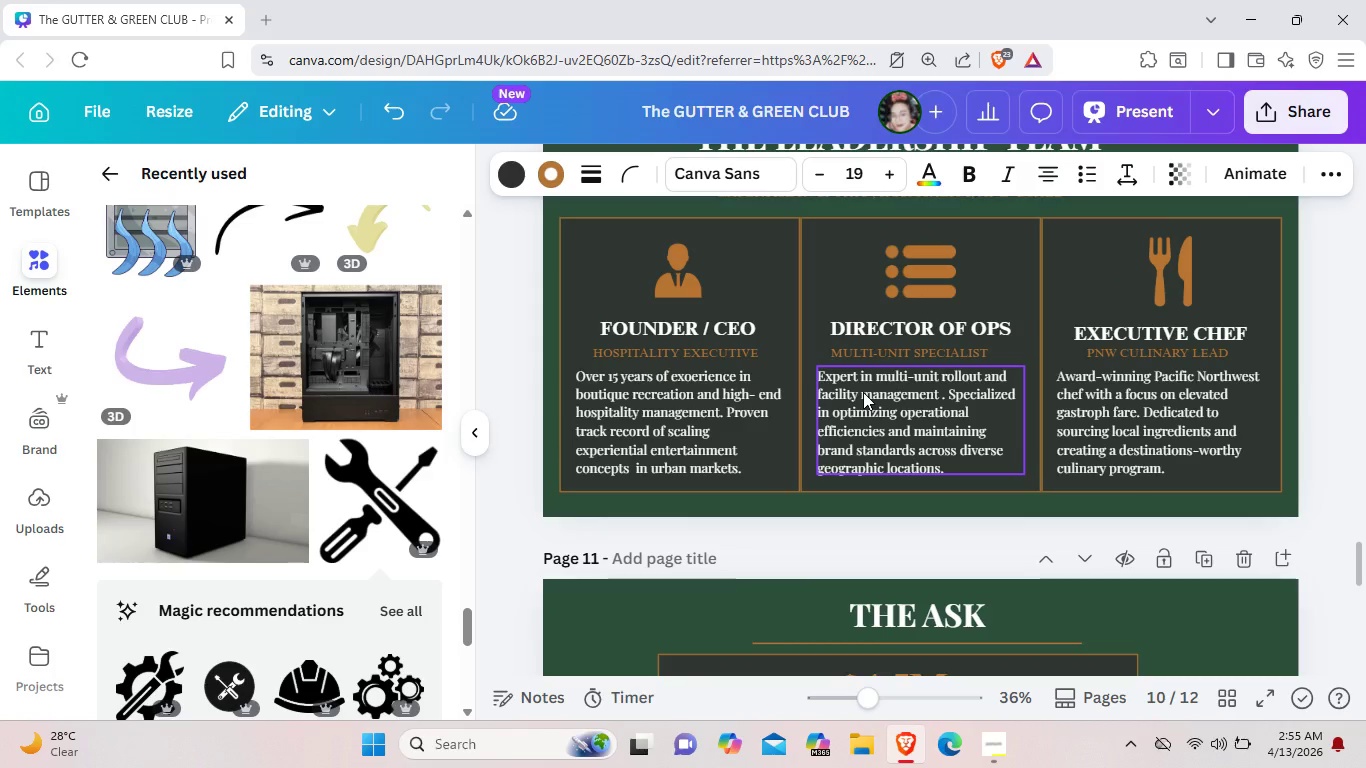 
scroll: coordinate [863, 392], scroll_direction: down, amount: 3.0
 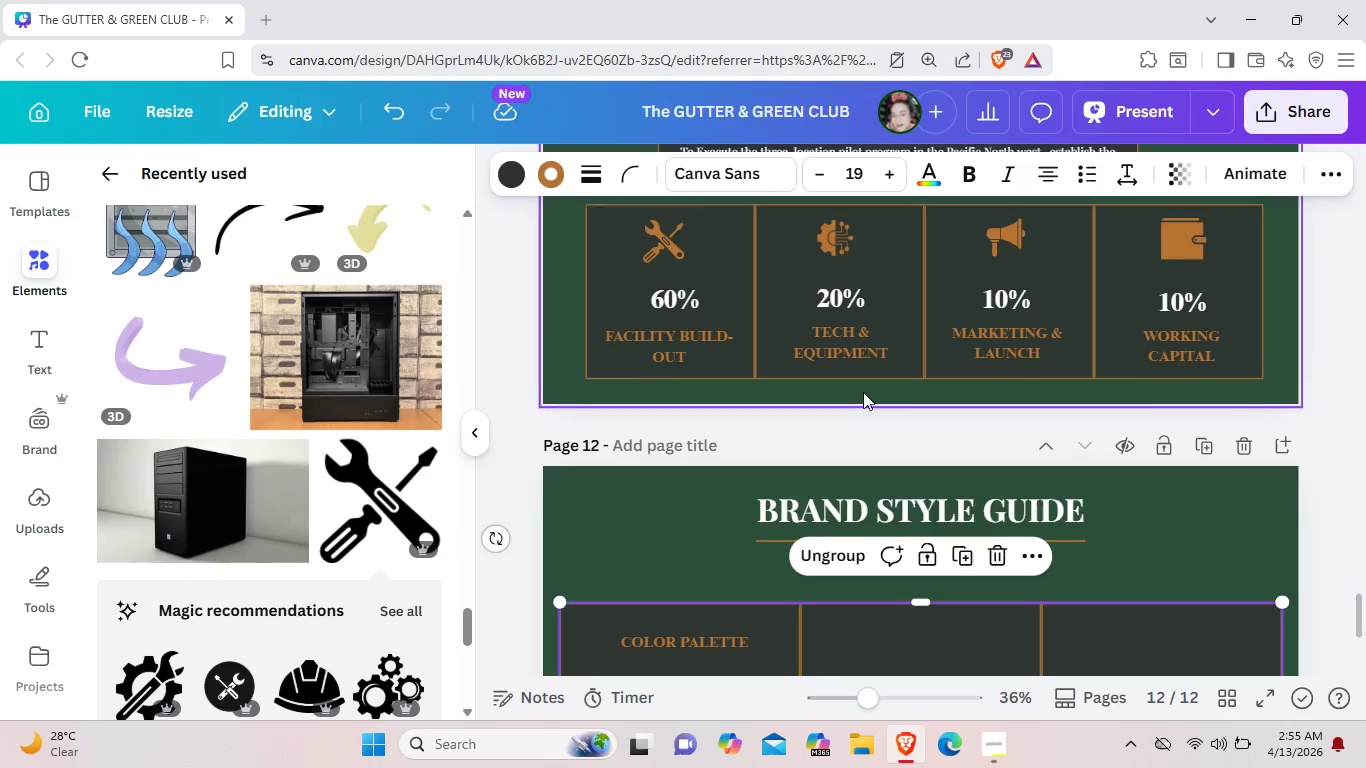 
scroll: coordinate [863, 392], scroll_direction: up, amount: 1.0
 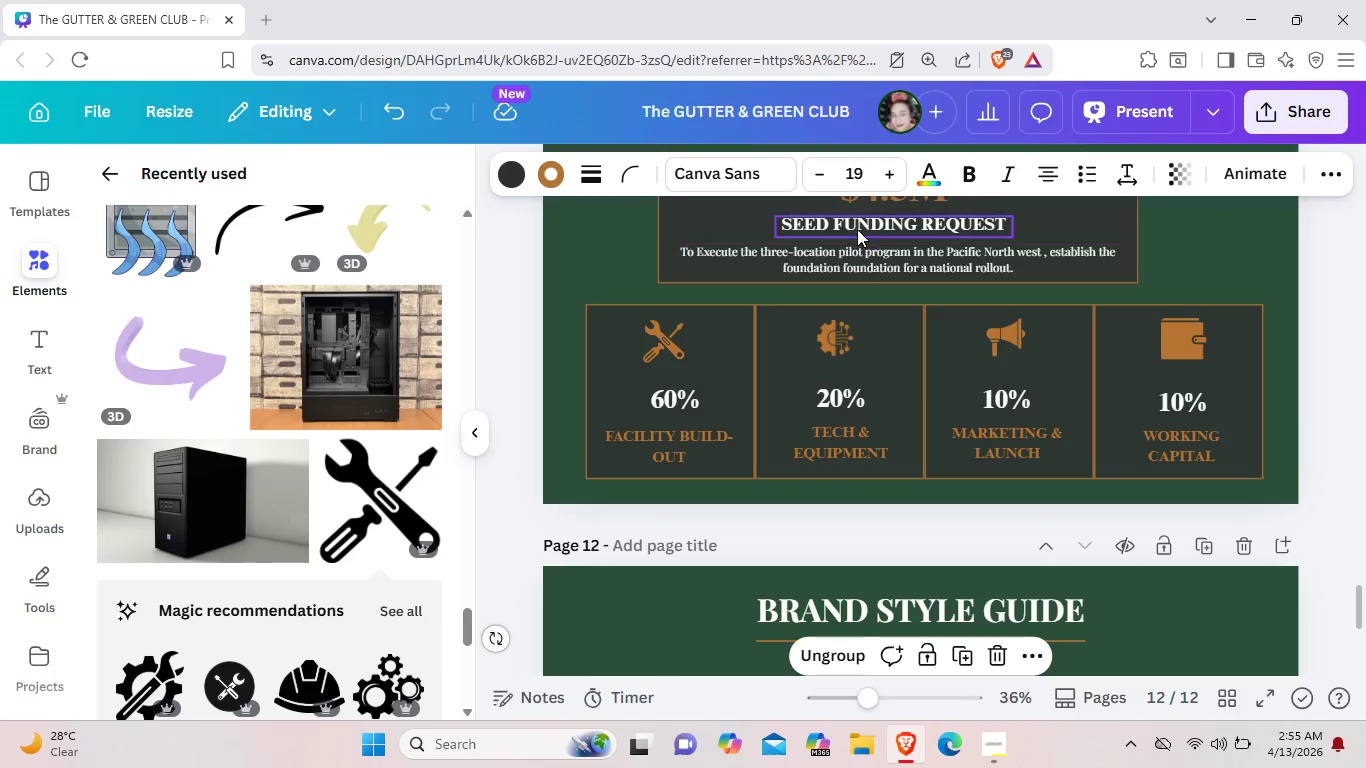 
left_click([857, 229])
 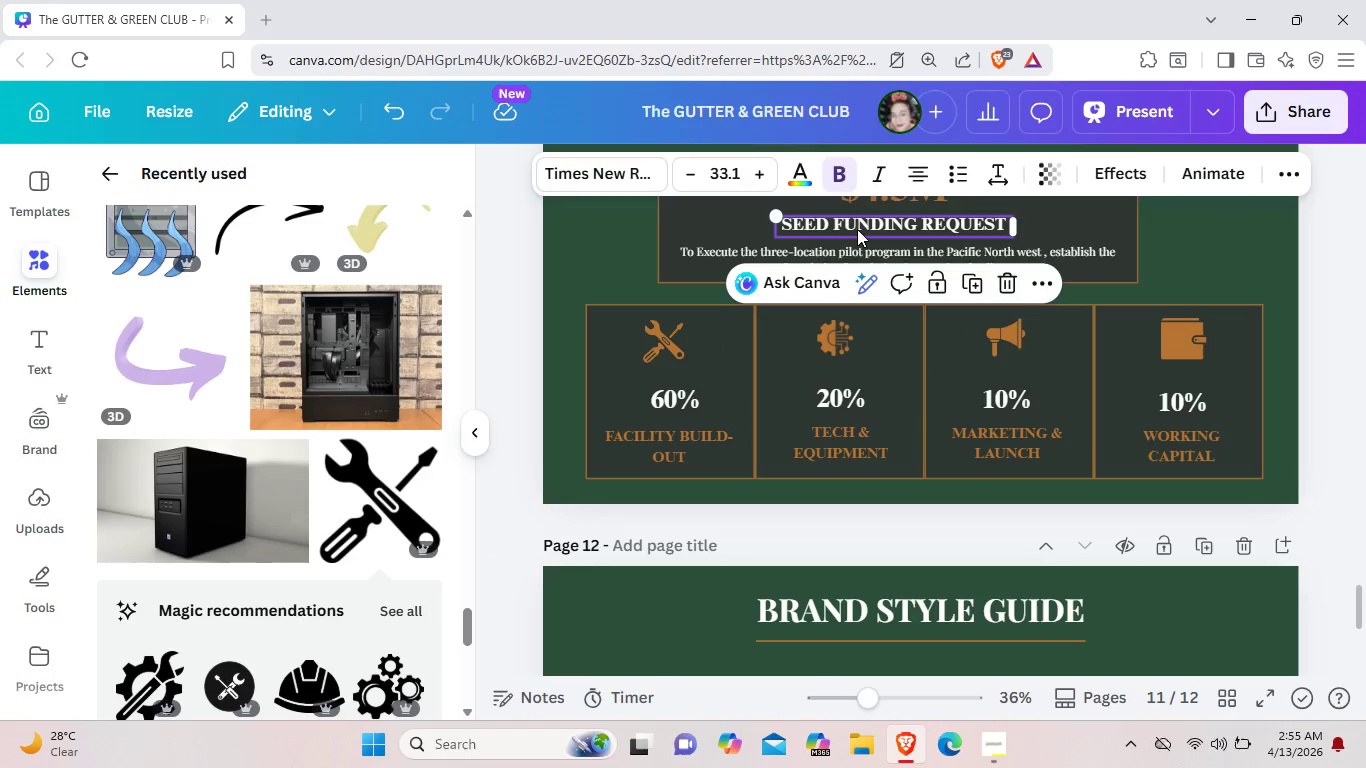 
key(Control+C)
 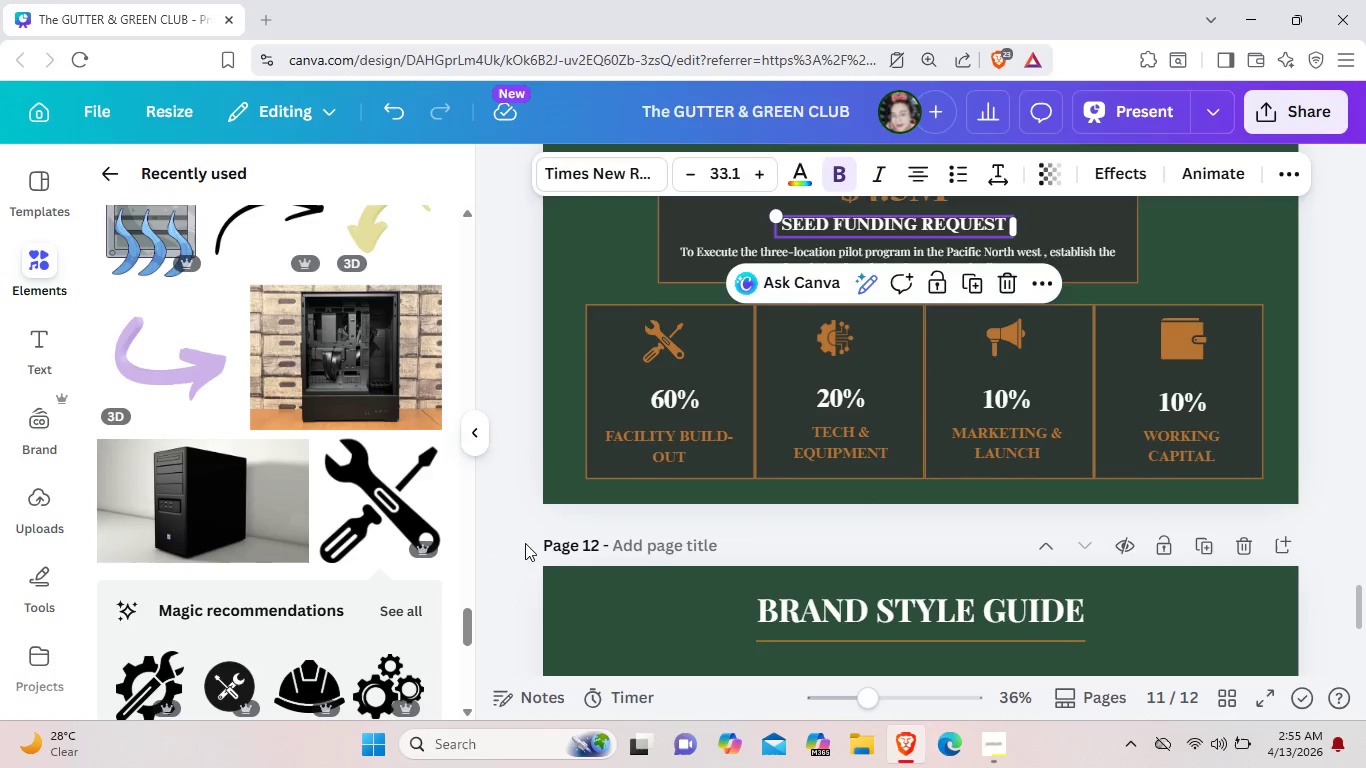 
scroll: coordinate [620, 584], scroll_direction: down, amount: 3.0
 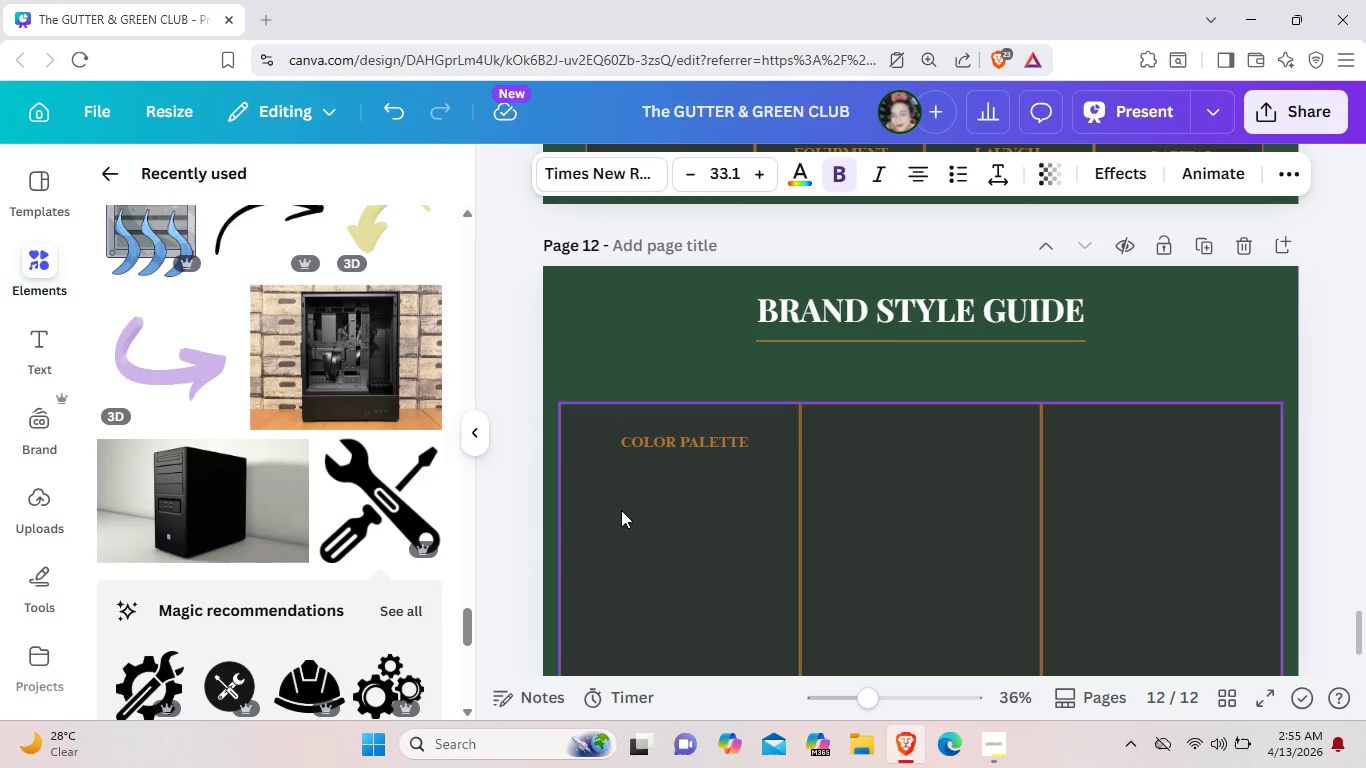 
key(Control+ControlLeft)
 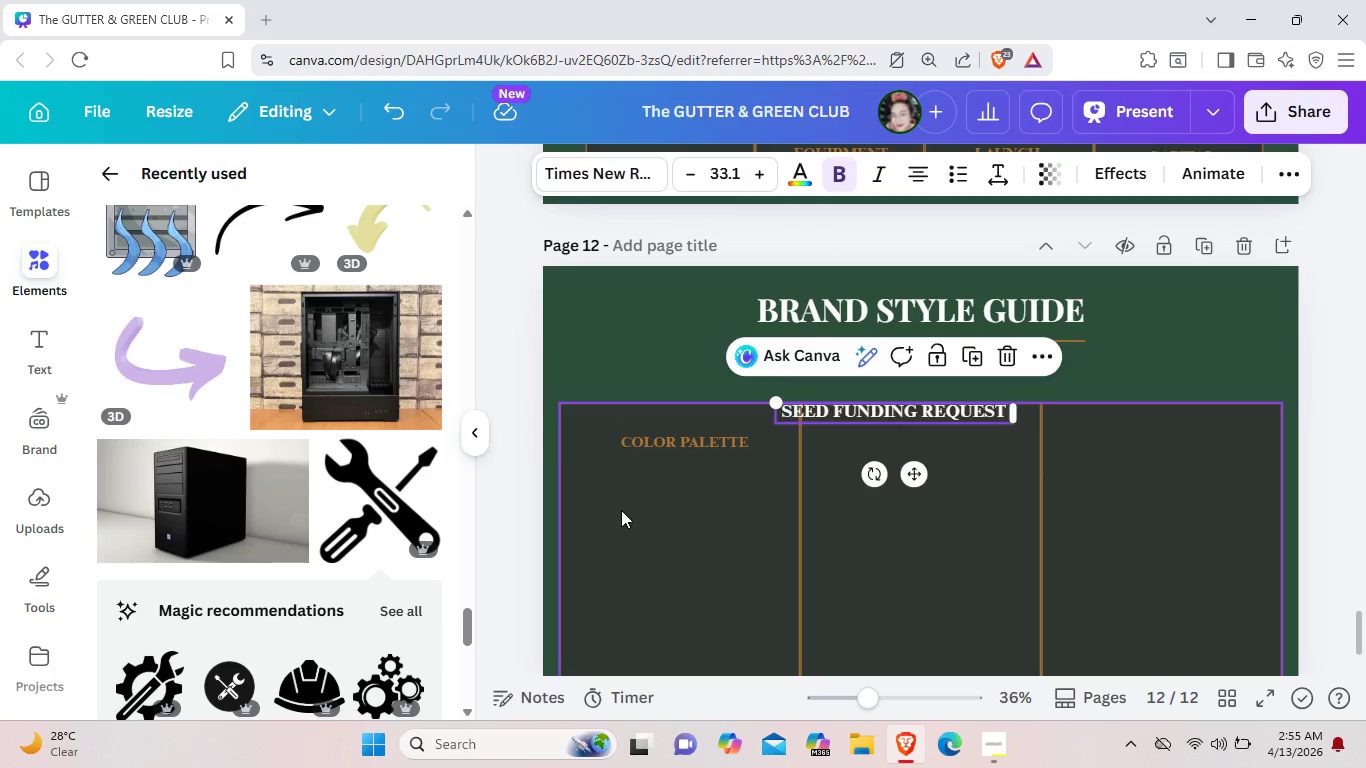 
key(Control+V)
 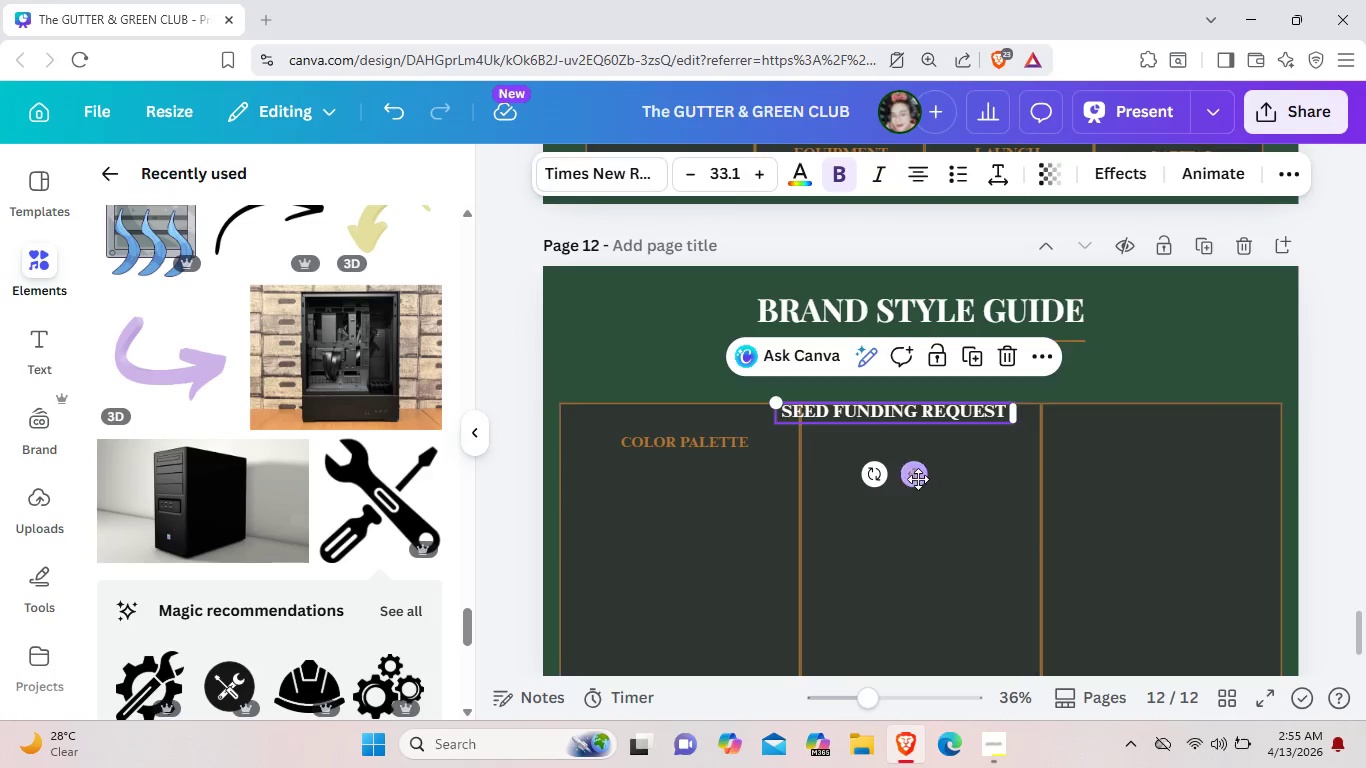 
left_click_drag(start_coordinate=[918, 478], to_coordinate=[699, 569])
 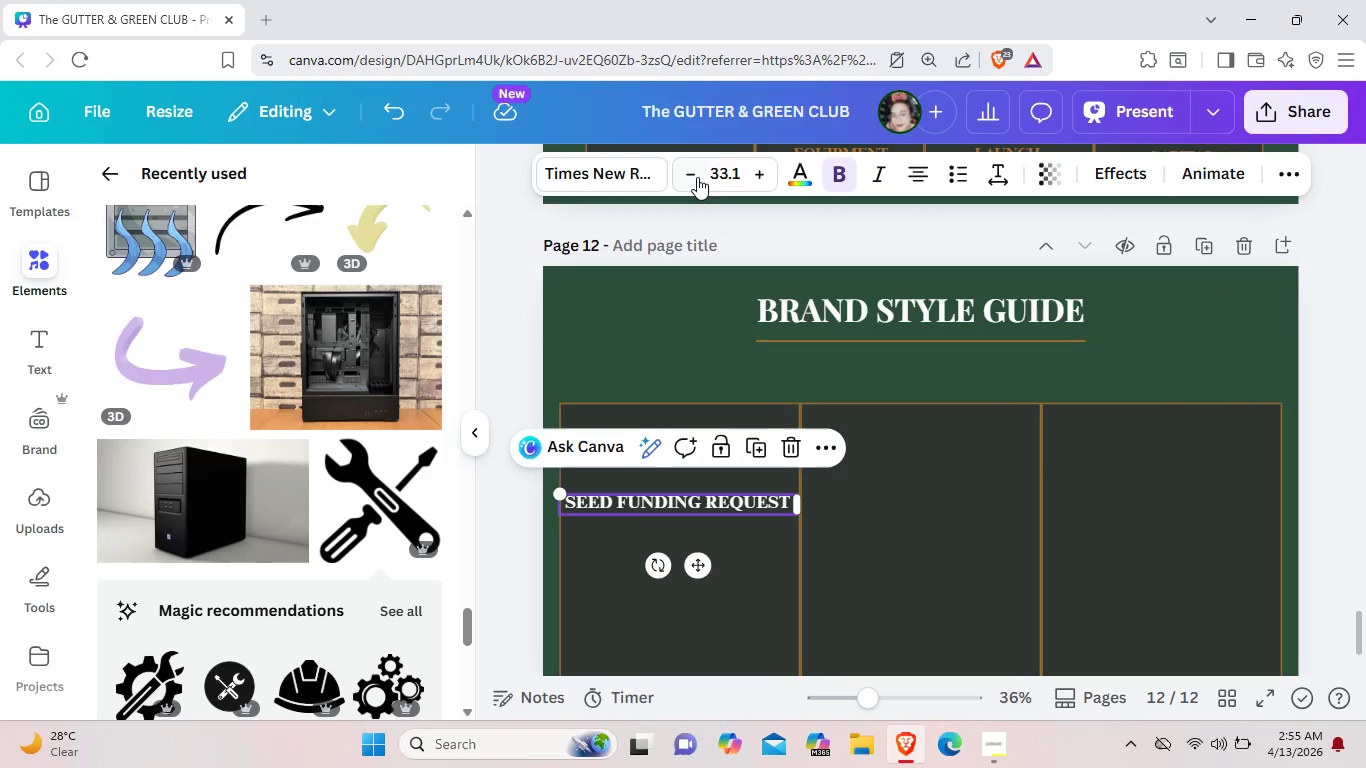 
double_click([694, 173])
 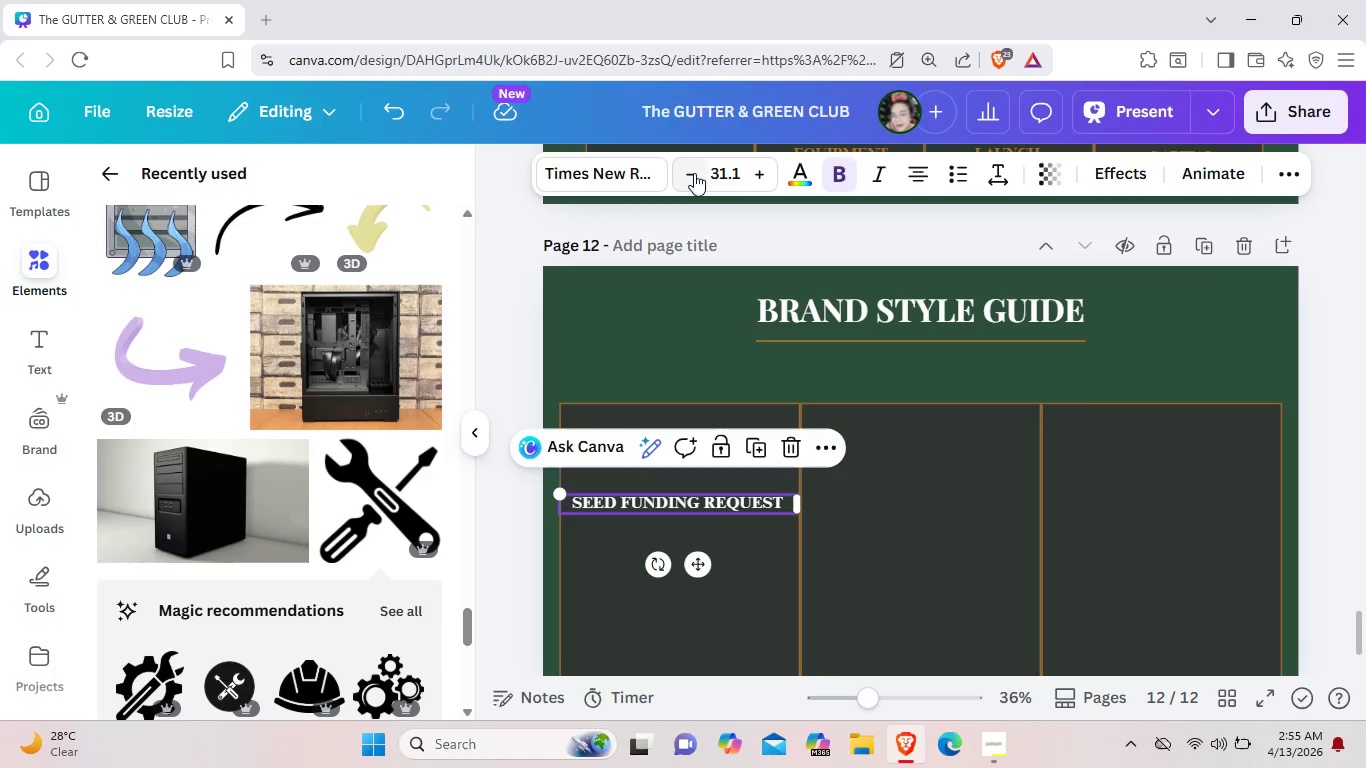 
triple_click([694, 173])
 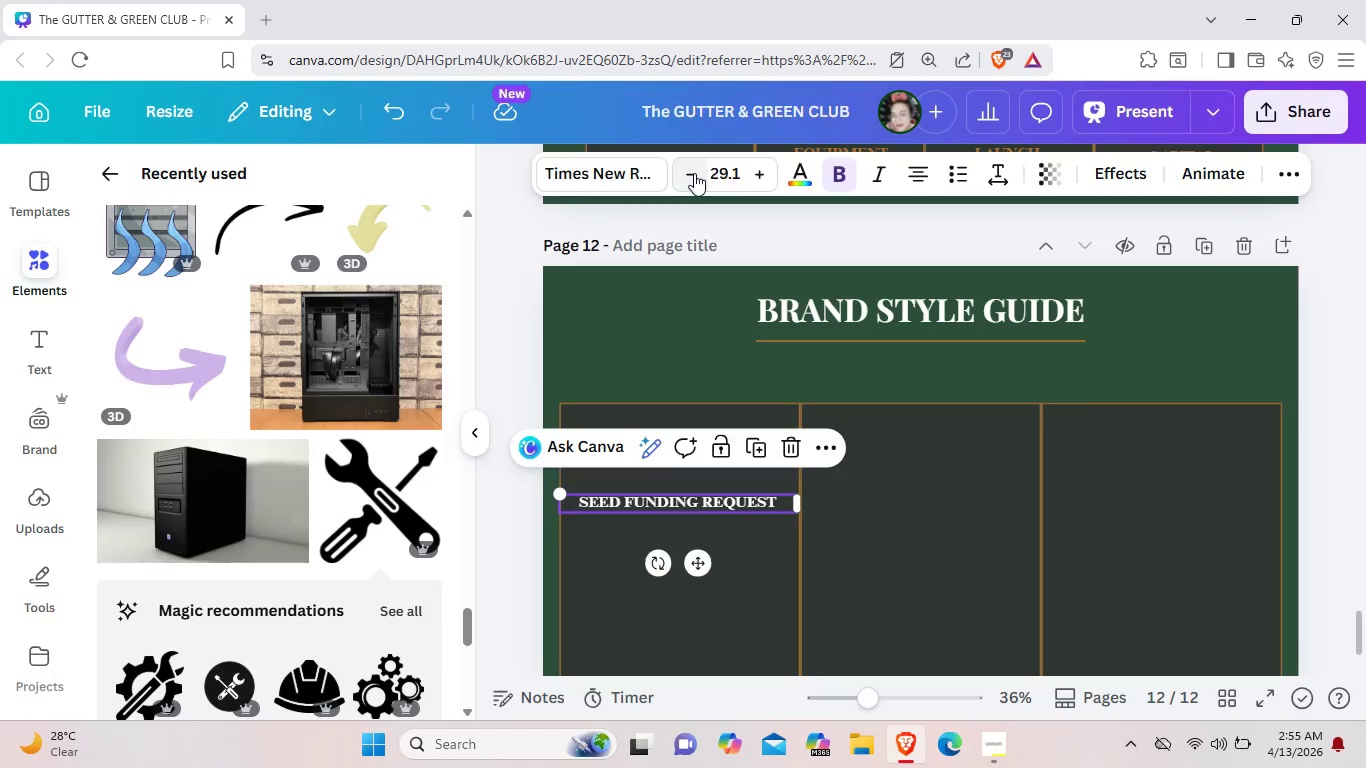 
triple_click([694, 173])
 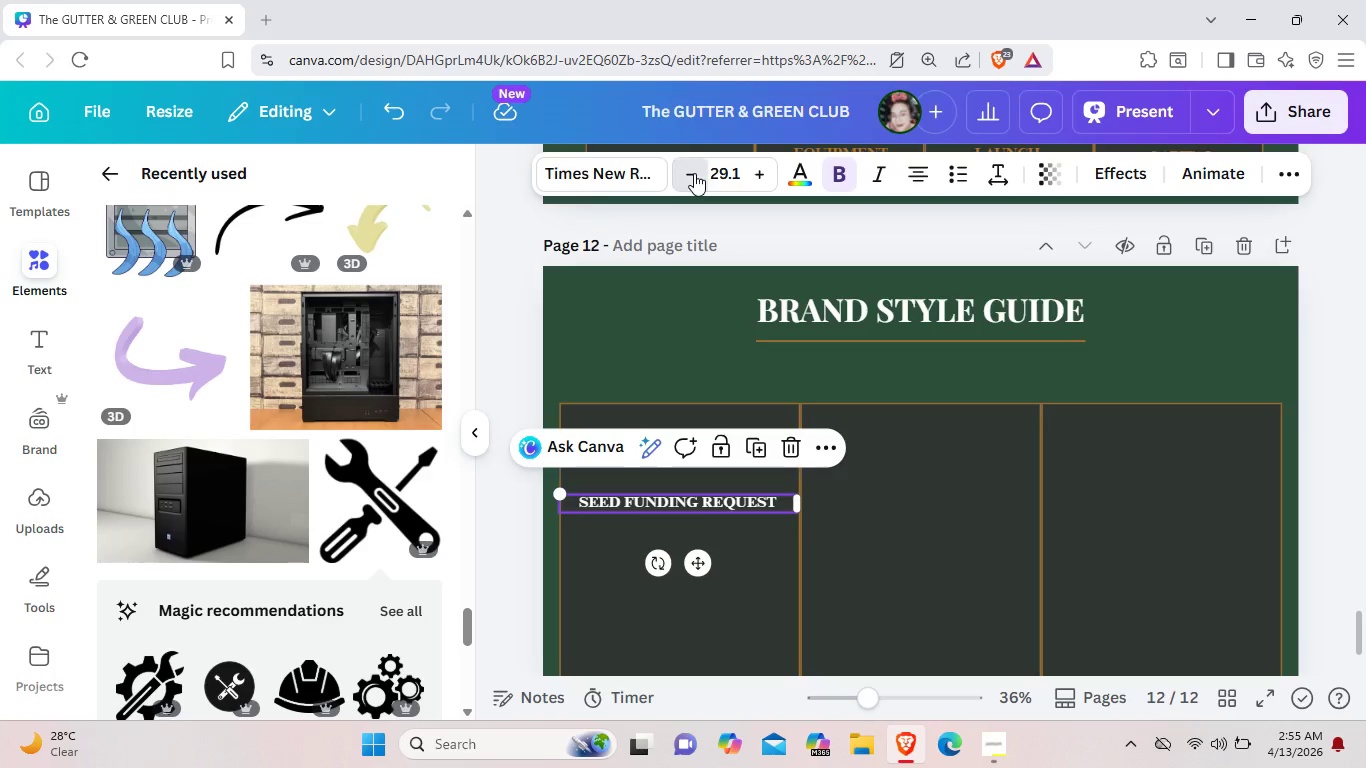 
triple_click([694, 173])
 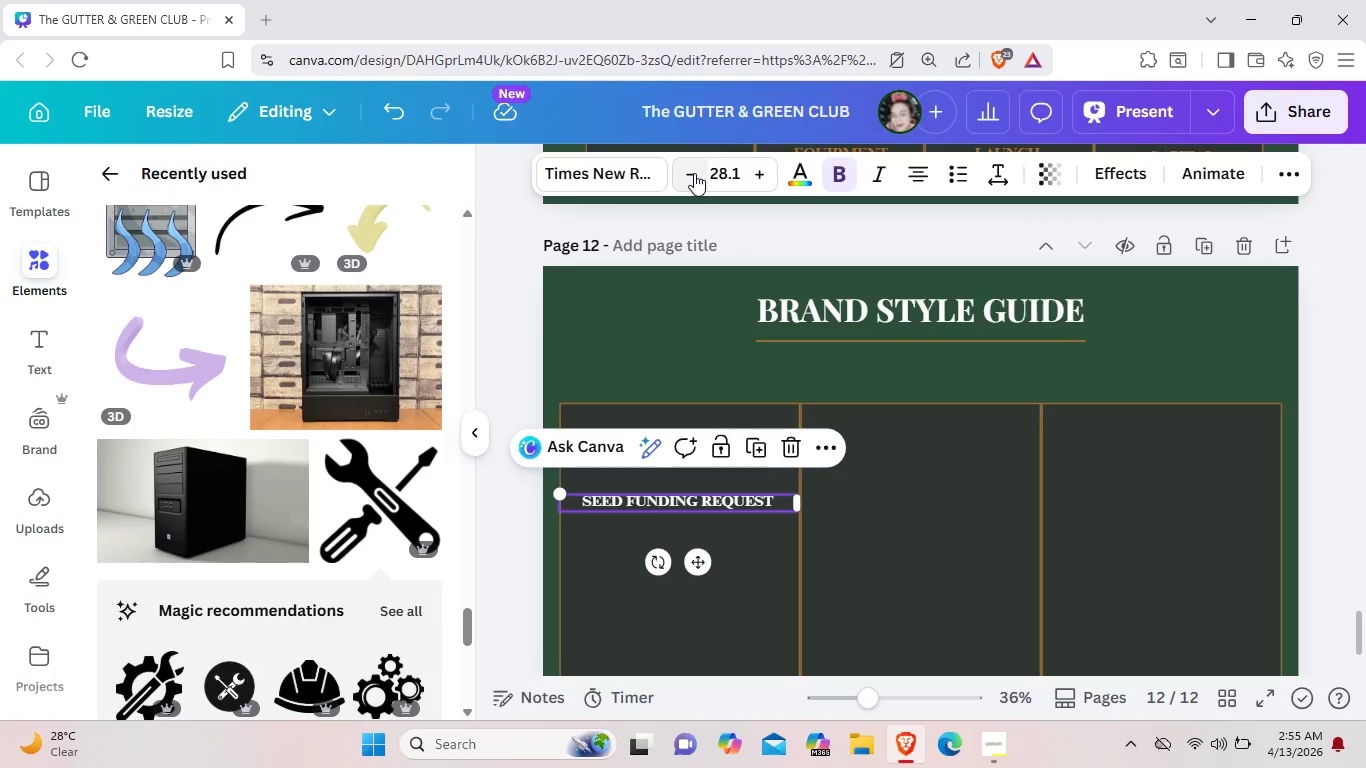 
left_click([694, 173])
 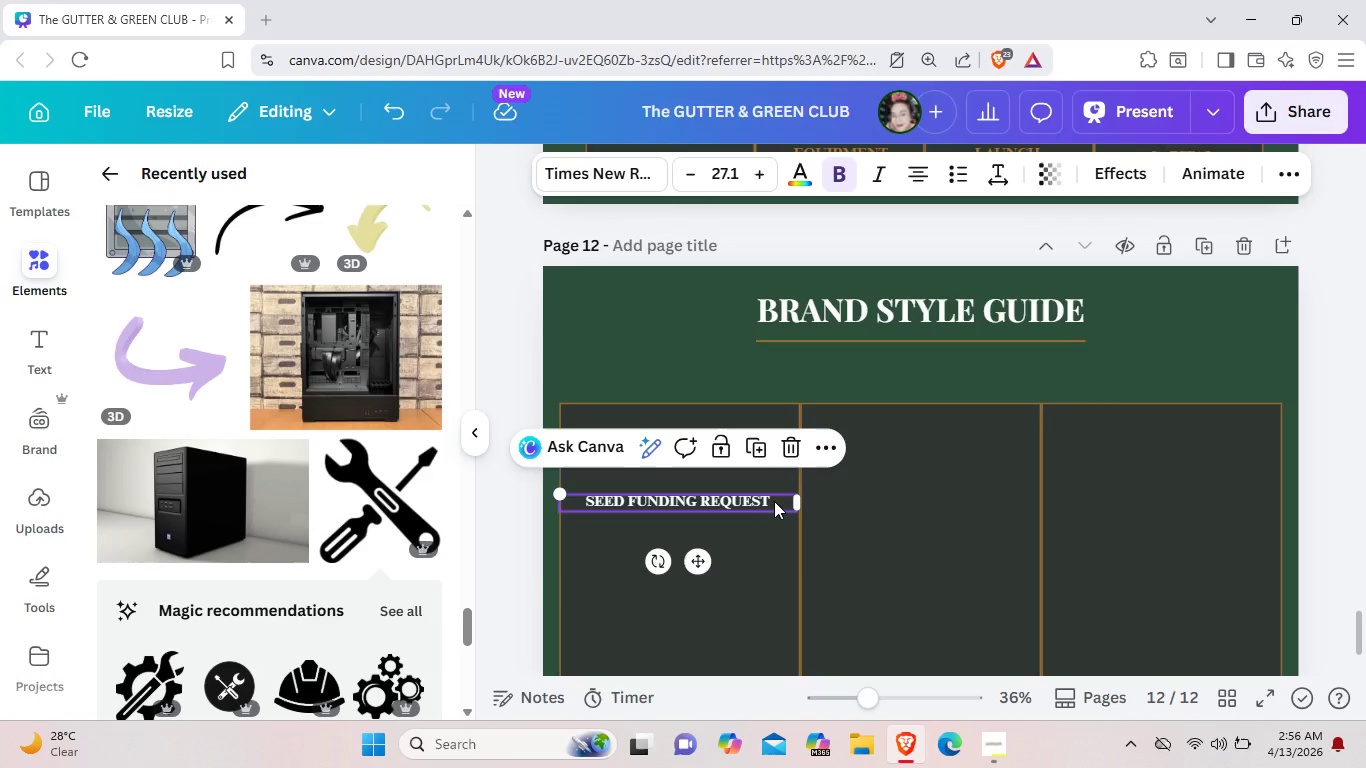 
left_click([774, 501])
 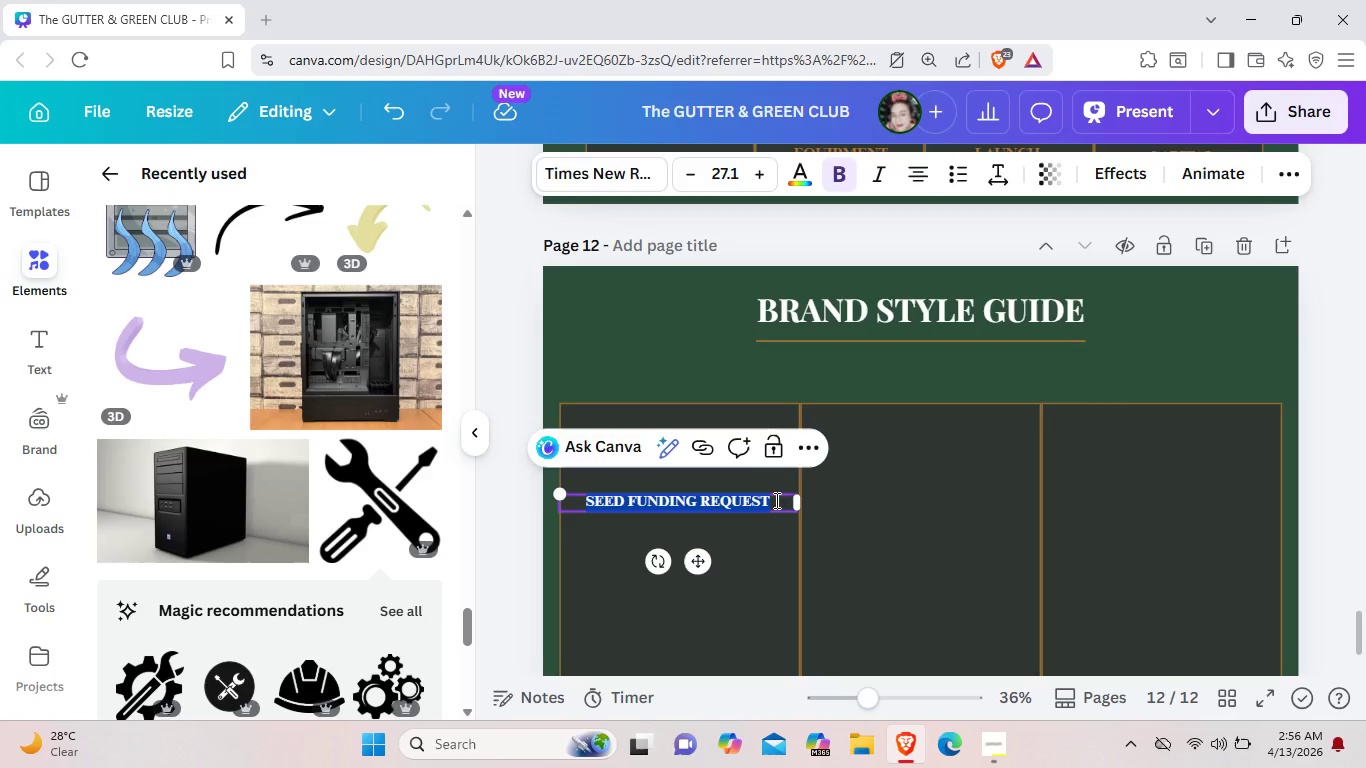 
key(Backspace)
type(Forest Green)
 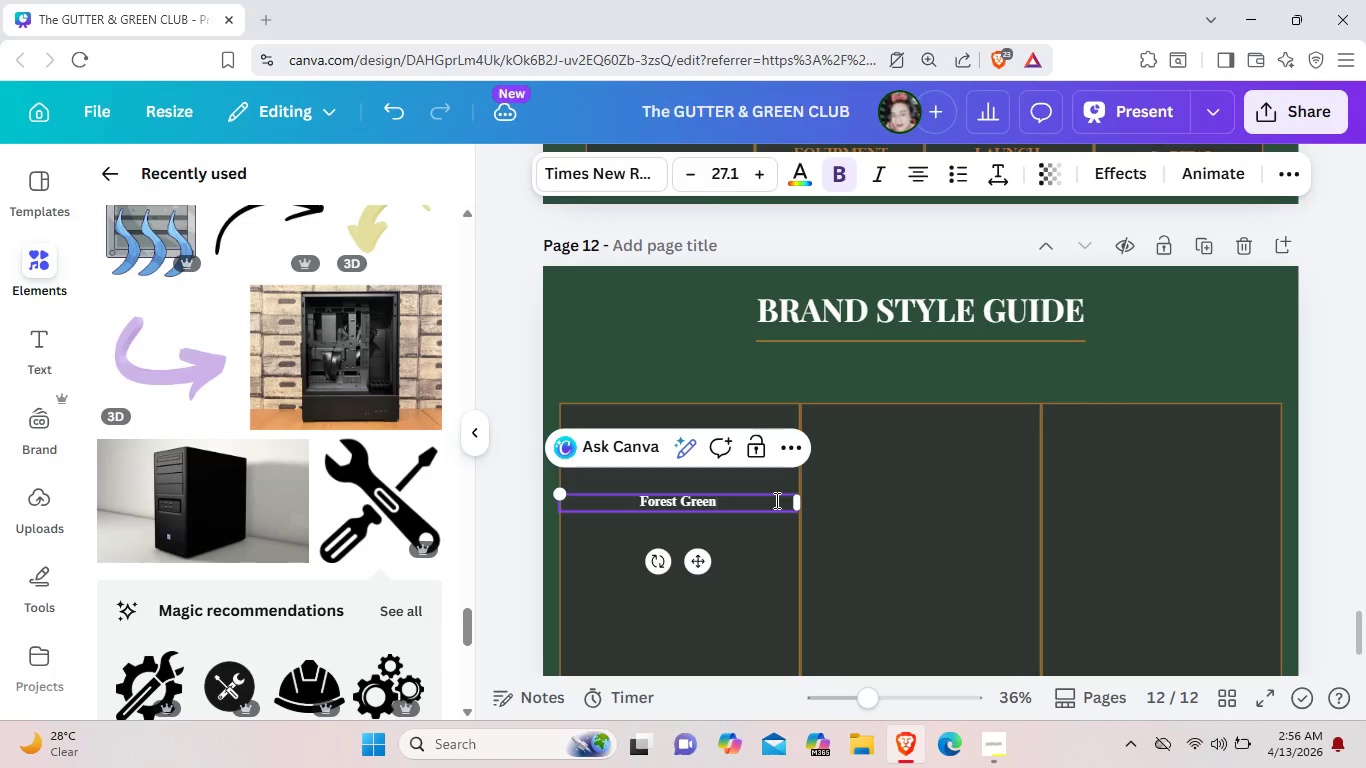 
left_click([827, 517])
 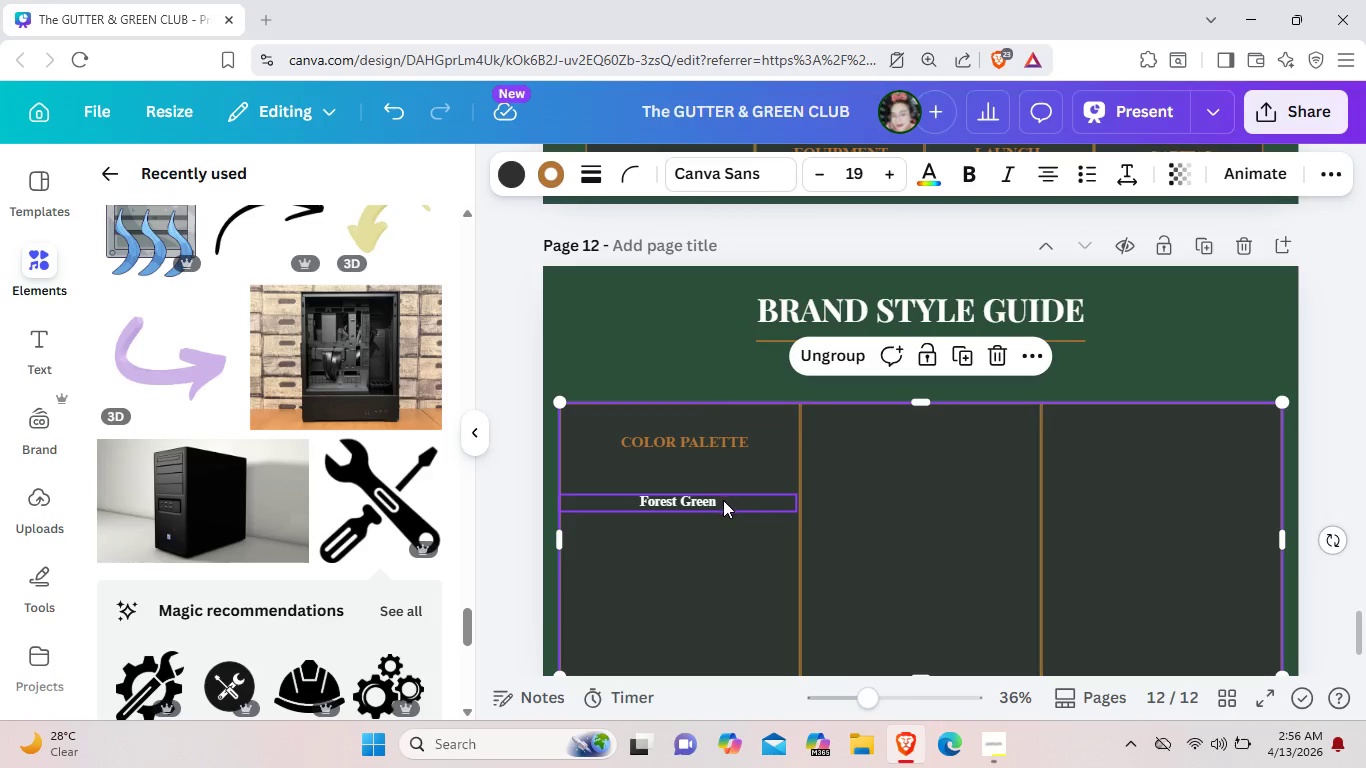 
left_click_drag(start_coordinate=[723, 501], to_coordinate=[721, 489])
 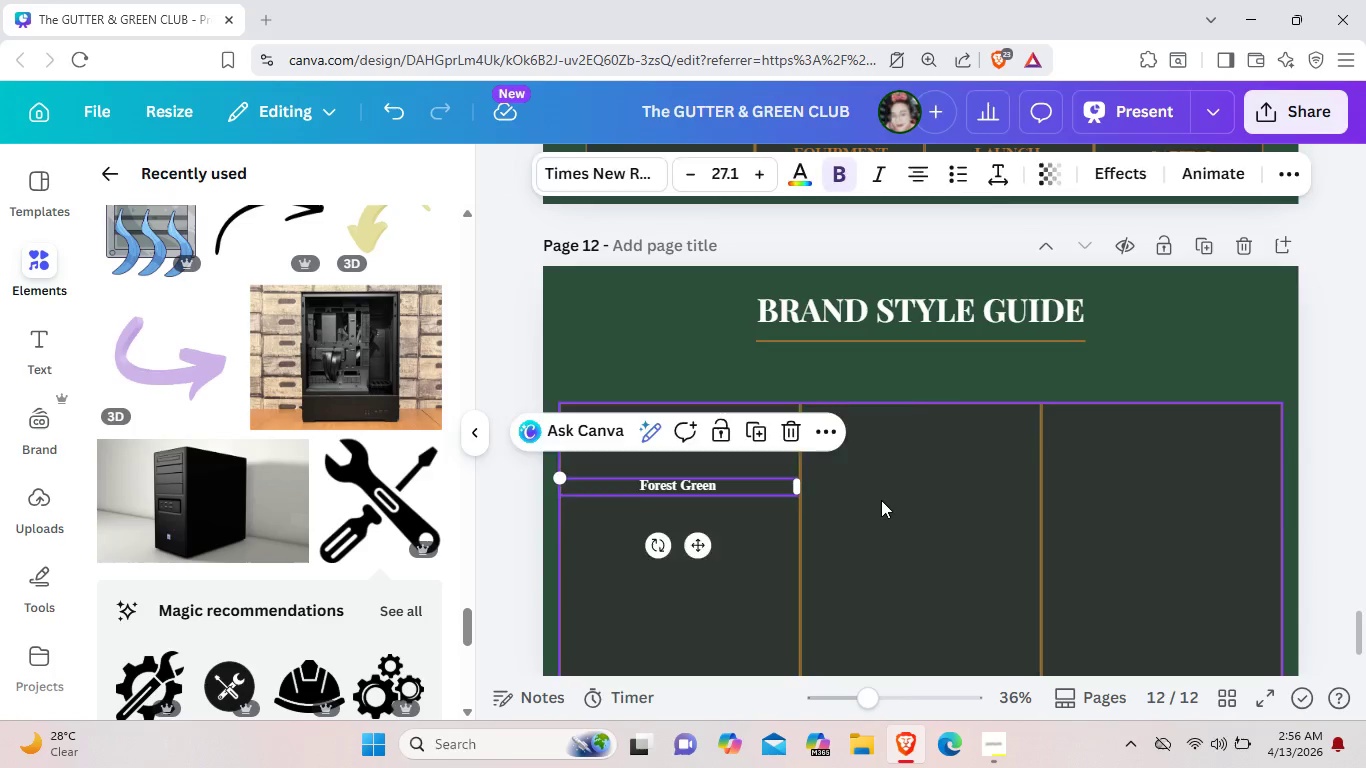 
left_click([881, 500])
 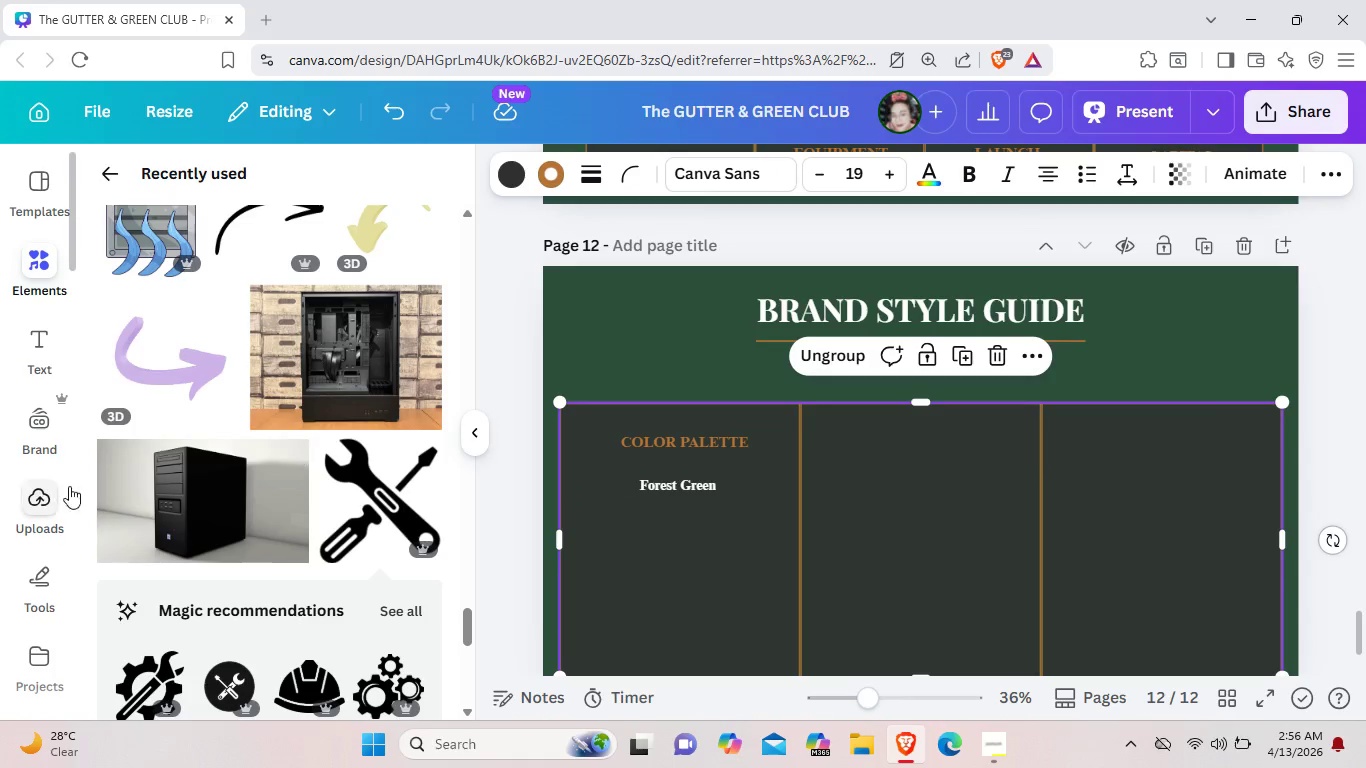 
left_click([59, 344])
 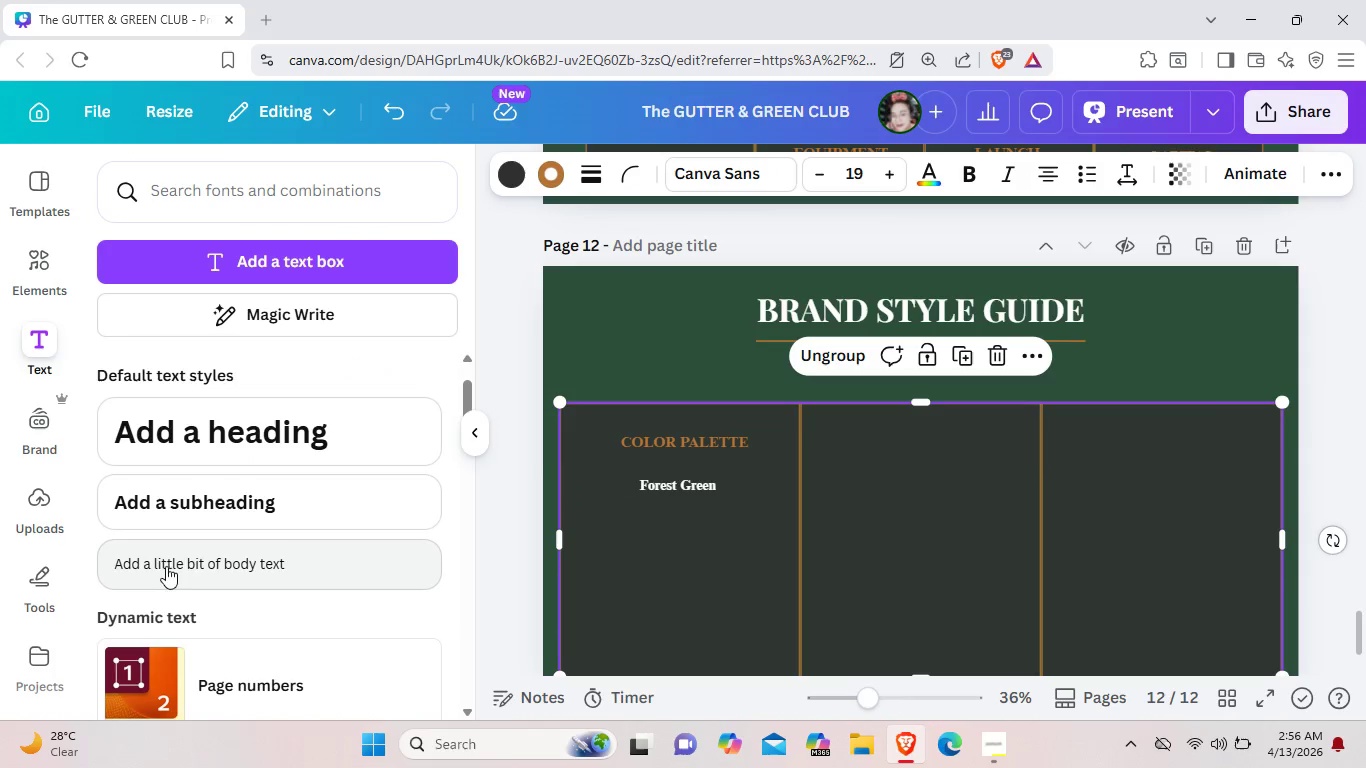 
left_click([219, 569])
 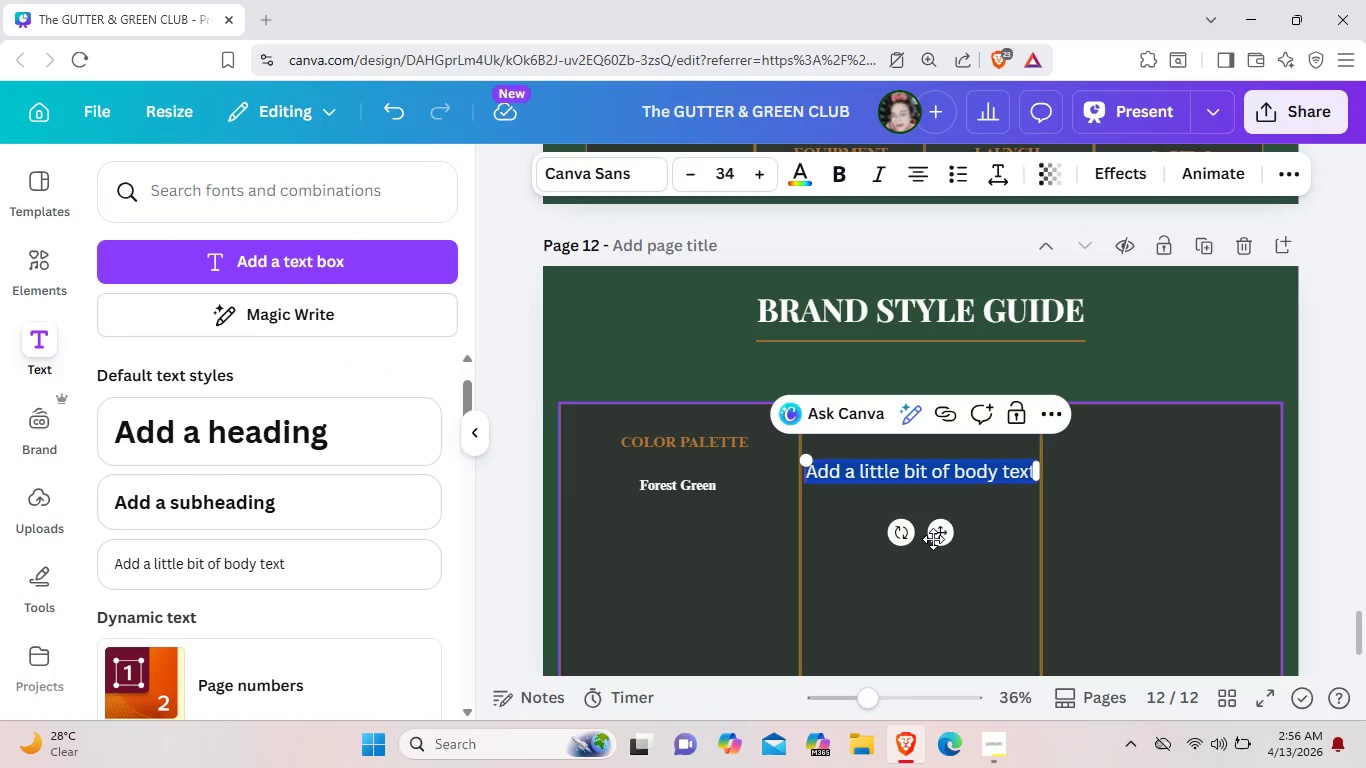 
left_click_drag(start_coordinate=[937, 539], to_coordinate=[690, 602])
 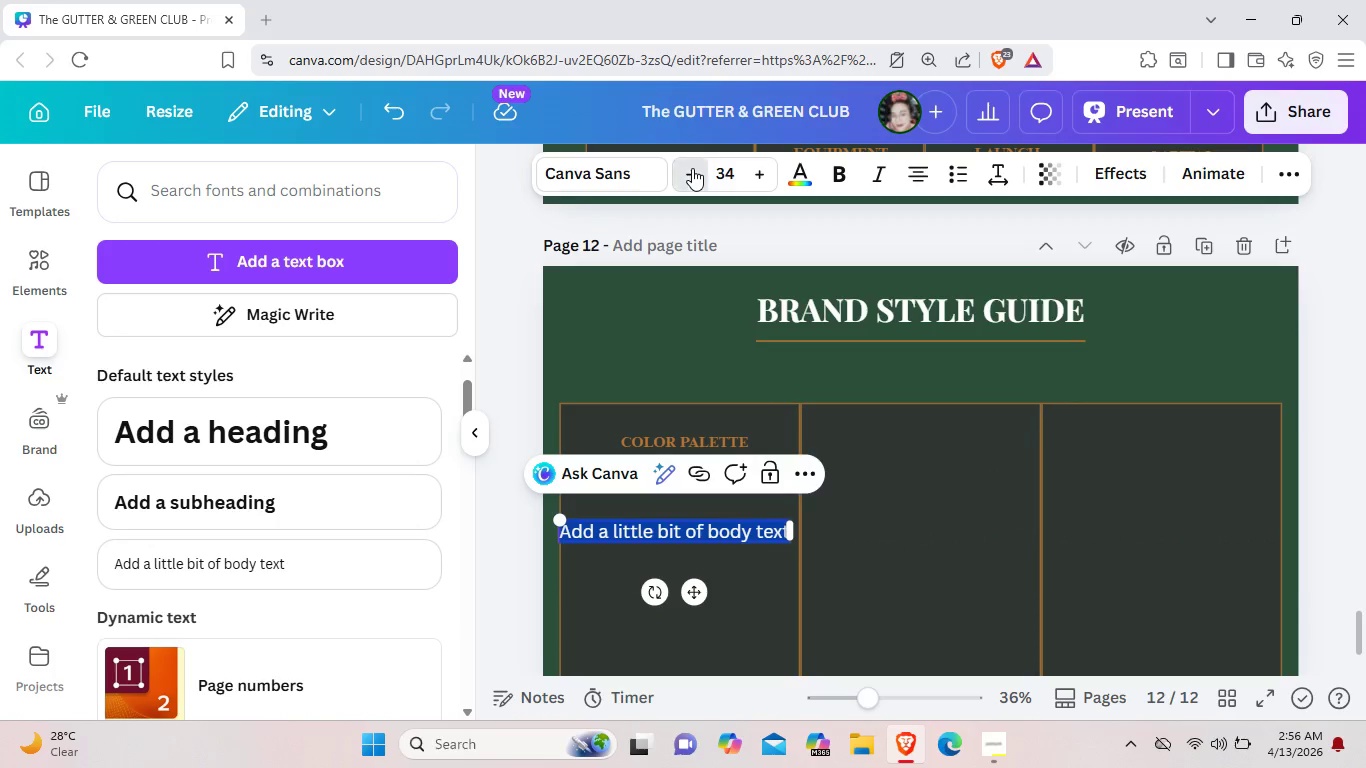 
double_click([692, 168])
 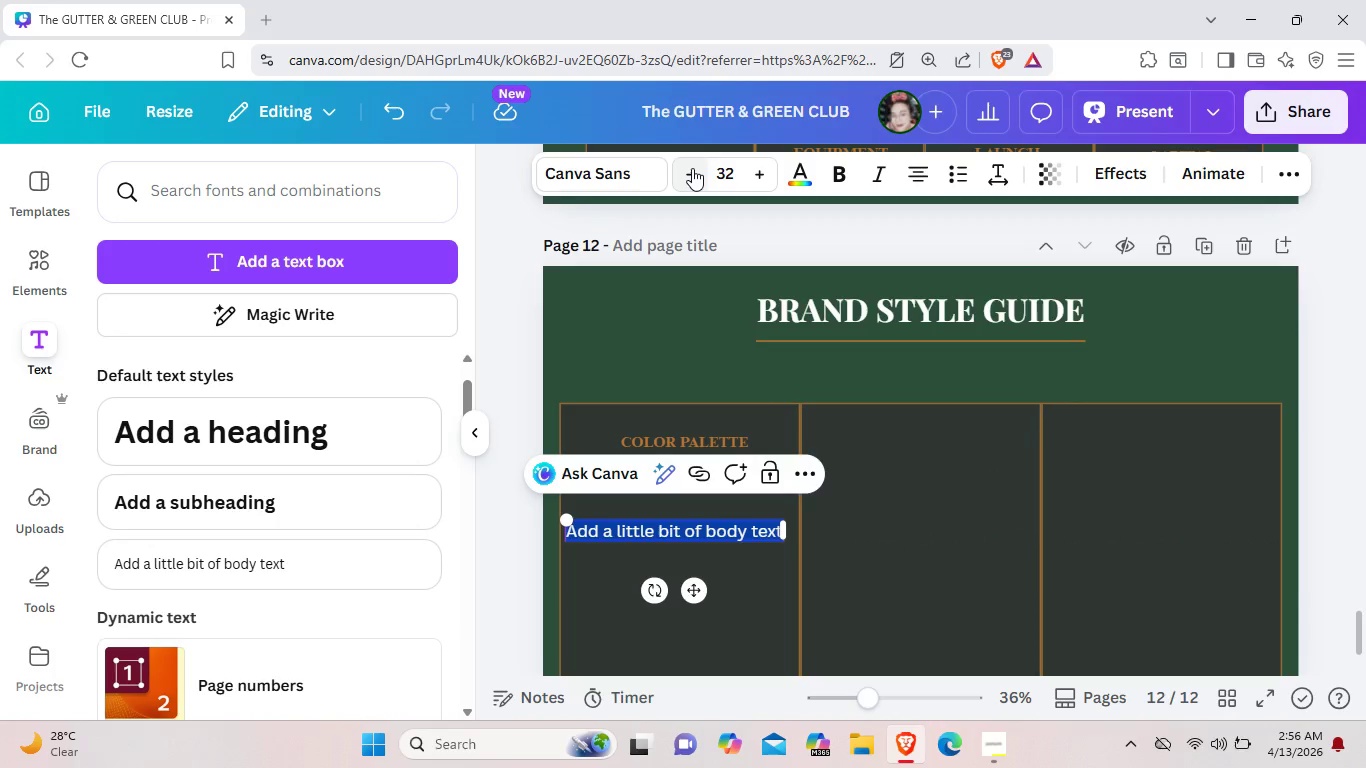 
left_click([692, 168])
 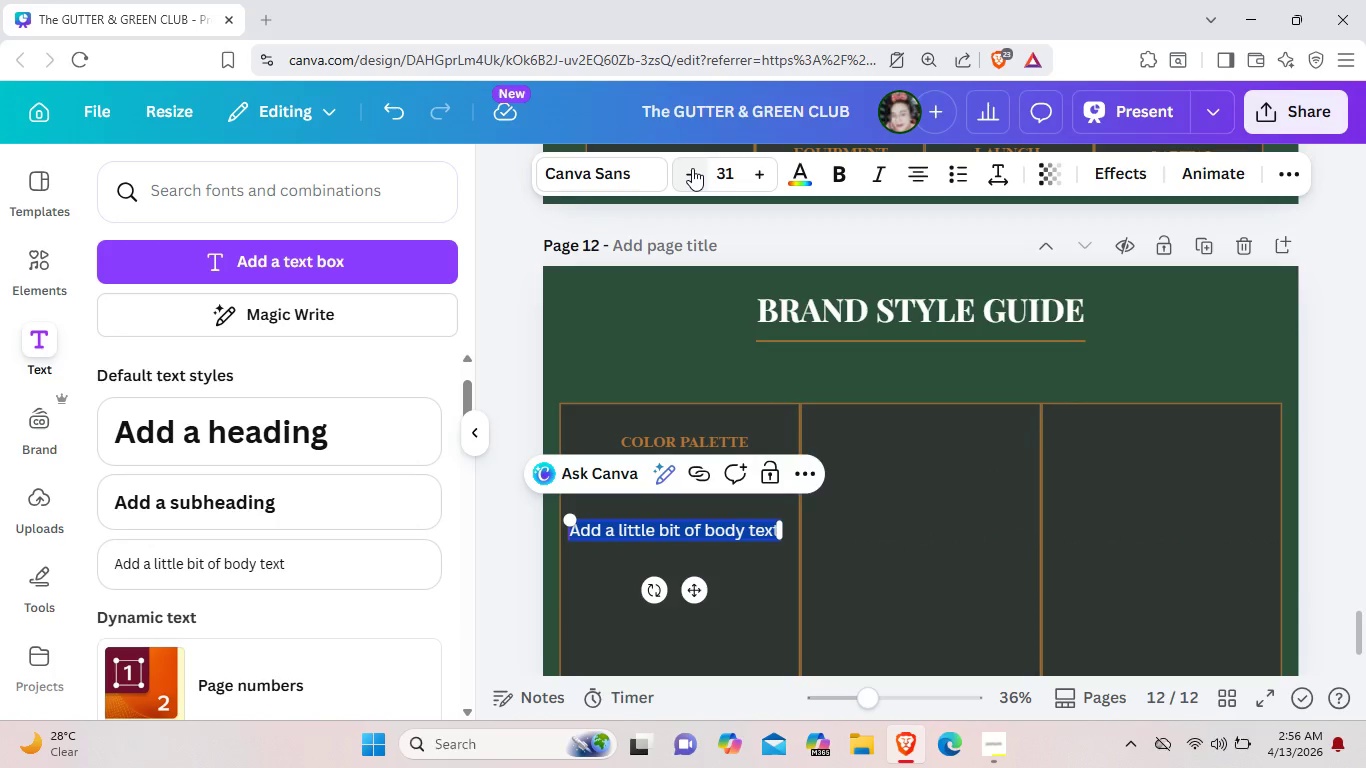 
left_click([692, 168])
 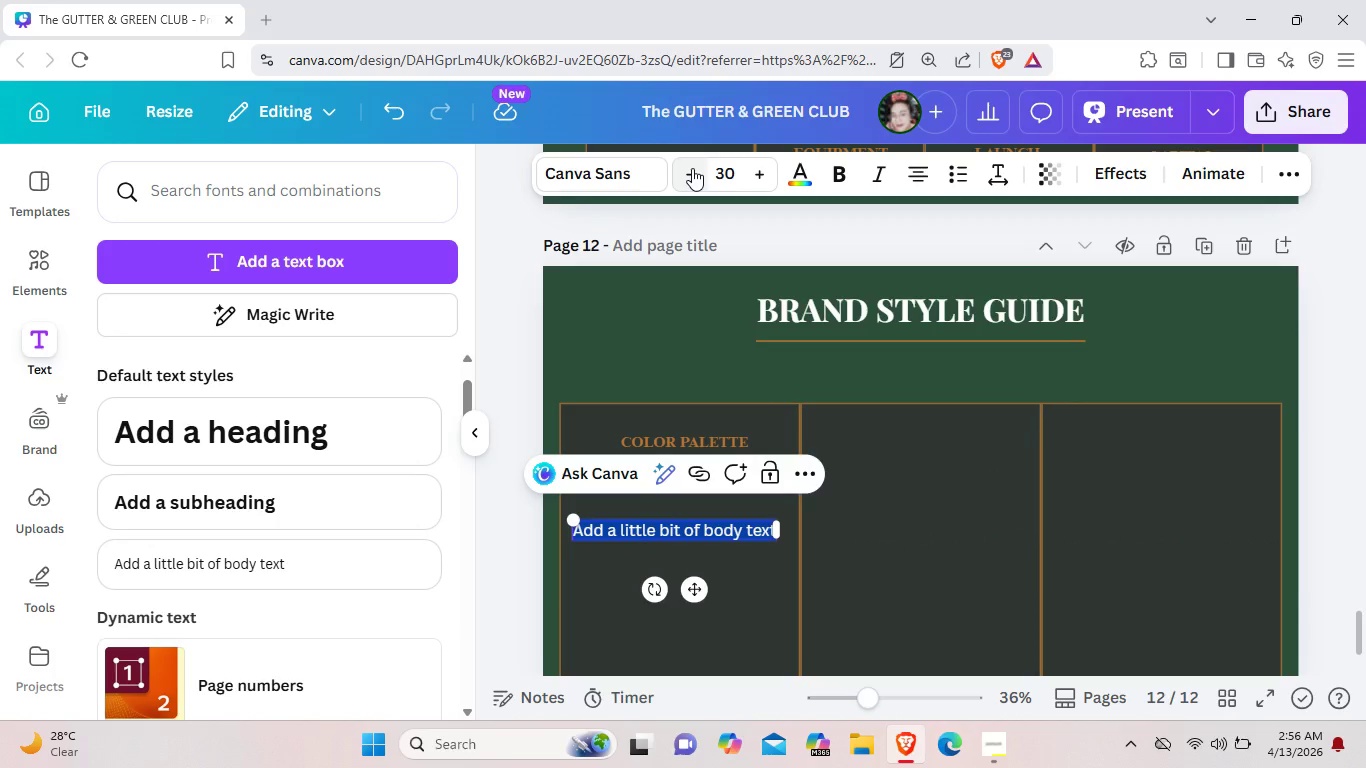 
left_click([692, 168])
 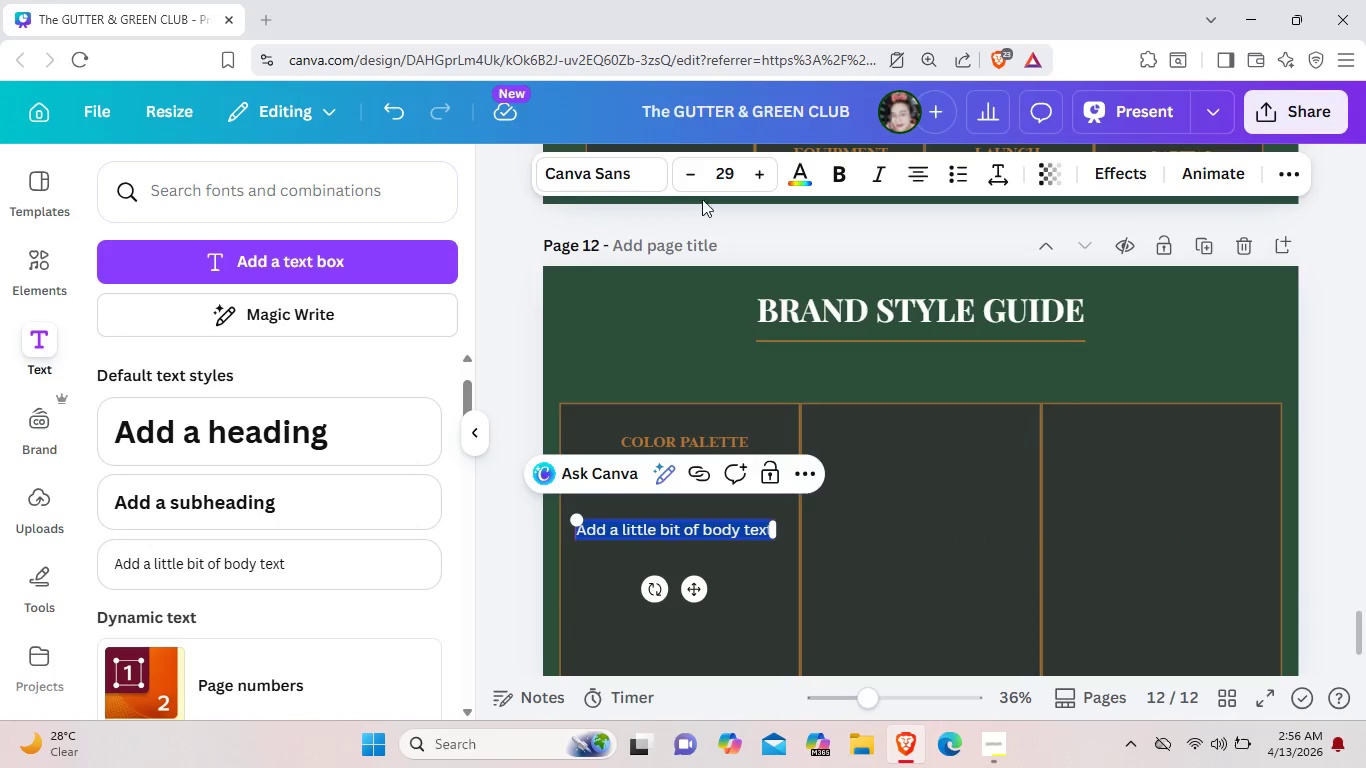 
left_click([696, 171])
 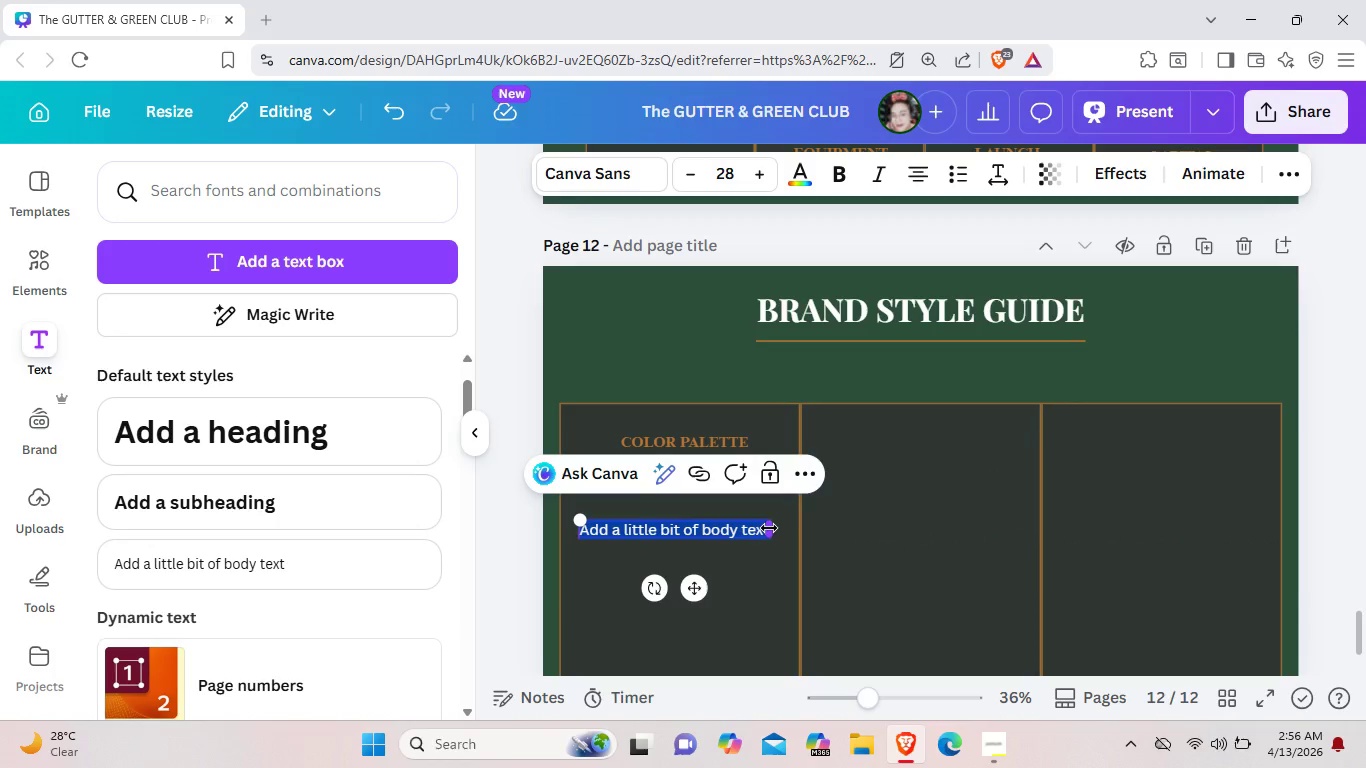 
left_click_drag(start_coordinate=[769, 528], to_coordinate=[812, 533])
 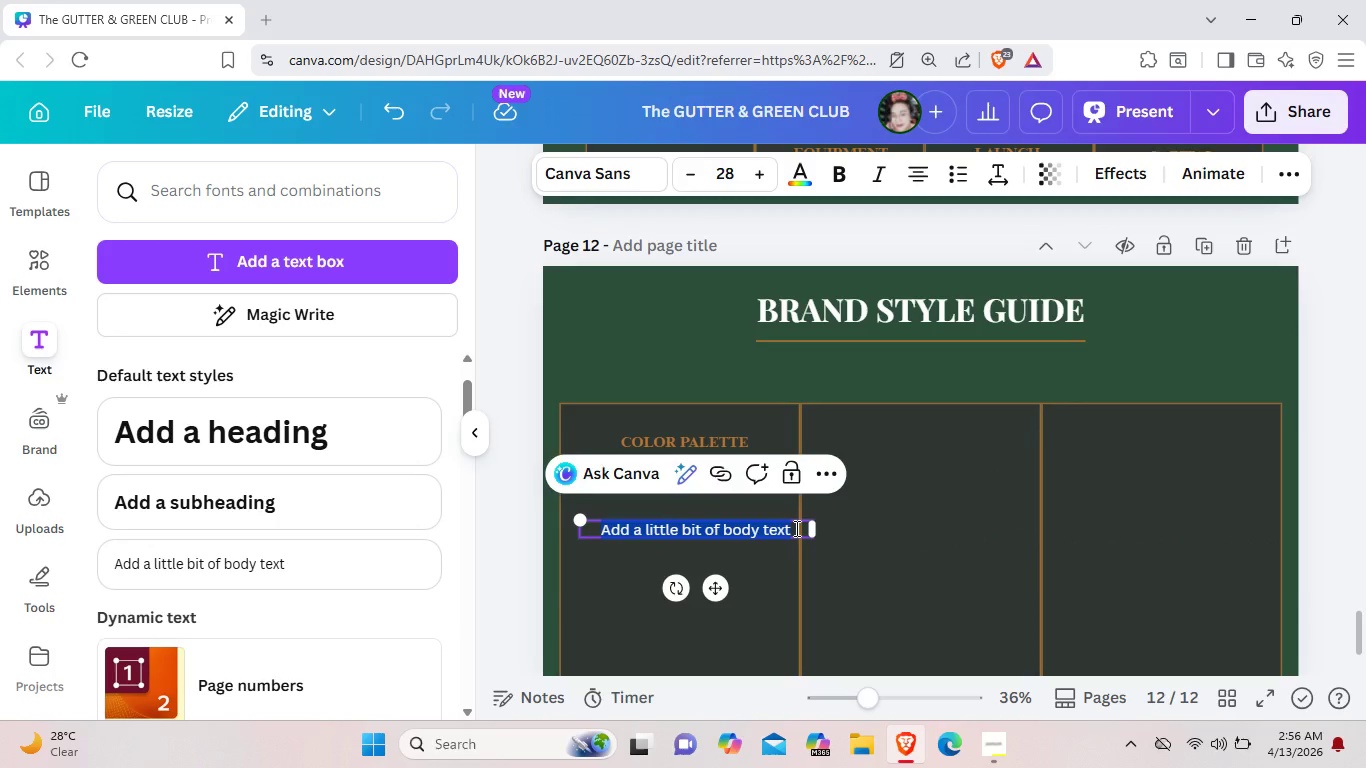 
key(Backspace)
 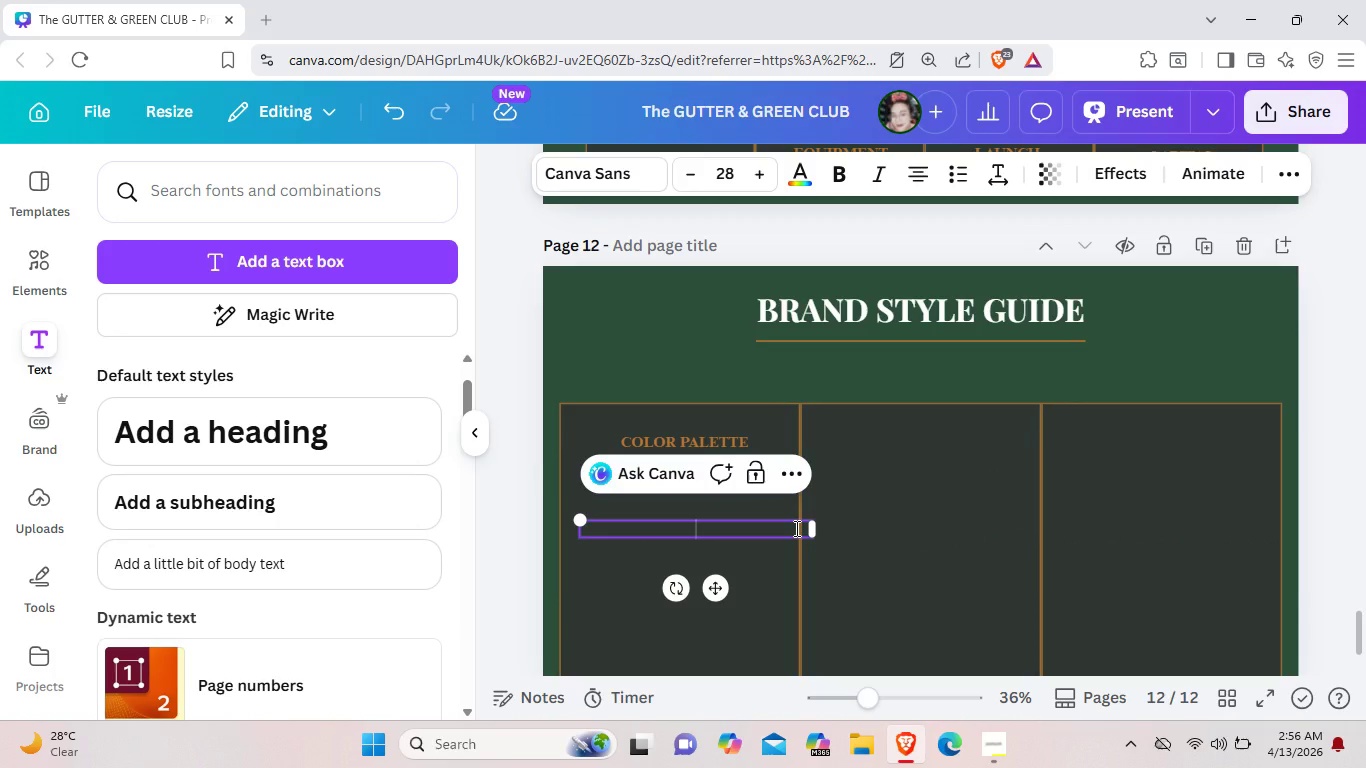 
key(Backspace)
 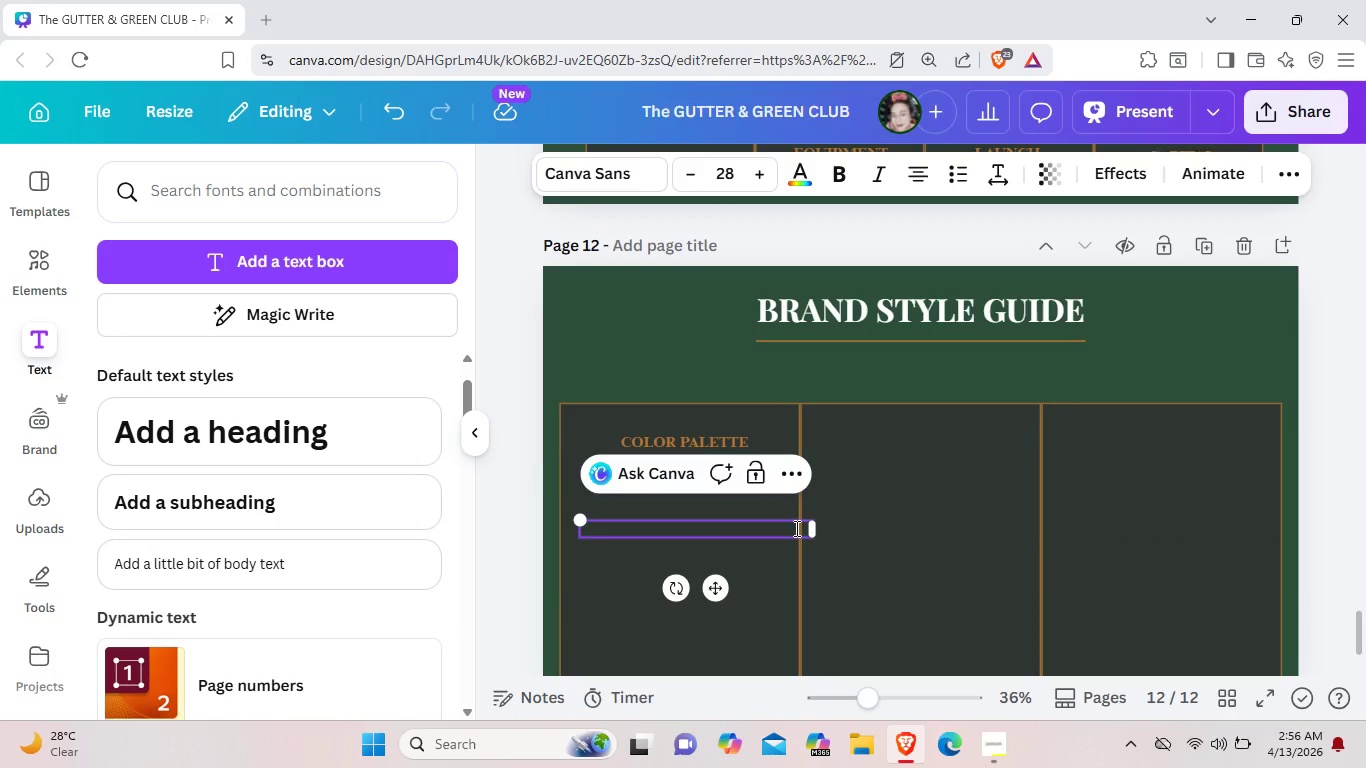 
hold_key(key=ShiftLeft, duration=0.47)
 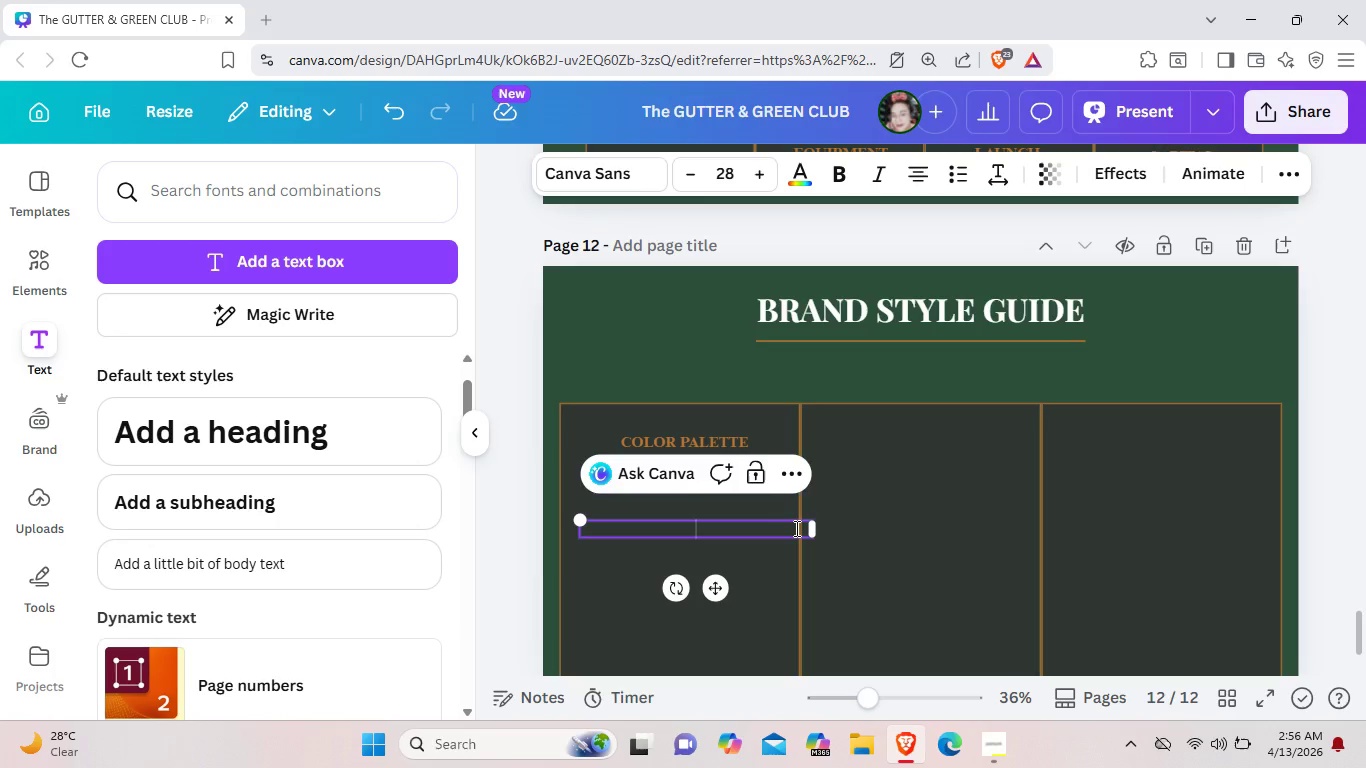 
type(#@)
key(Backspace)
type(2D$)
key(Backspace)
type(4FC3)
key(Backspace)
key(Backspace)
type(3C)
 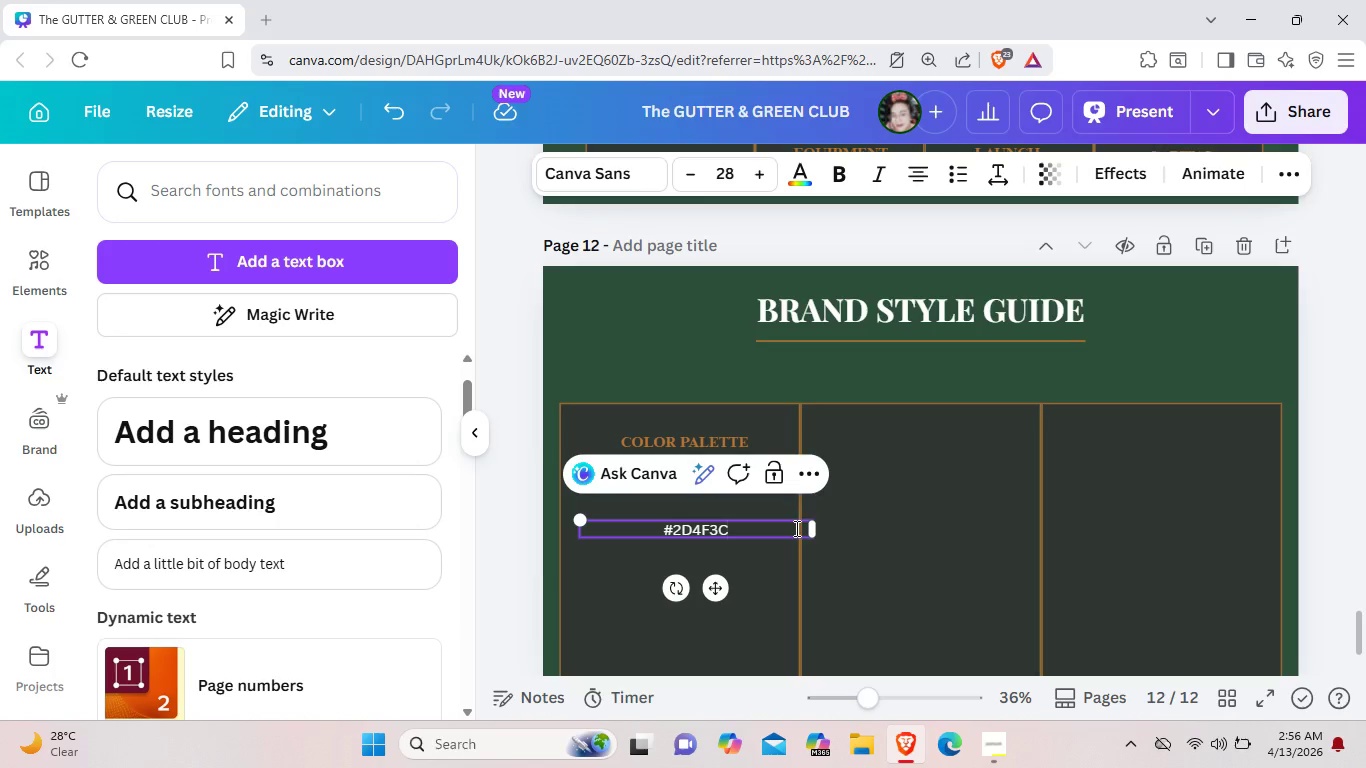 
left_click_drag(start_coordinate=[722, 585], to_coordinate=[704, 563])
 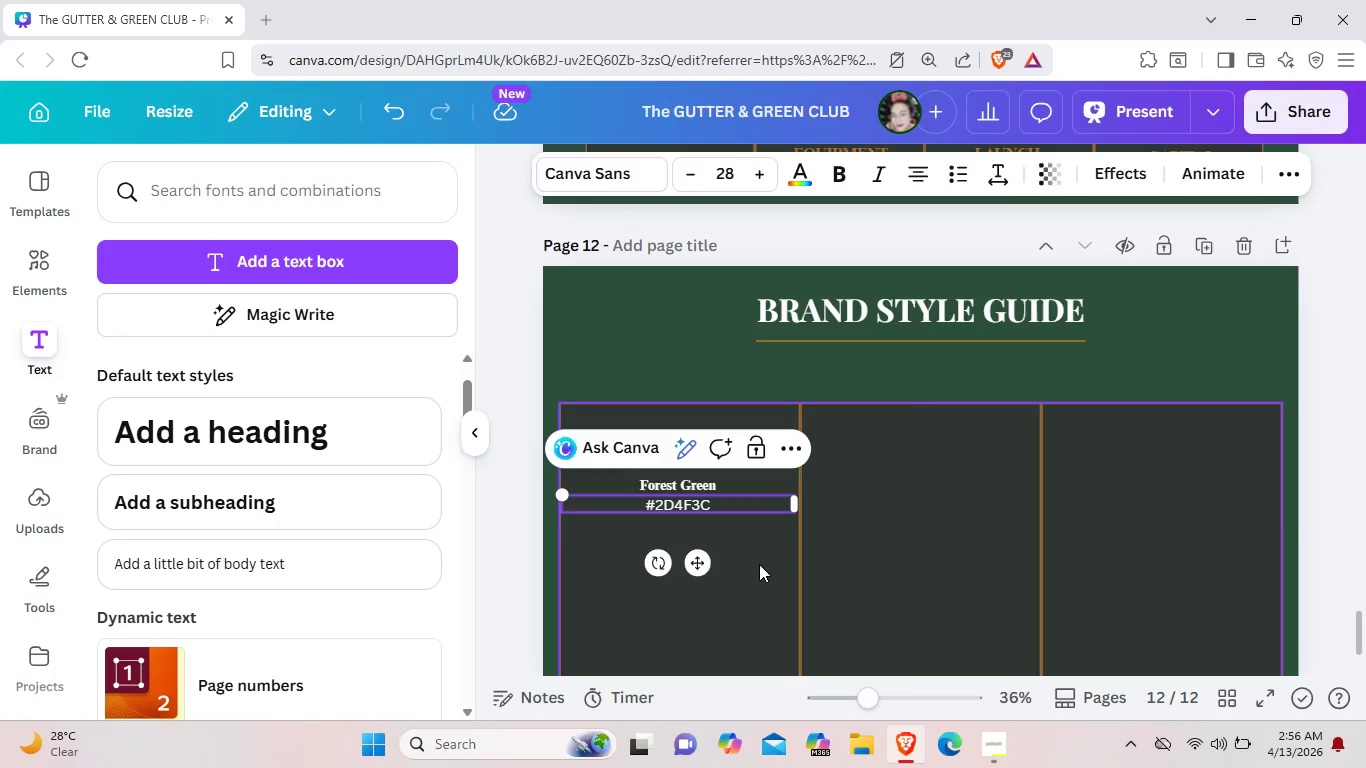 
left_click([759, 564])
 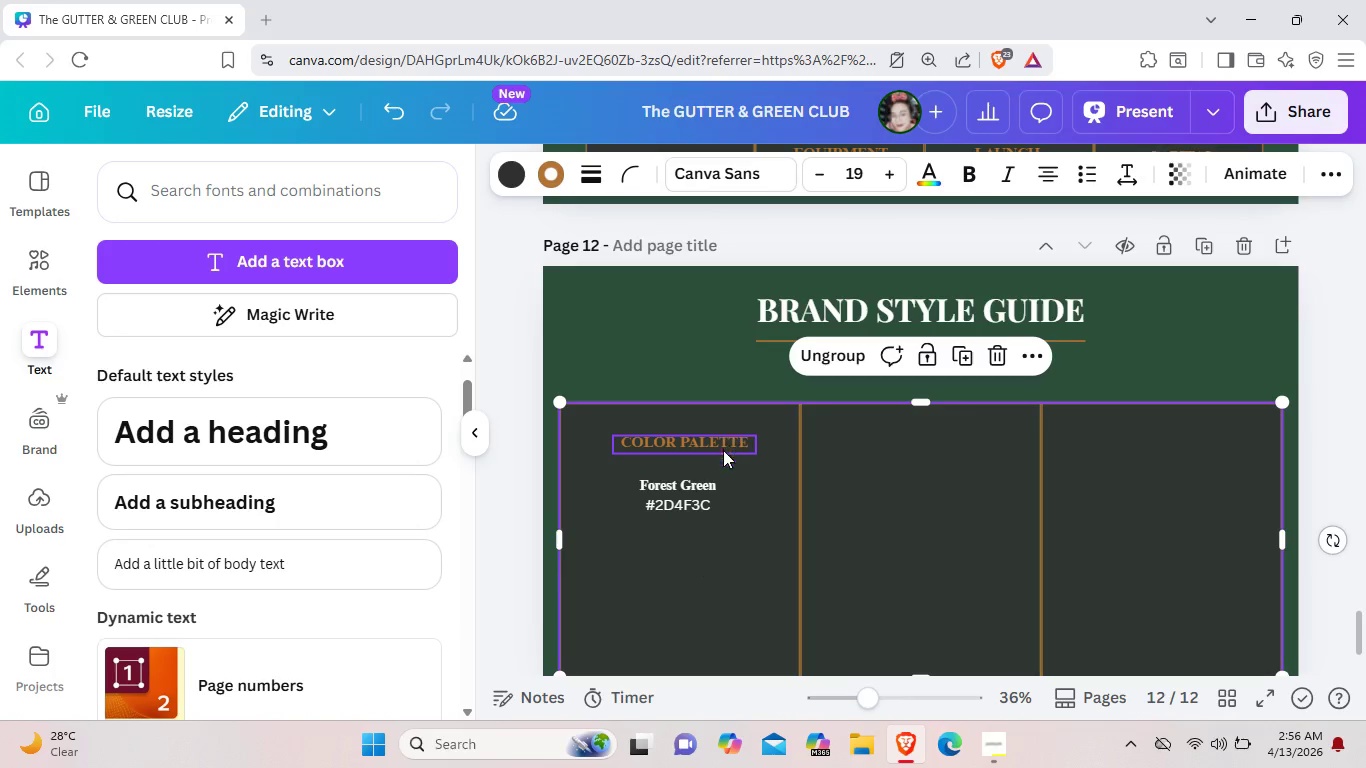 
left_click([715, 470])
 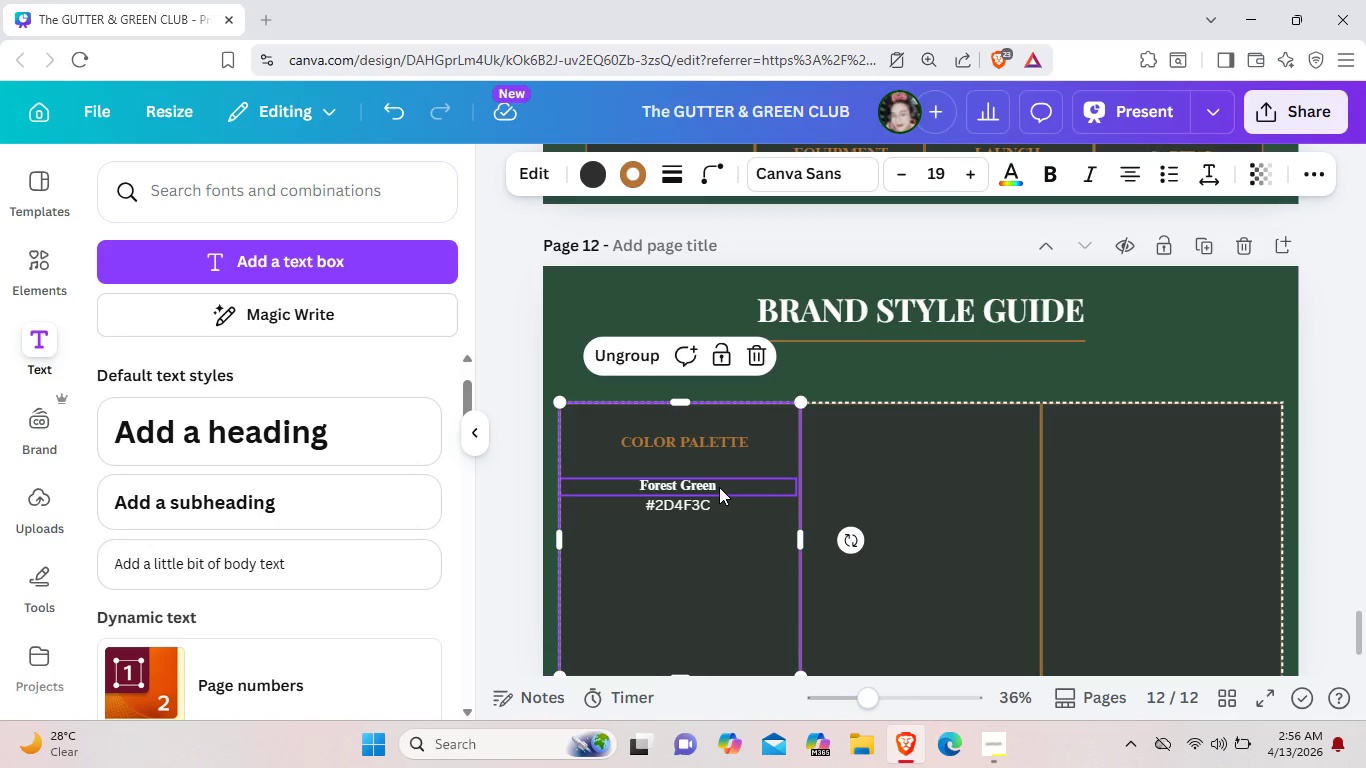 
left_click([719, 487])
 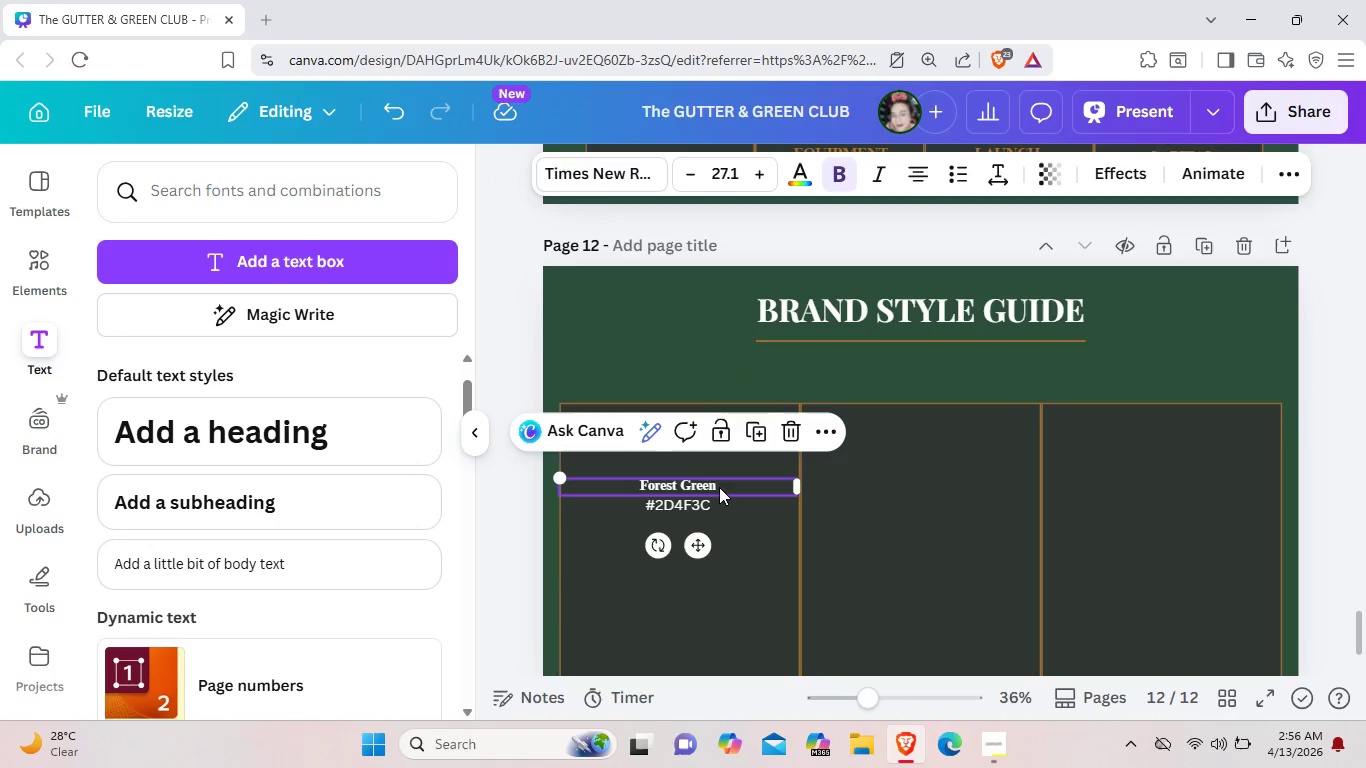 
key(Control+C)
 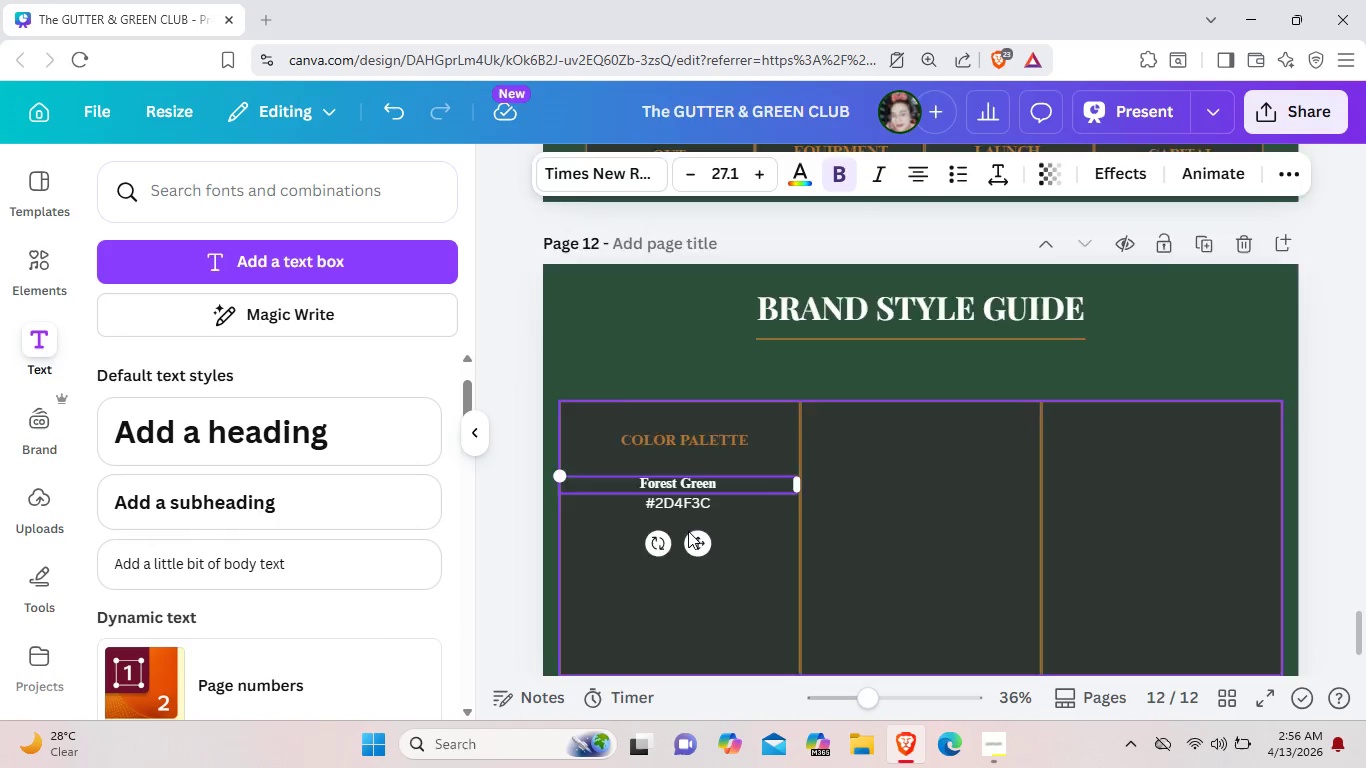 
scroll: coordinate [688, 531], scroll_direction: down, amount: 2.0
 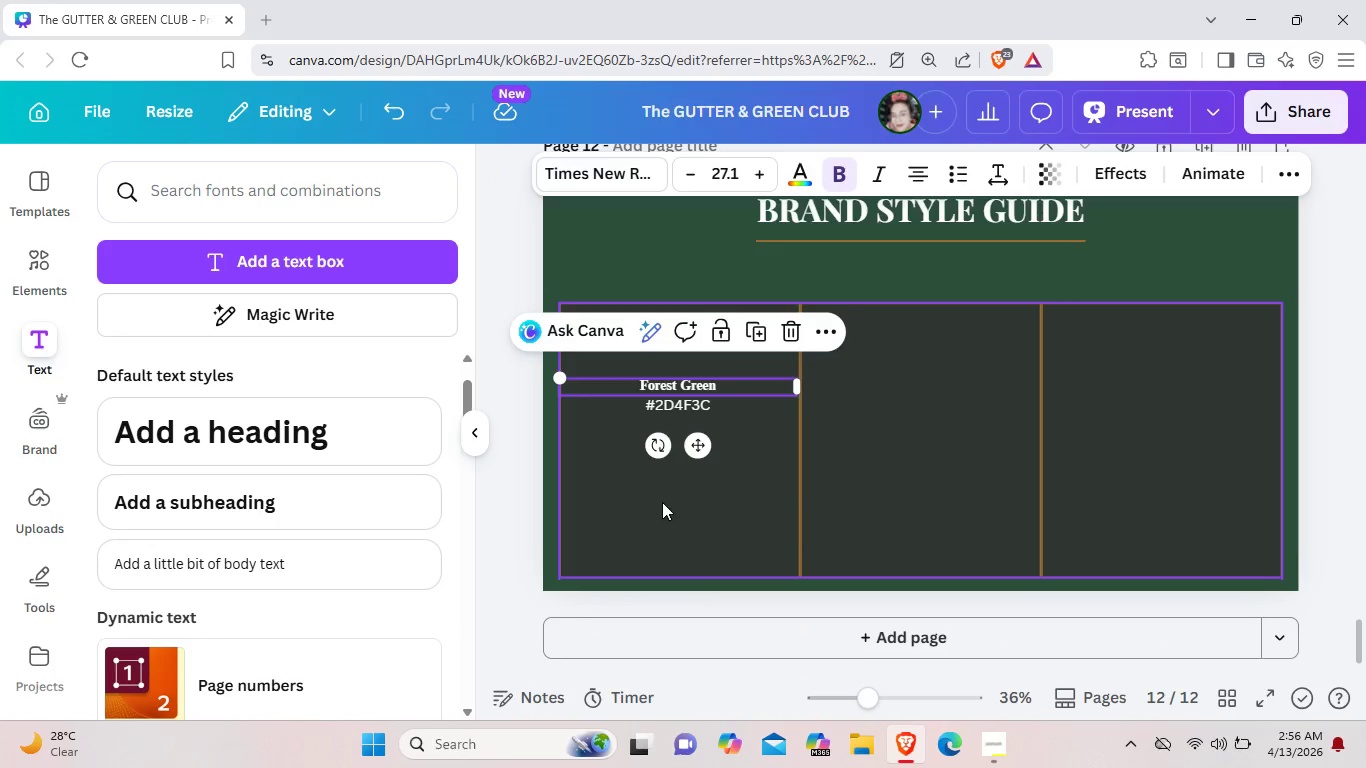 
key(Control+V)
 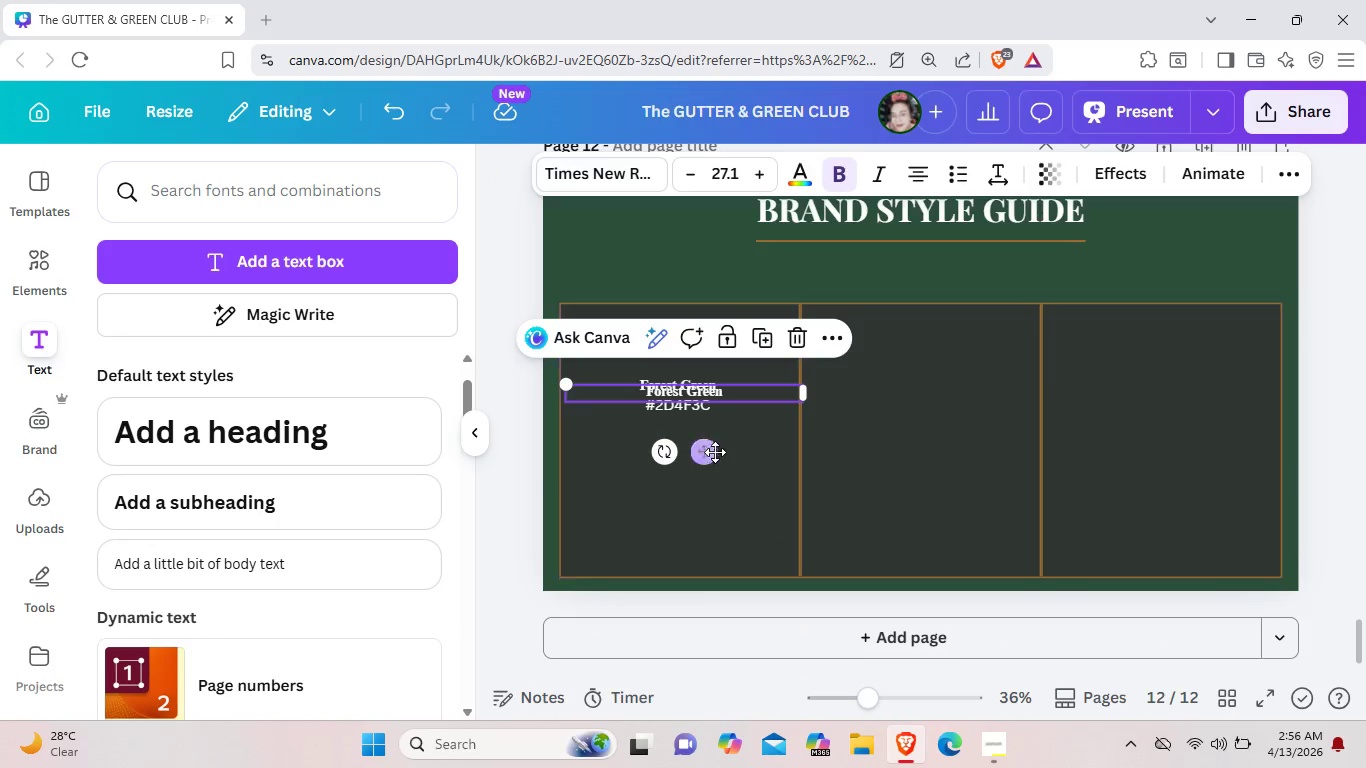 
left_click_drag(start_coordinate=[709, 453], to_coordinate=[699, 502])
 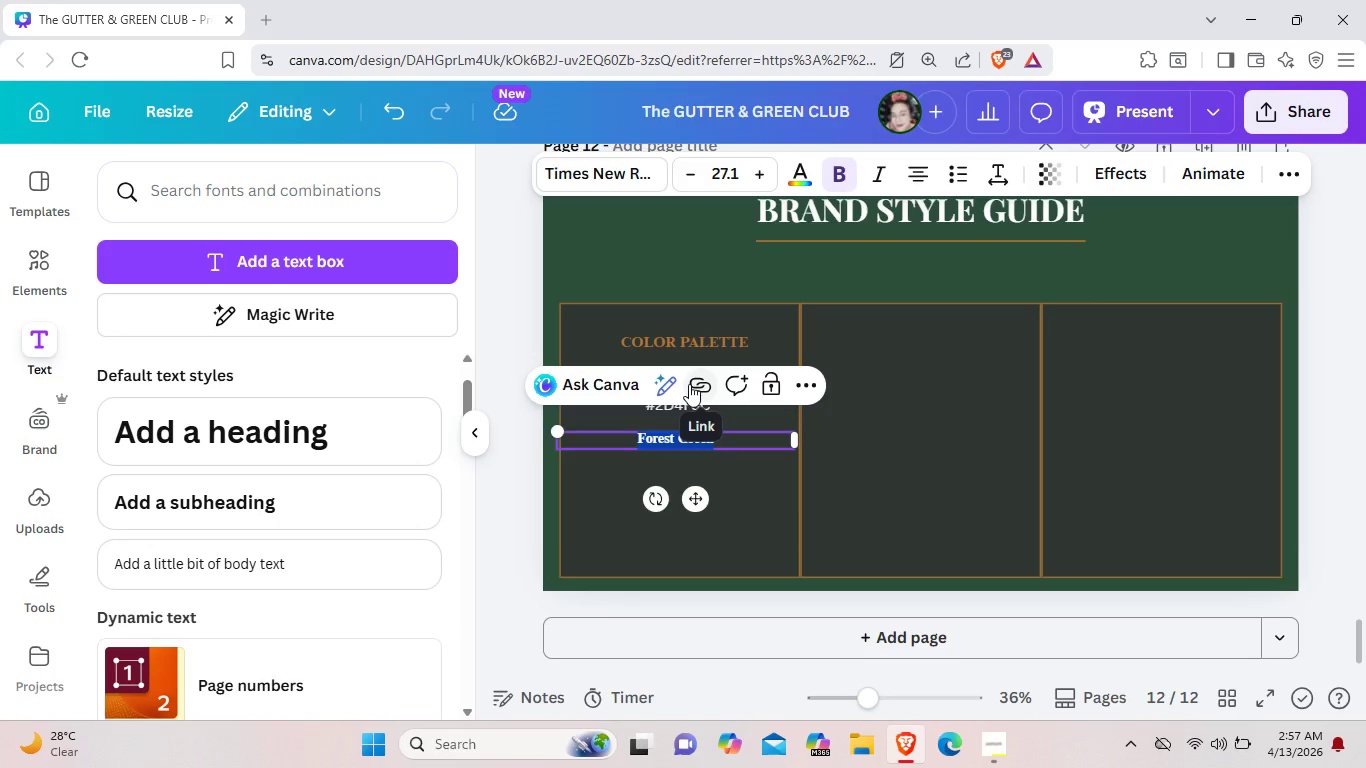 
wait(5.08)
 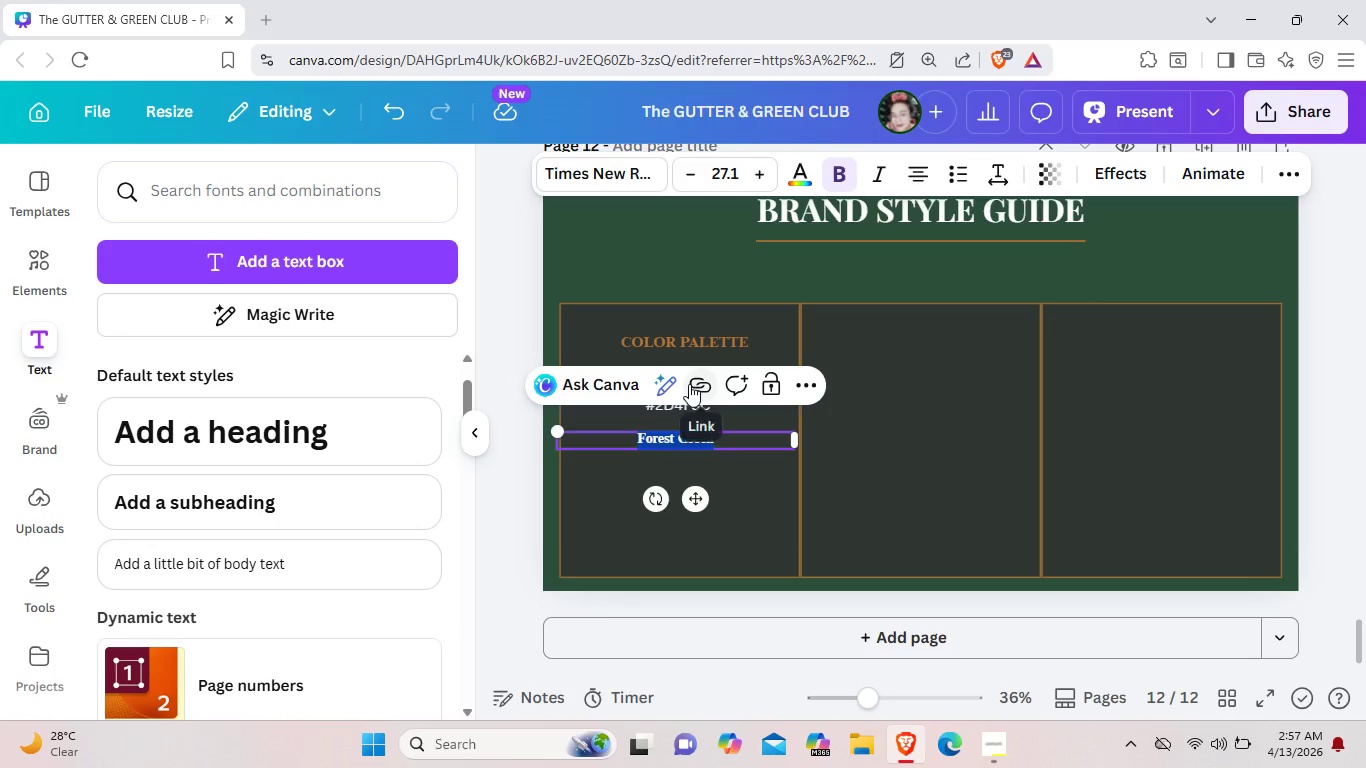 
key(Backspace)
type(BRU)
key(Backspace)
key(Backspace)
 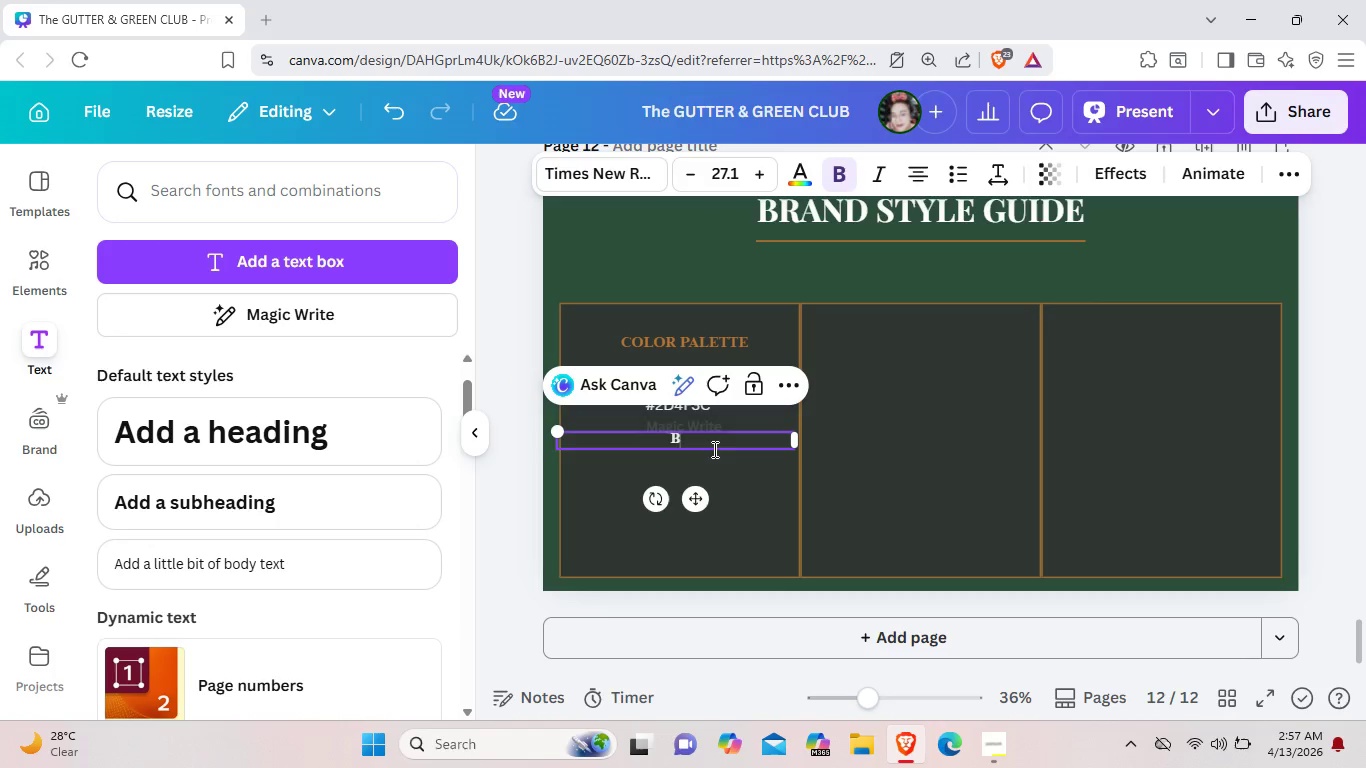 
type(rushed Copper)
 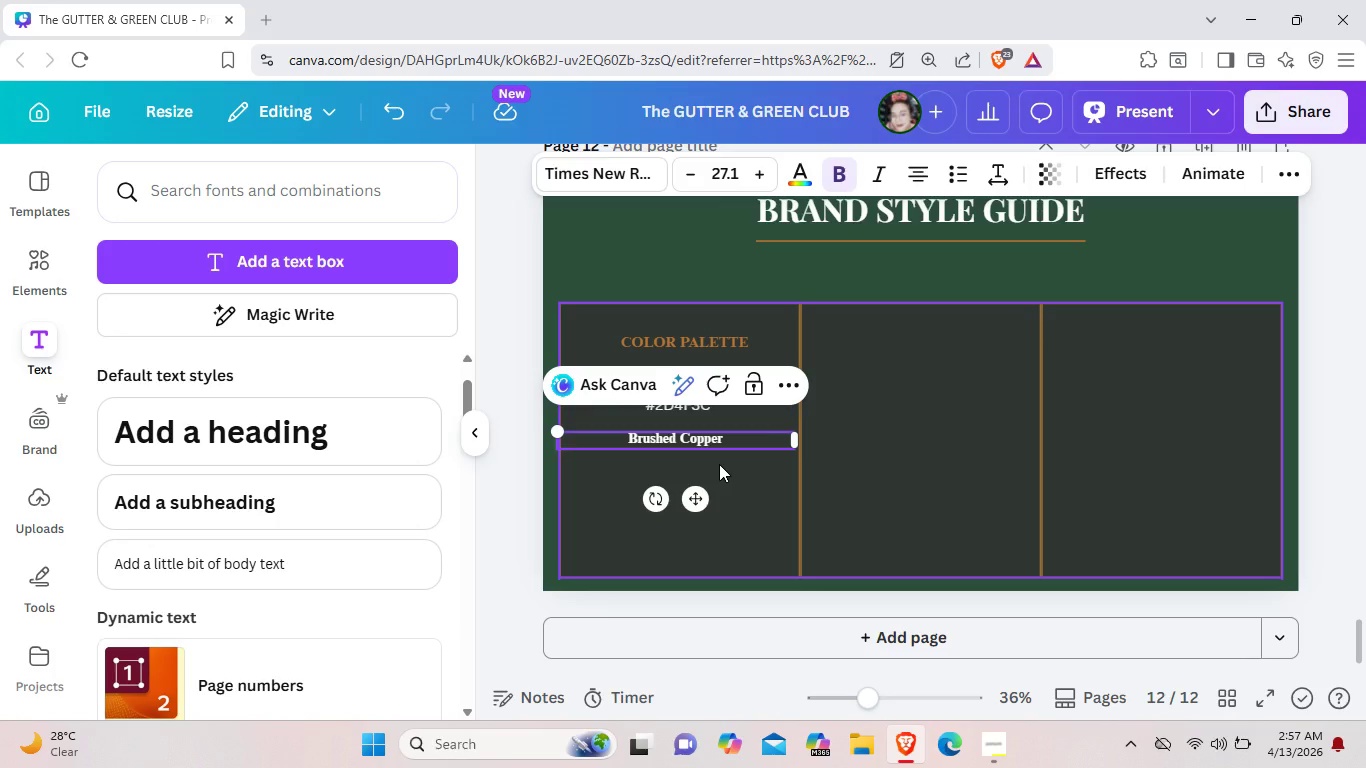 
left_click([719, 464])
 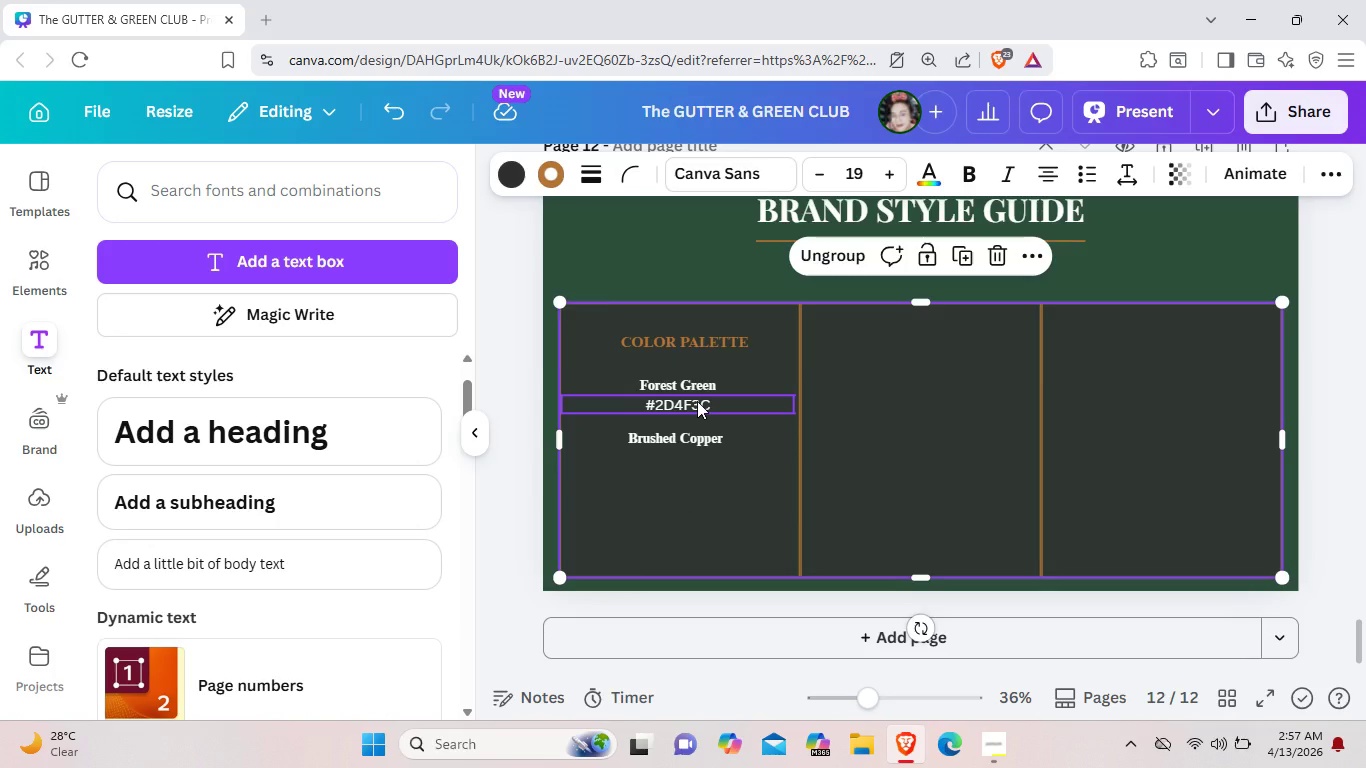 
left_click([697, 401])
 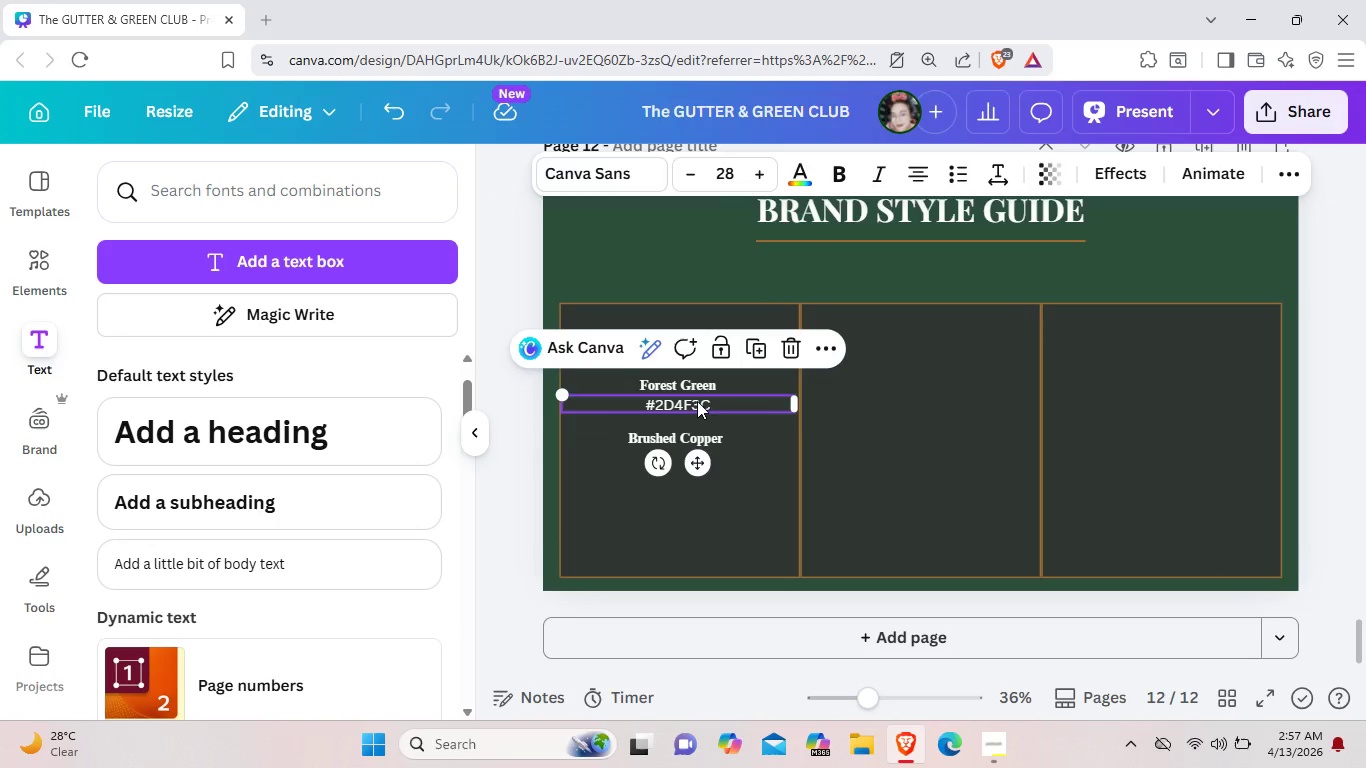 
key(Control+C)
 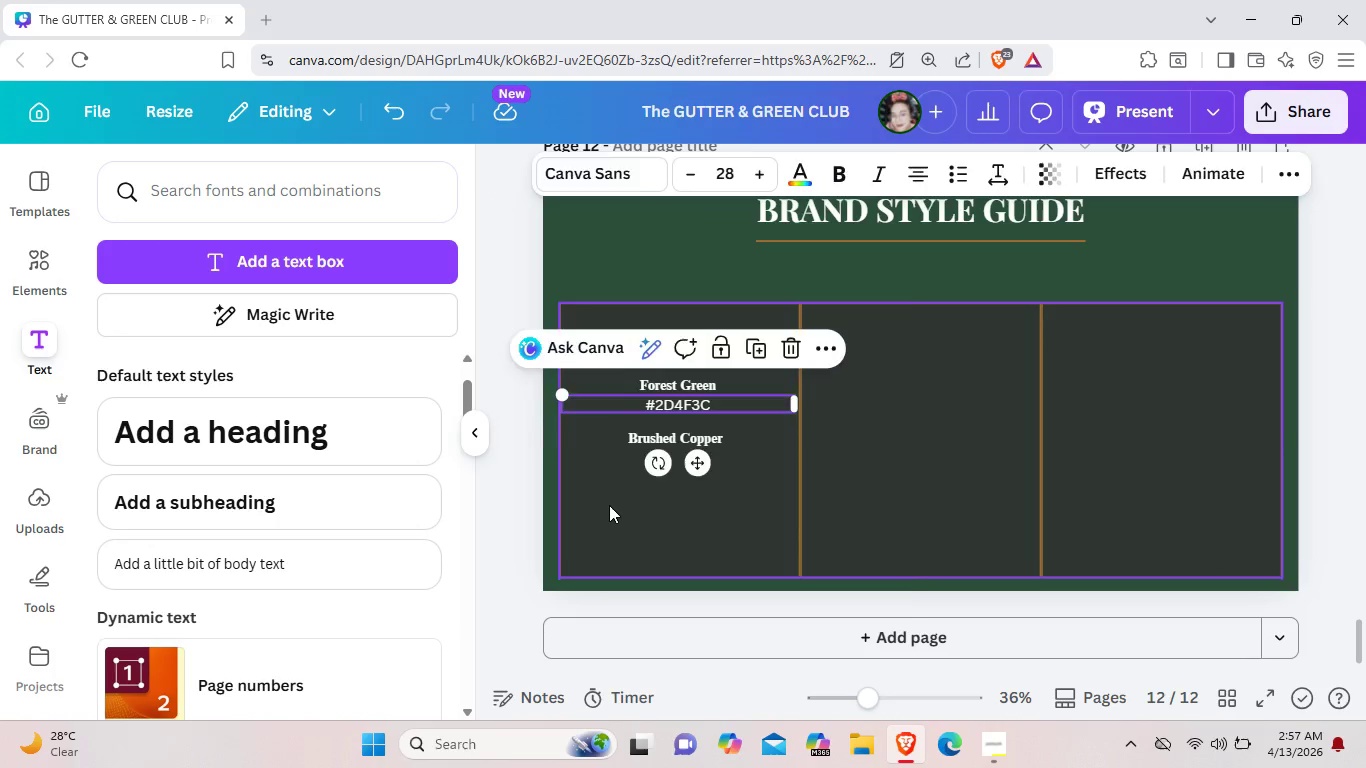 
left_click([609, 505])
 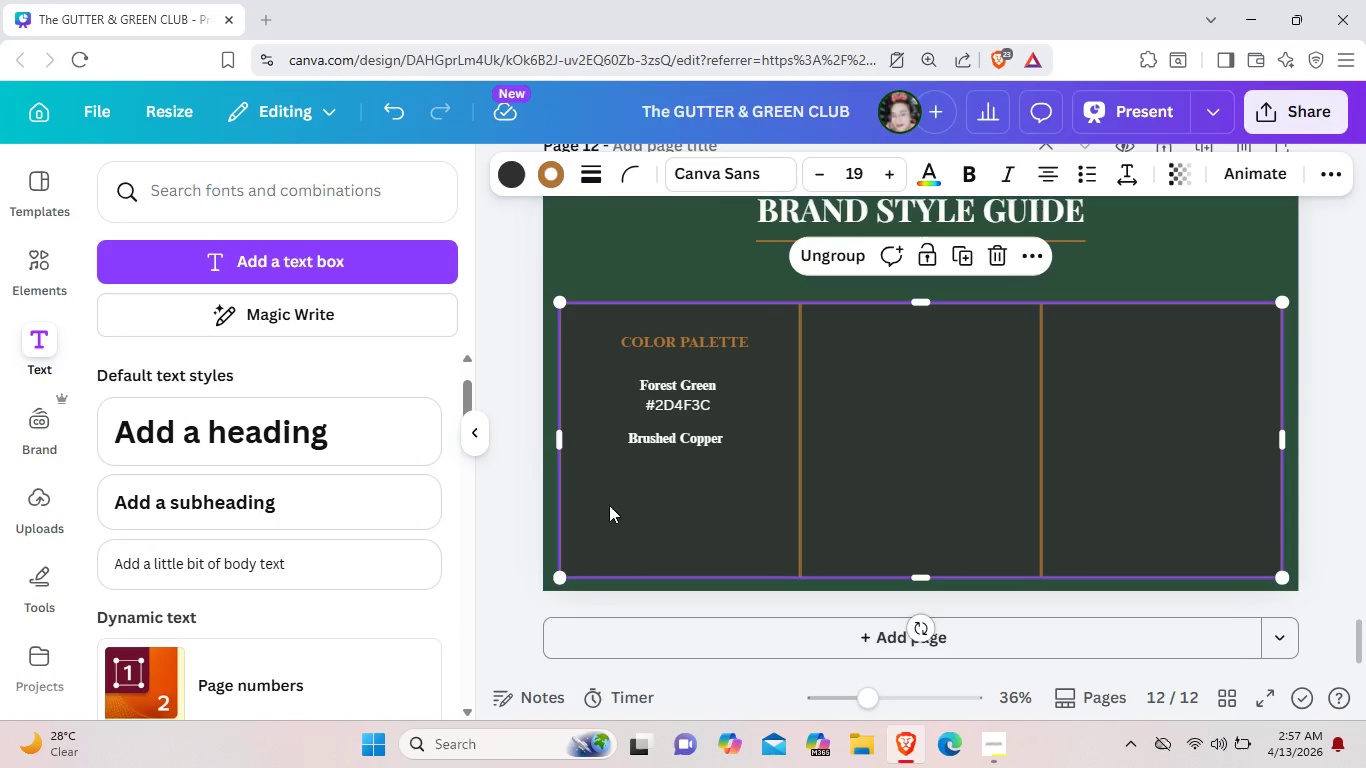 
key(Control+ControlLeft)
 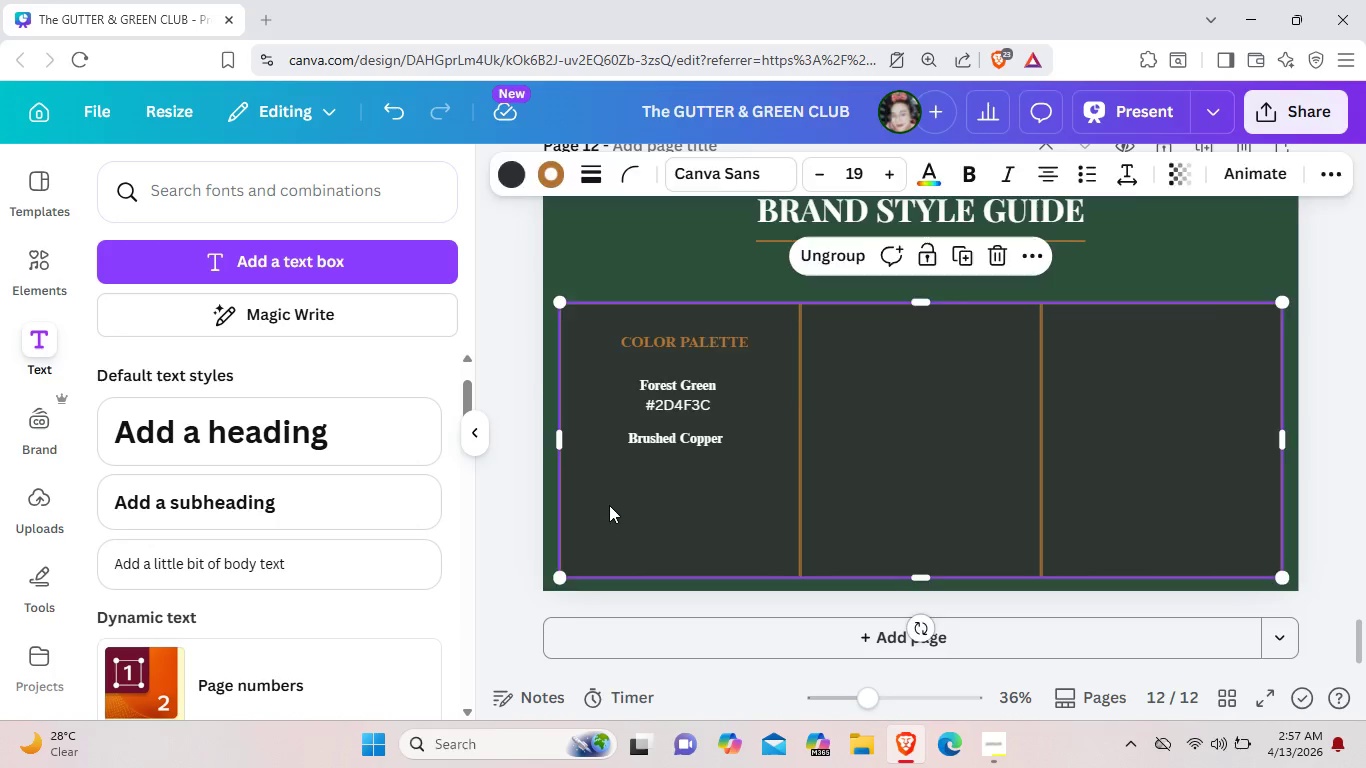 
key(Control+V)
 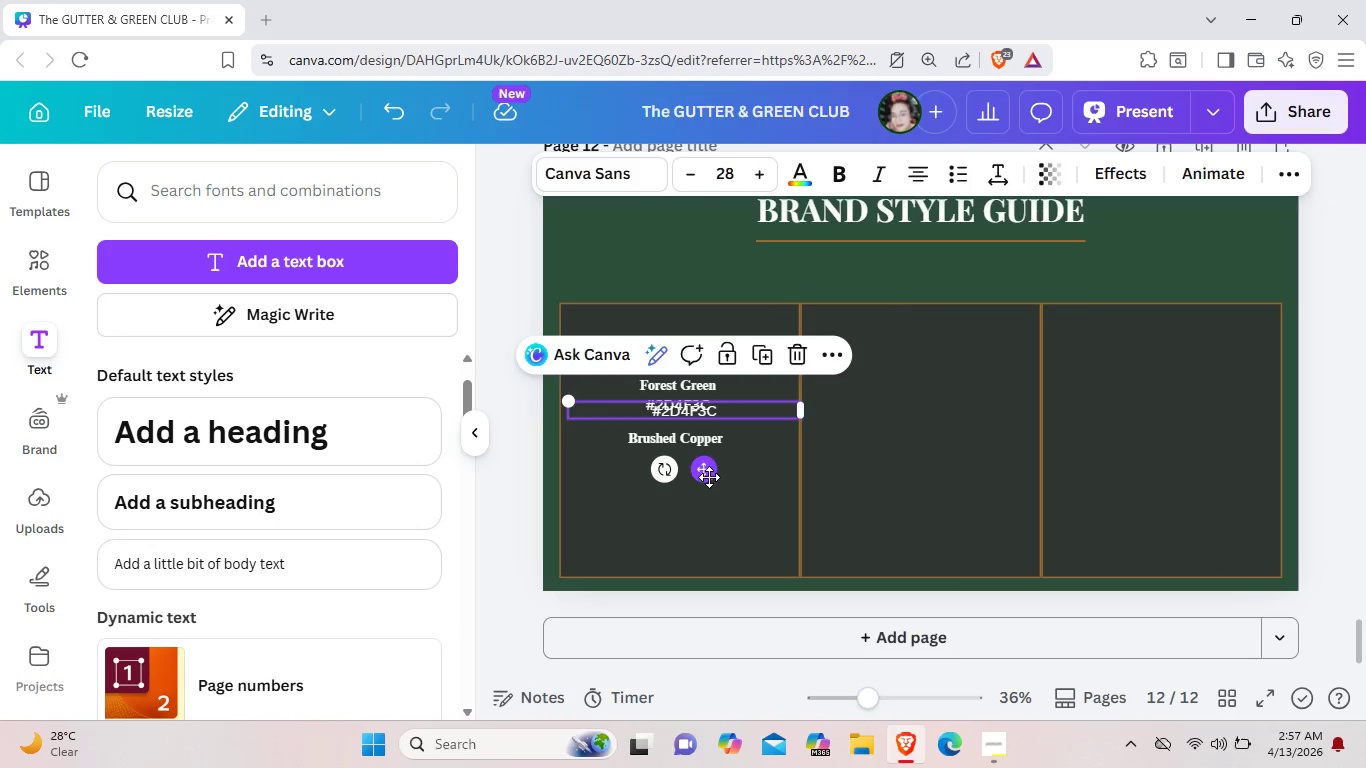 
left_click_drag(start_coordinate=[709, 477], to_coordinate=[701, 531])
 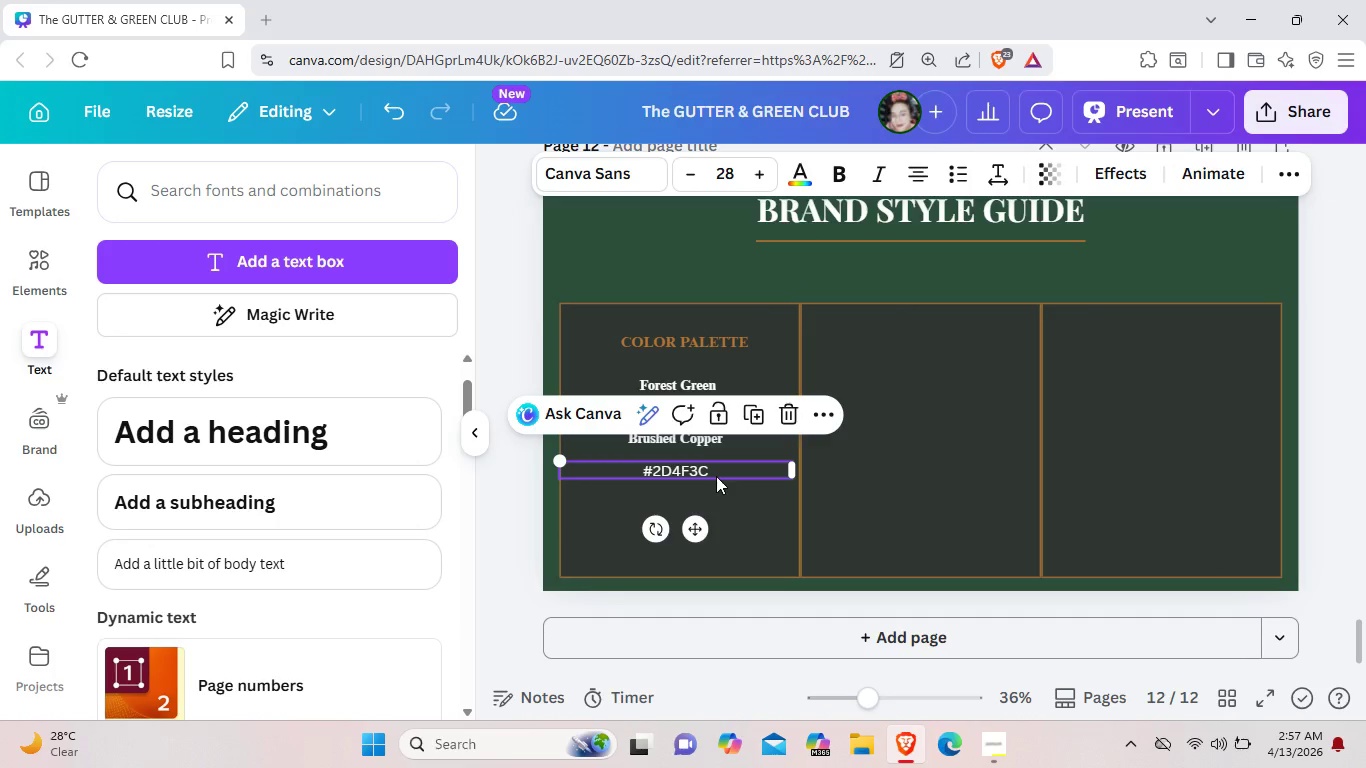 
left_click([716, 476])
 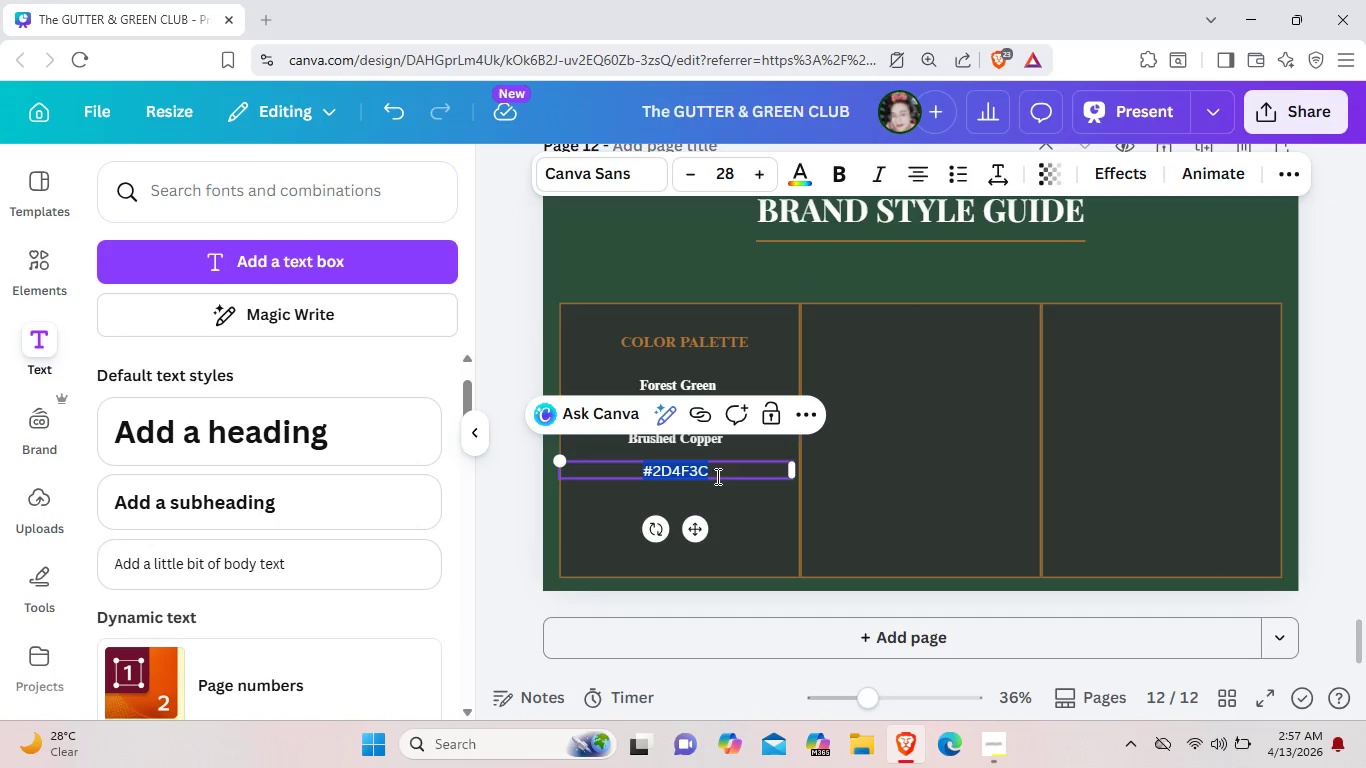 
left_click([720, 493])
 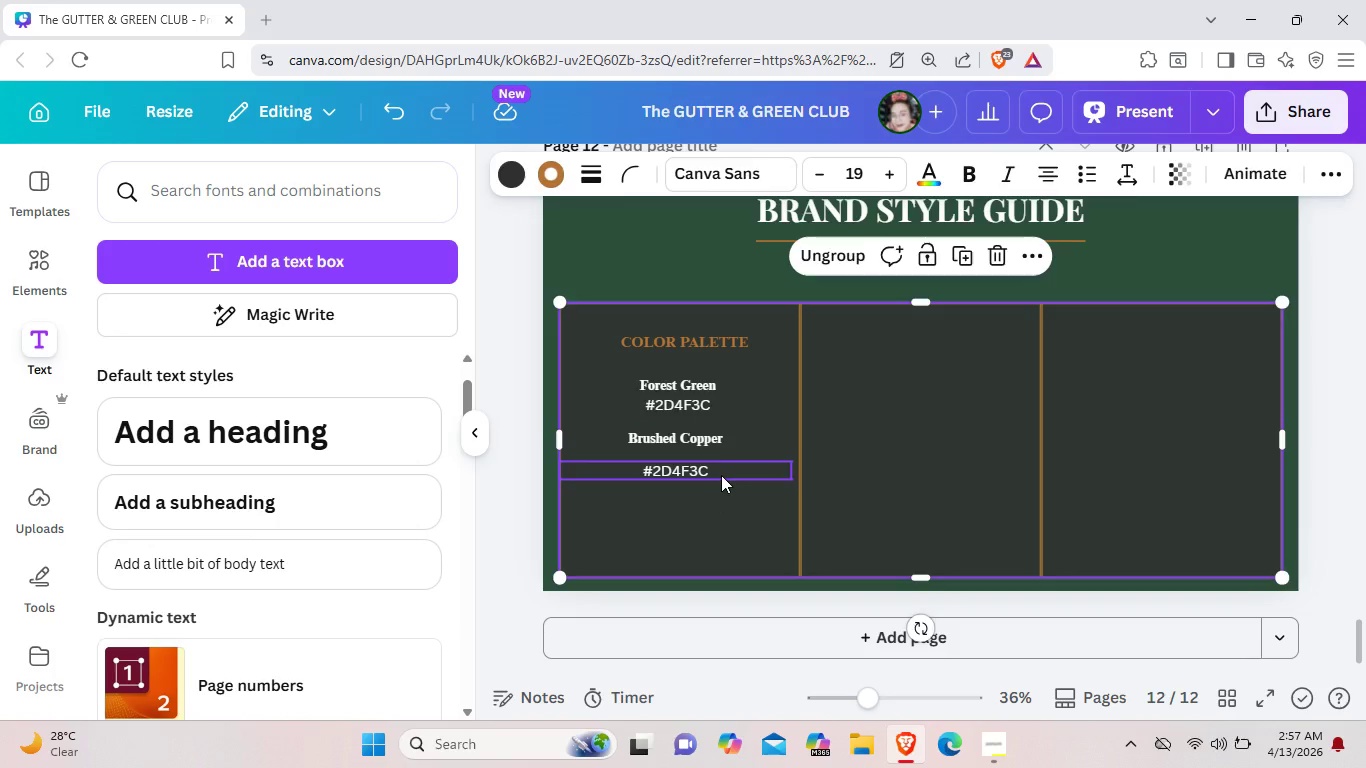 
double_click([721, 475])
 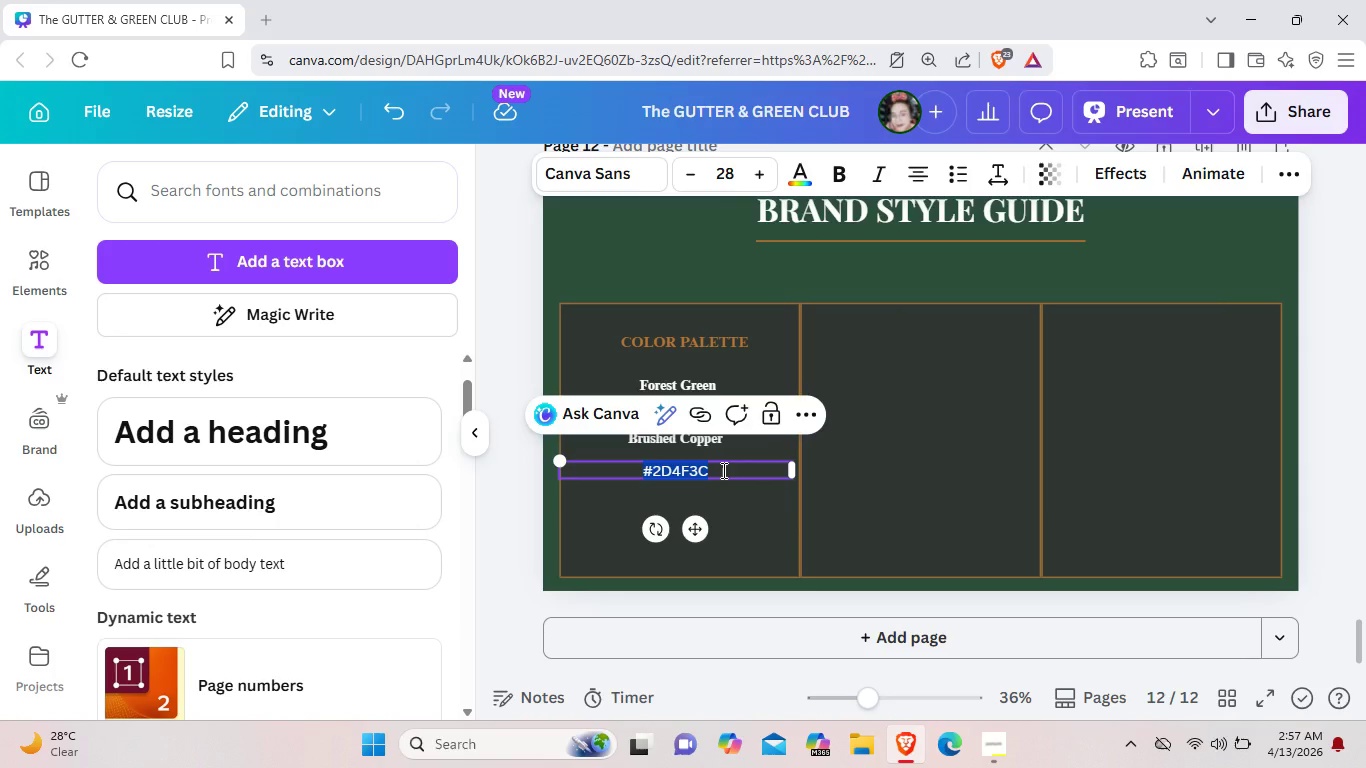 
left_click([722, 470])
 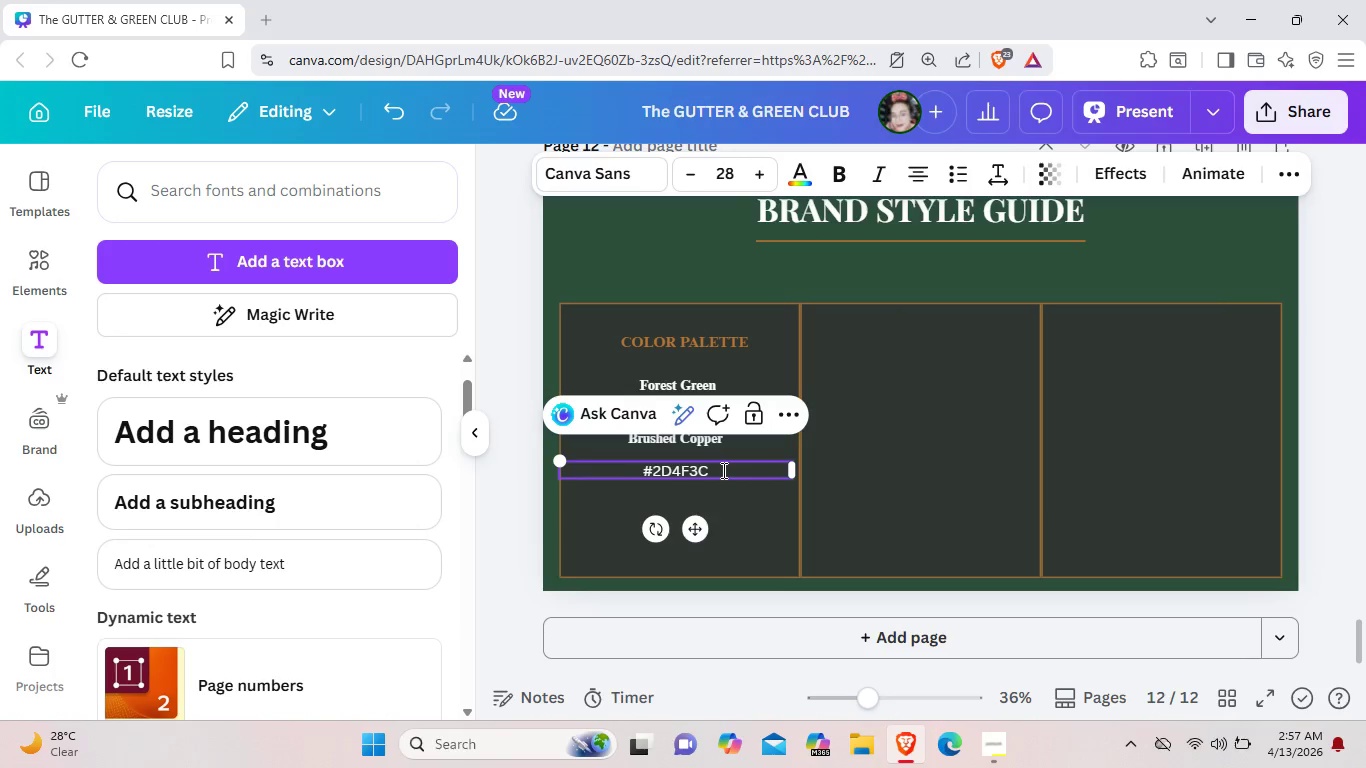 
key(Backspace)
key(Backspace)
key(Backspace)
key(Backspace)
key(Backspace)
key(Backspace)
type(B87333)
 